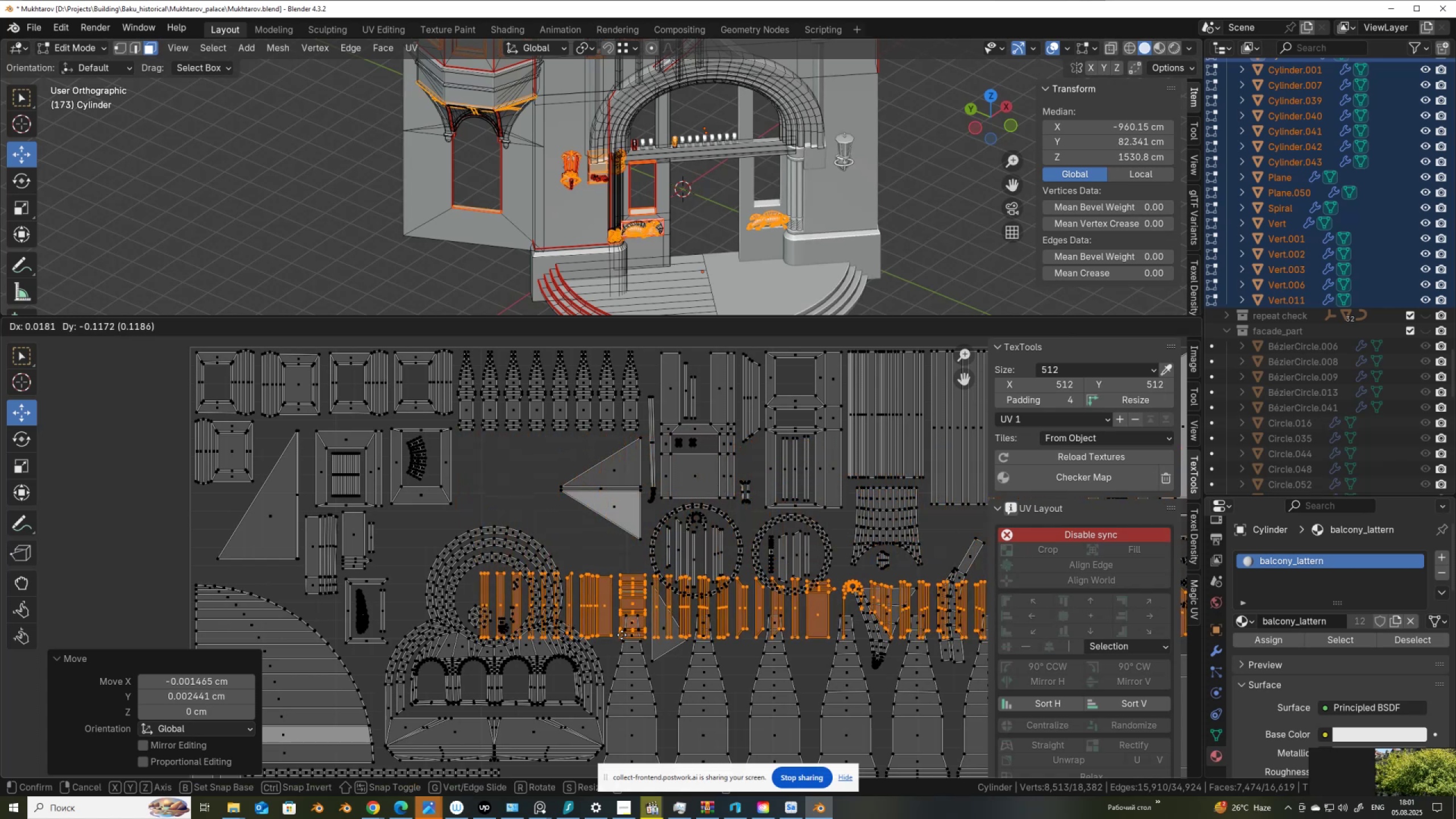 
right_click([605, 570])
 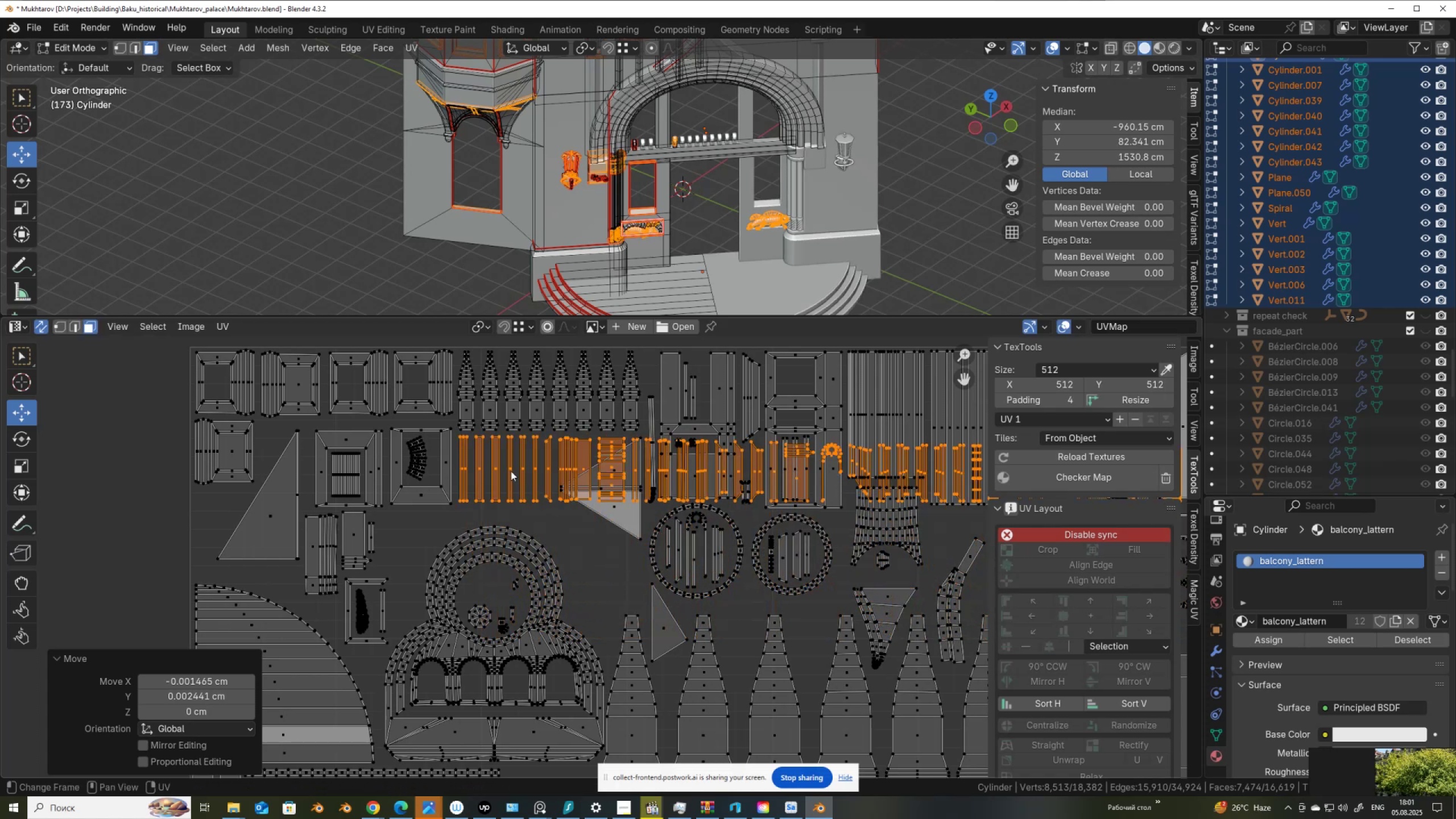 
hold_key(key=ControlLeft, duration=1.5)
left_click_drag(start_coordinate=[450, 421], to_coordinate=[552, 462])
 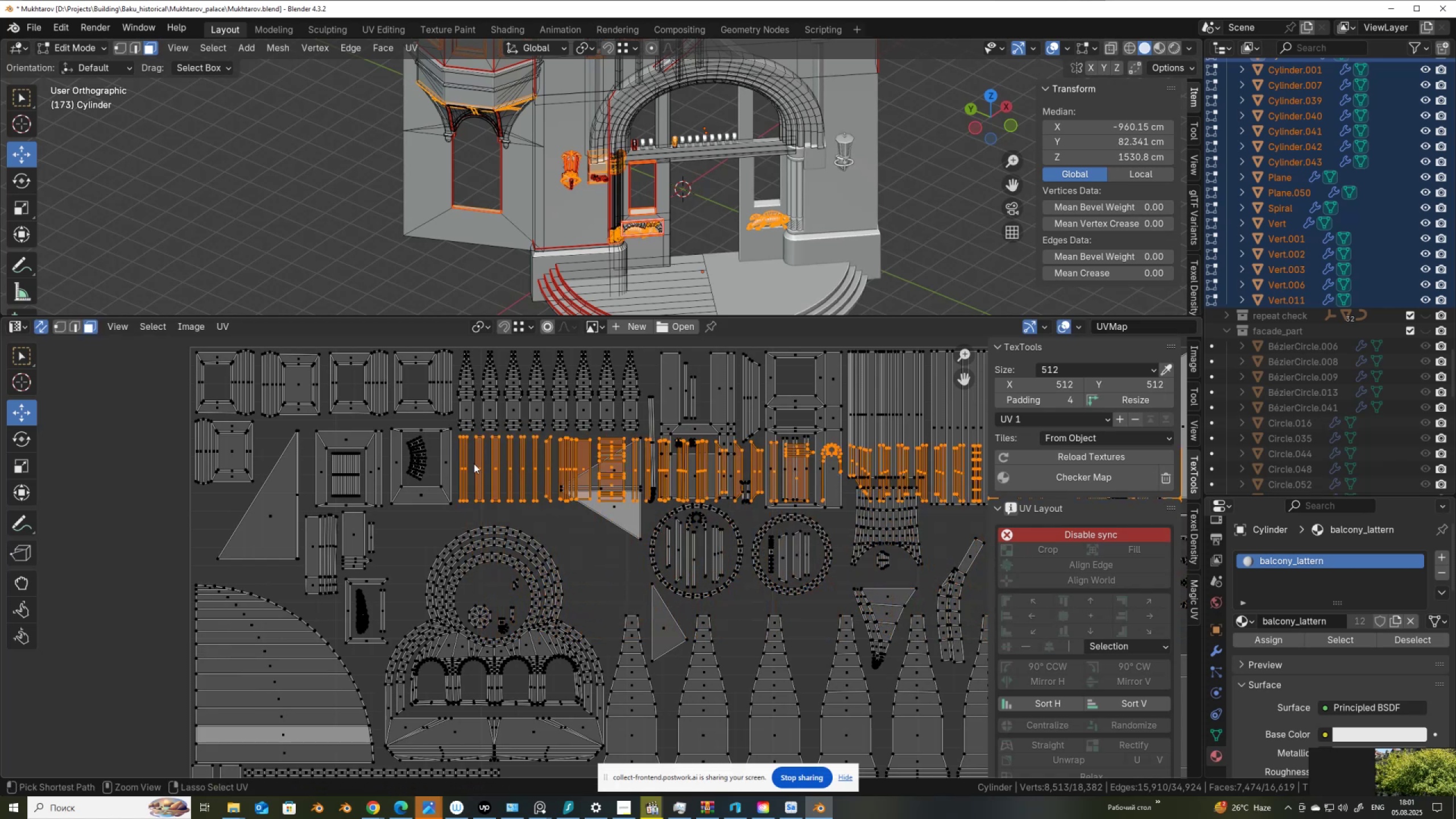 
hold_key(key=ControlLeft, duration=1.22)
left_click_drag(start_coordinate=[448, 460], to_coordinate=[552, 482])
 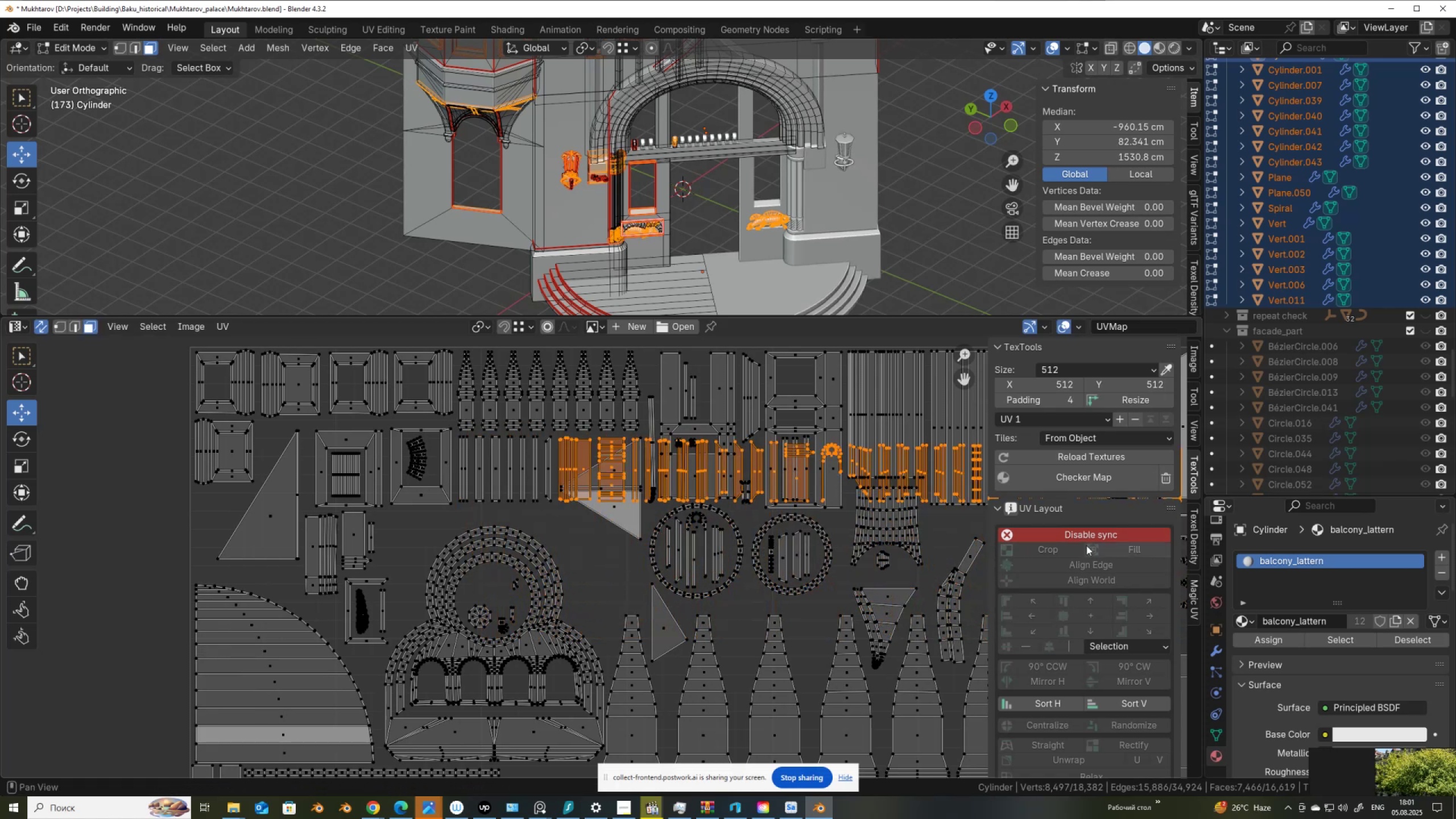 
left_click([1079, 529])
 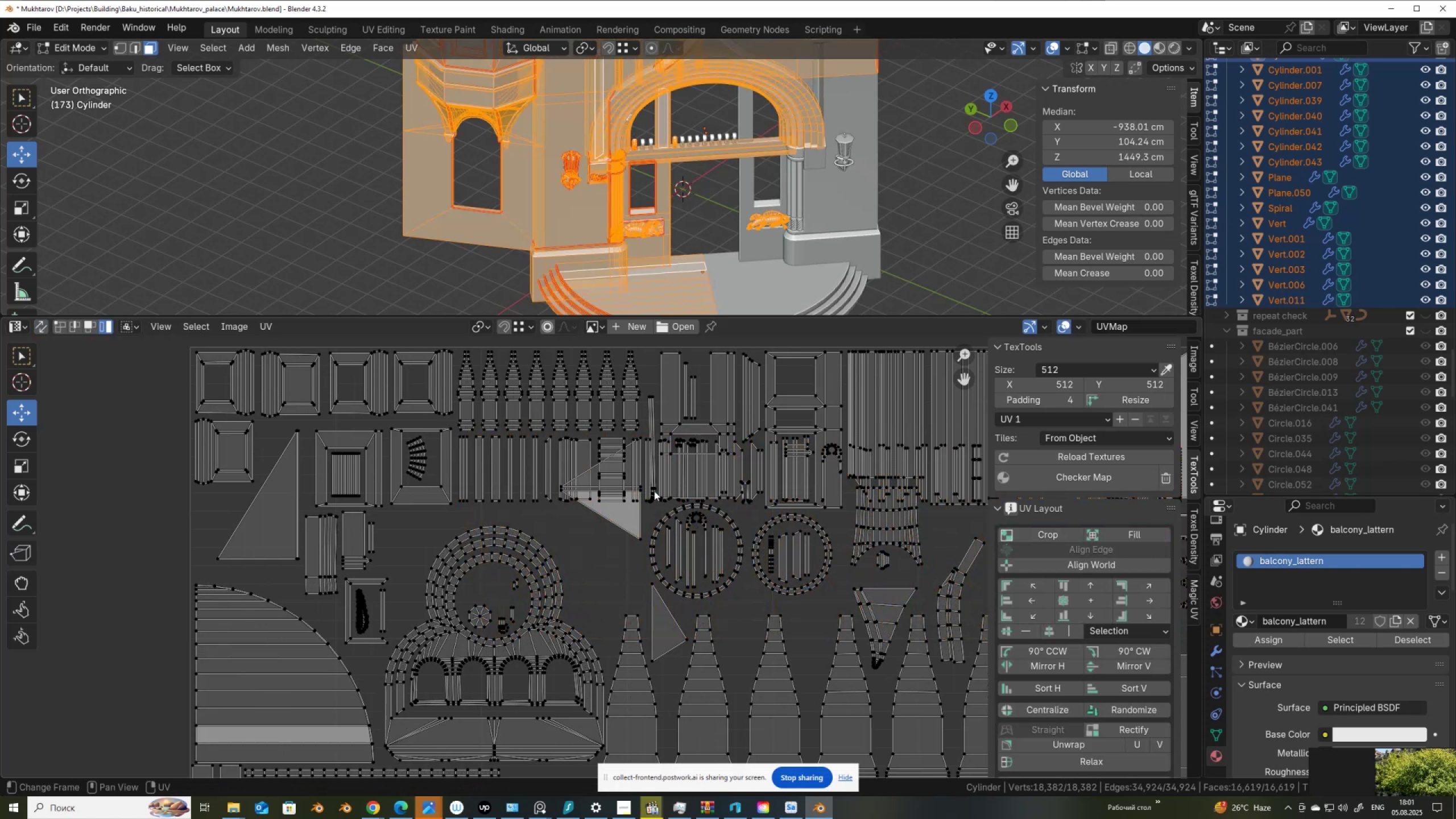 
scroll: coordinate [506, 482], scroll_direction: down, amount: 5.0
 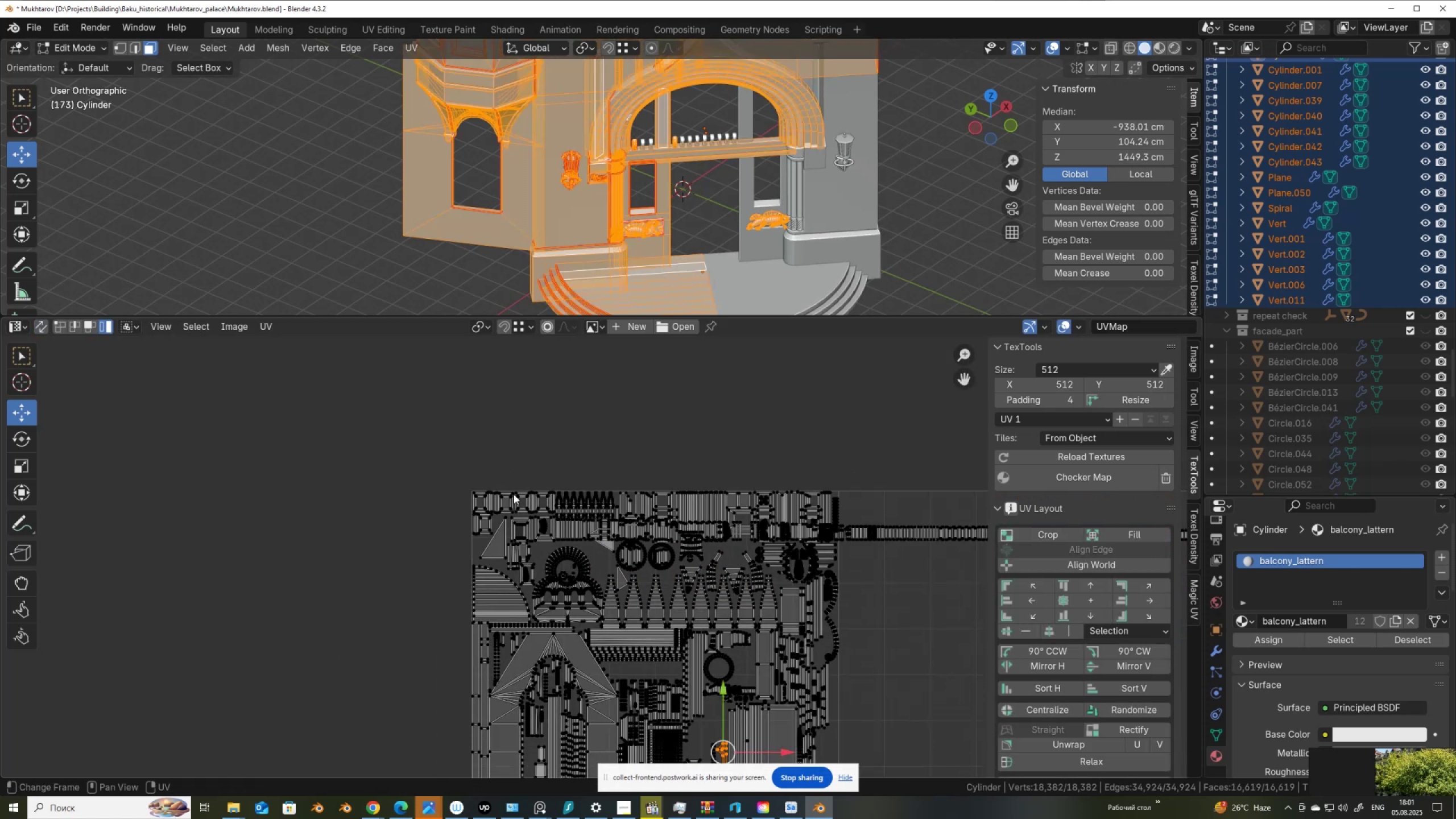 
key(Control+Z)
 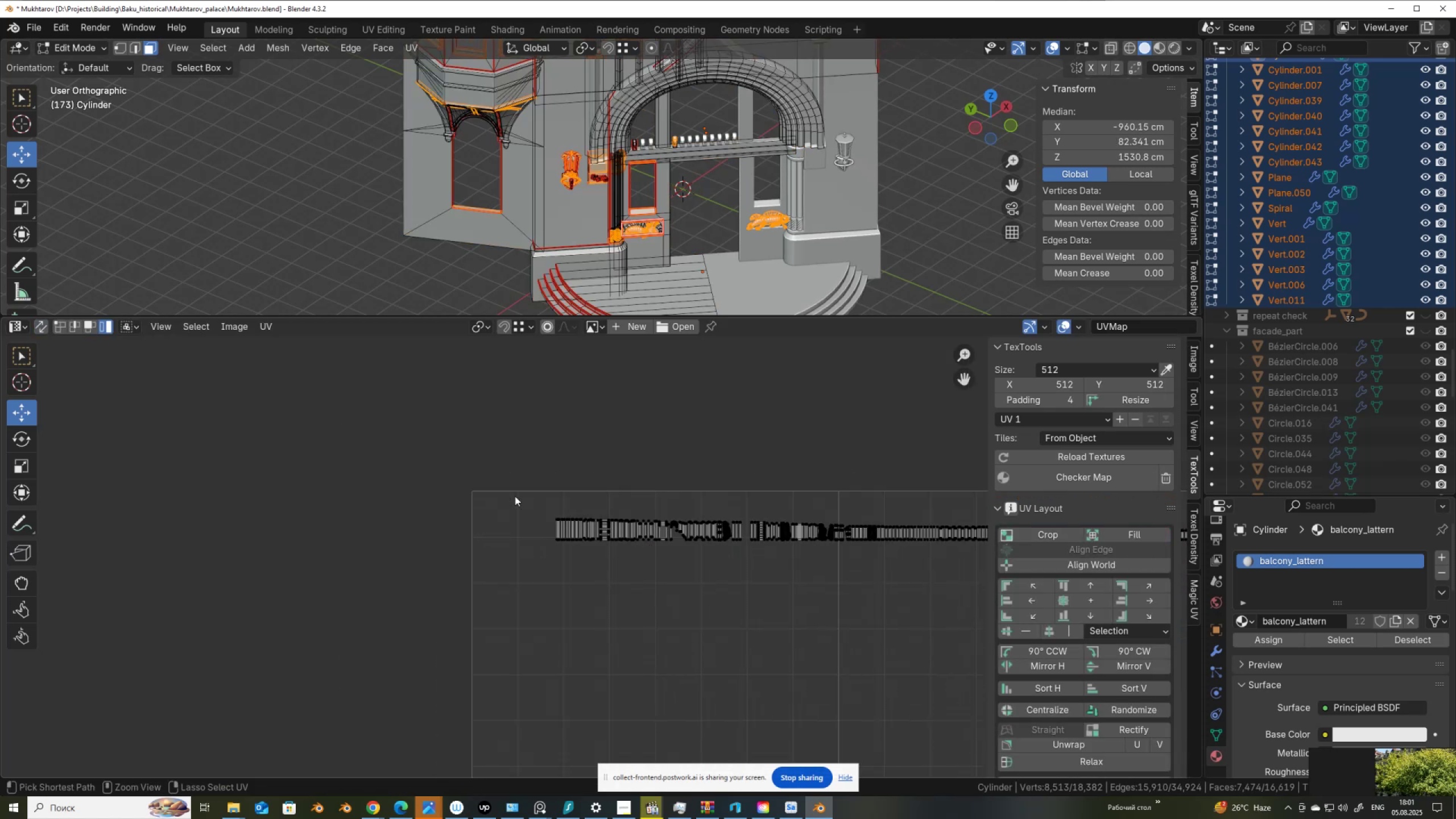 
key(Control+Z)
 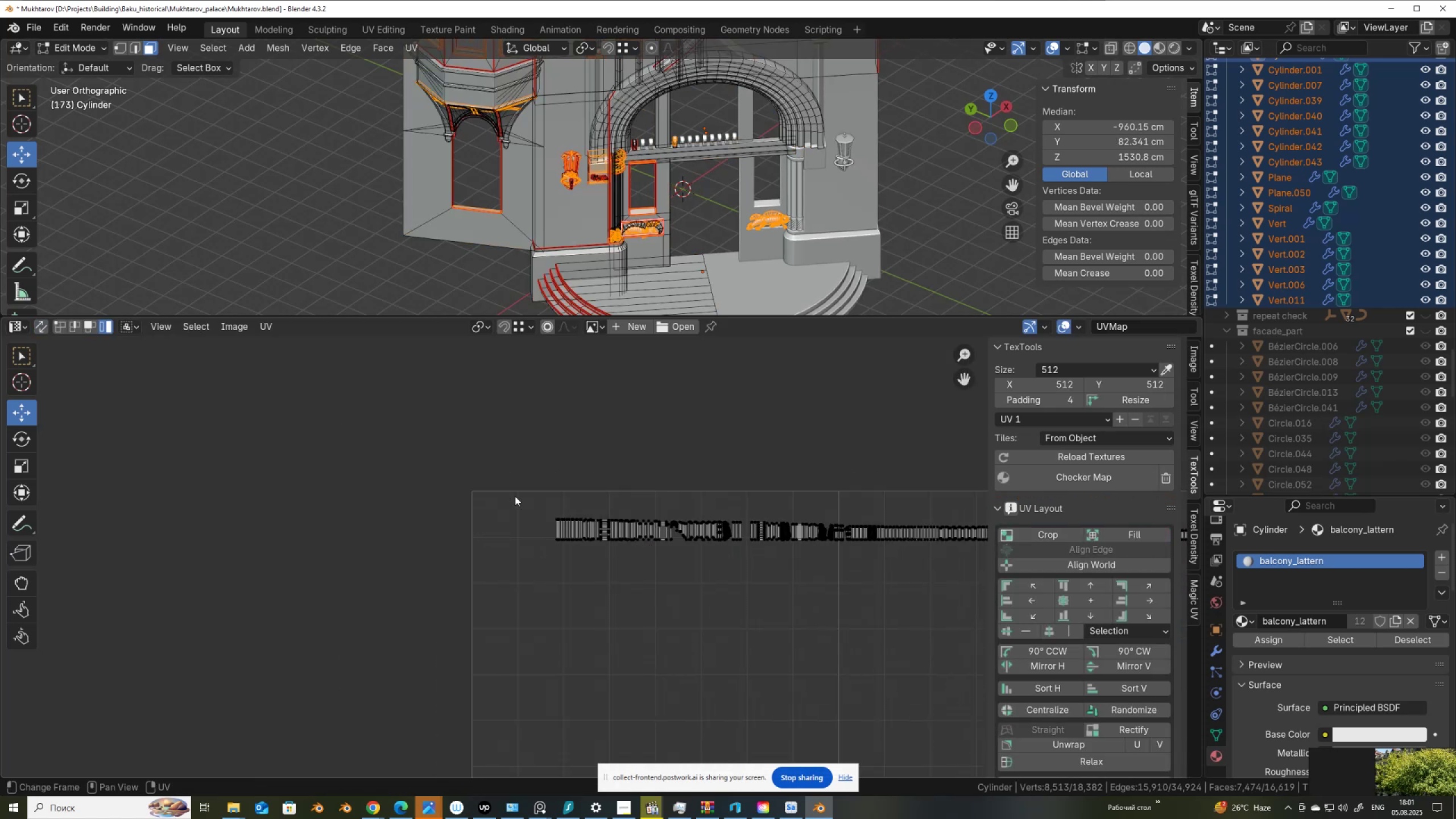 
key(Control+ControlLeft)
 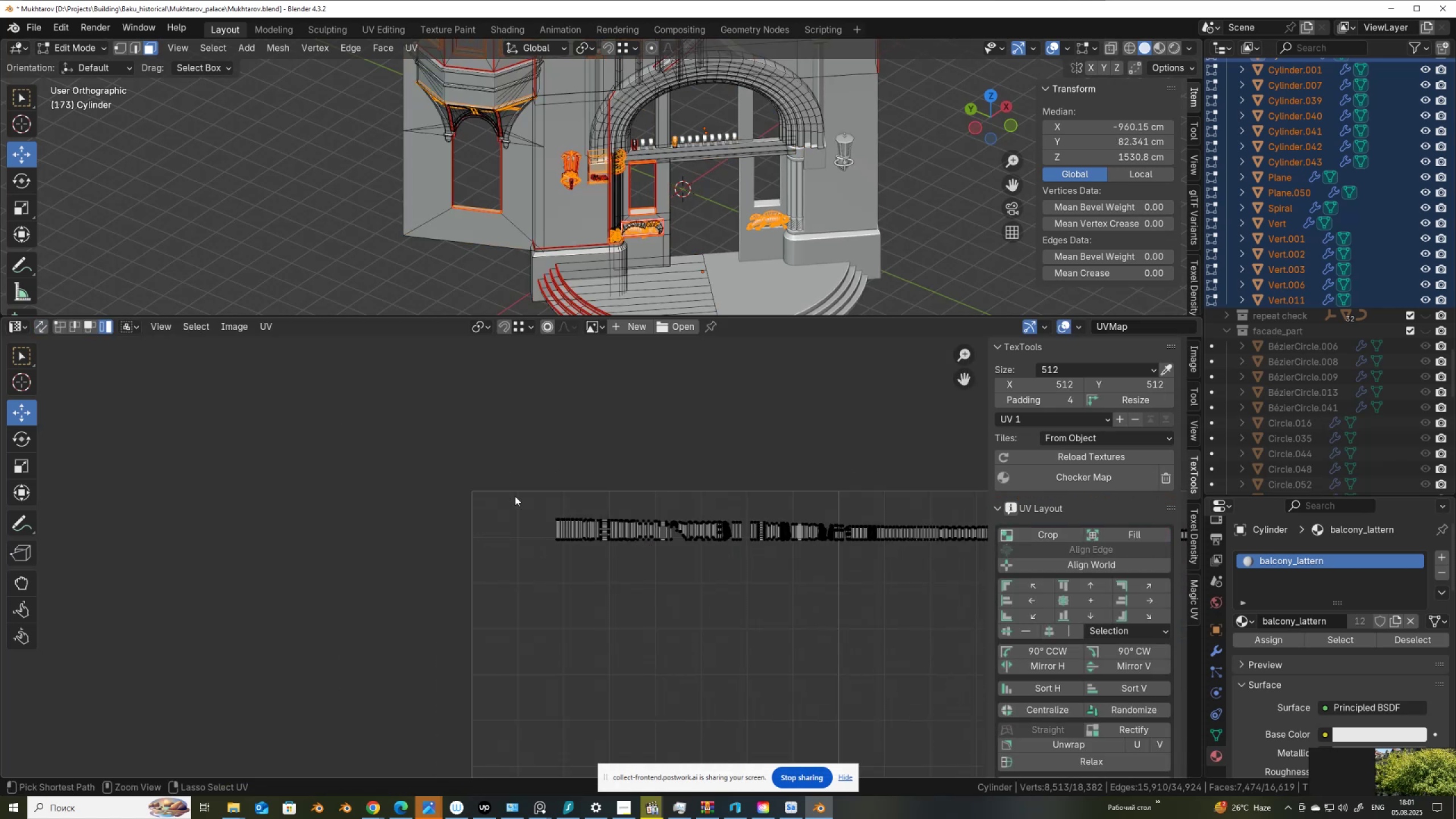 
key(Control+Z)
 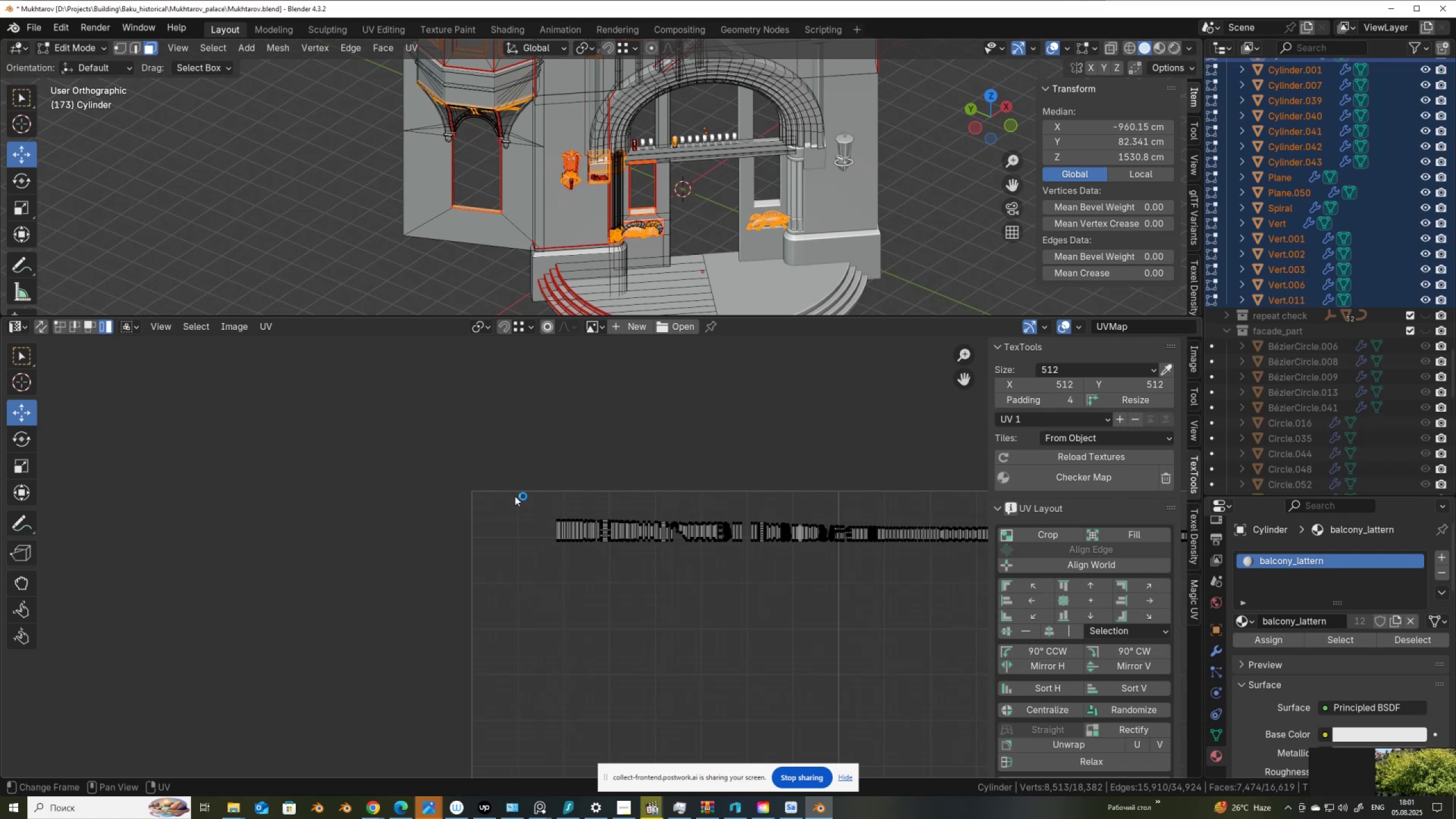 
key(Control+Z)
 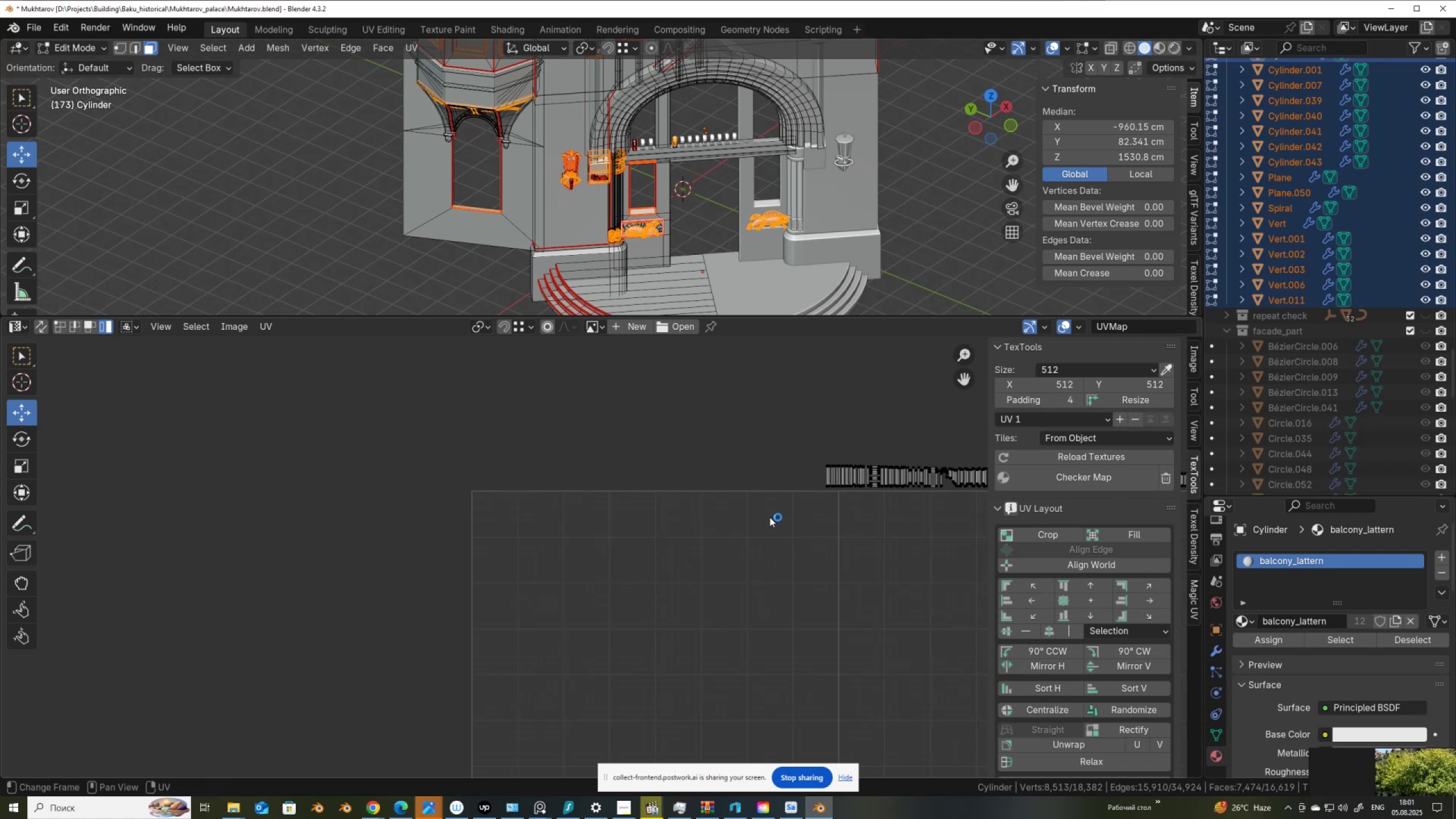 
scroll: coordinate [673, 507], scroll_direction: down, amount: 8.0
 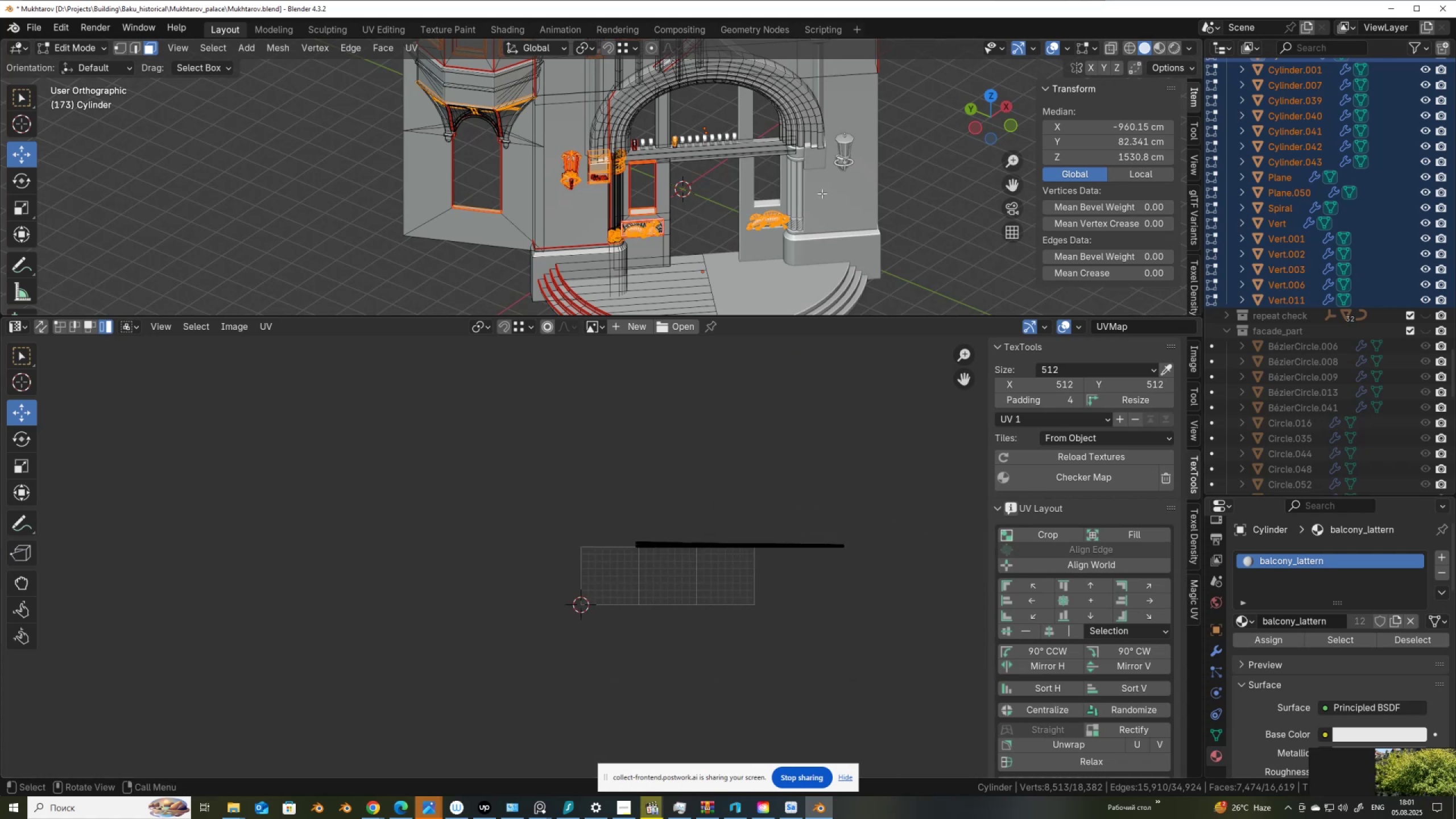 
key(A)
 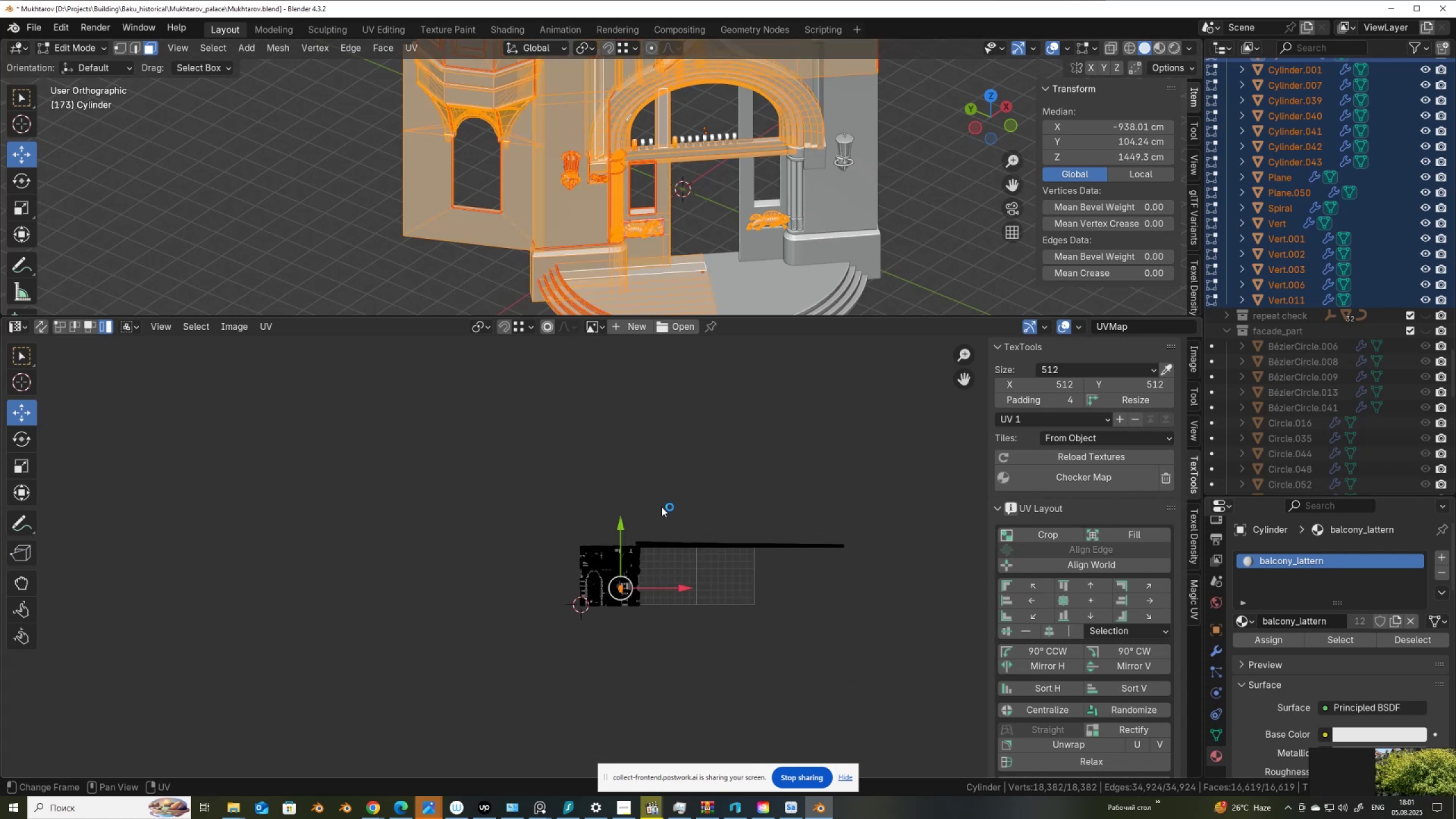 
scroll: coordinate [561, 518], scroll_direction: up, amount: 4.0
 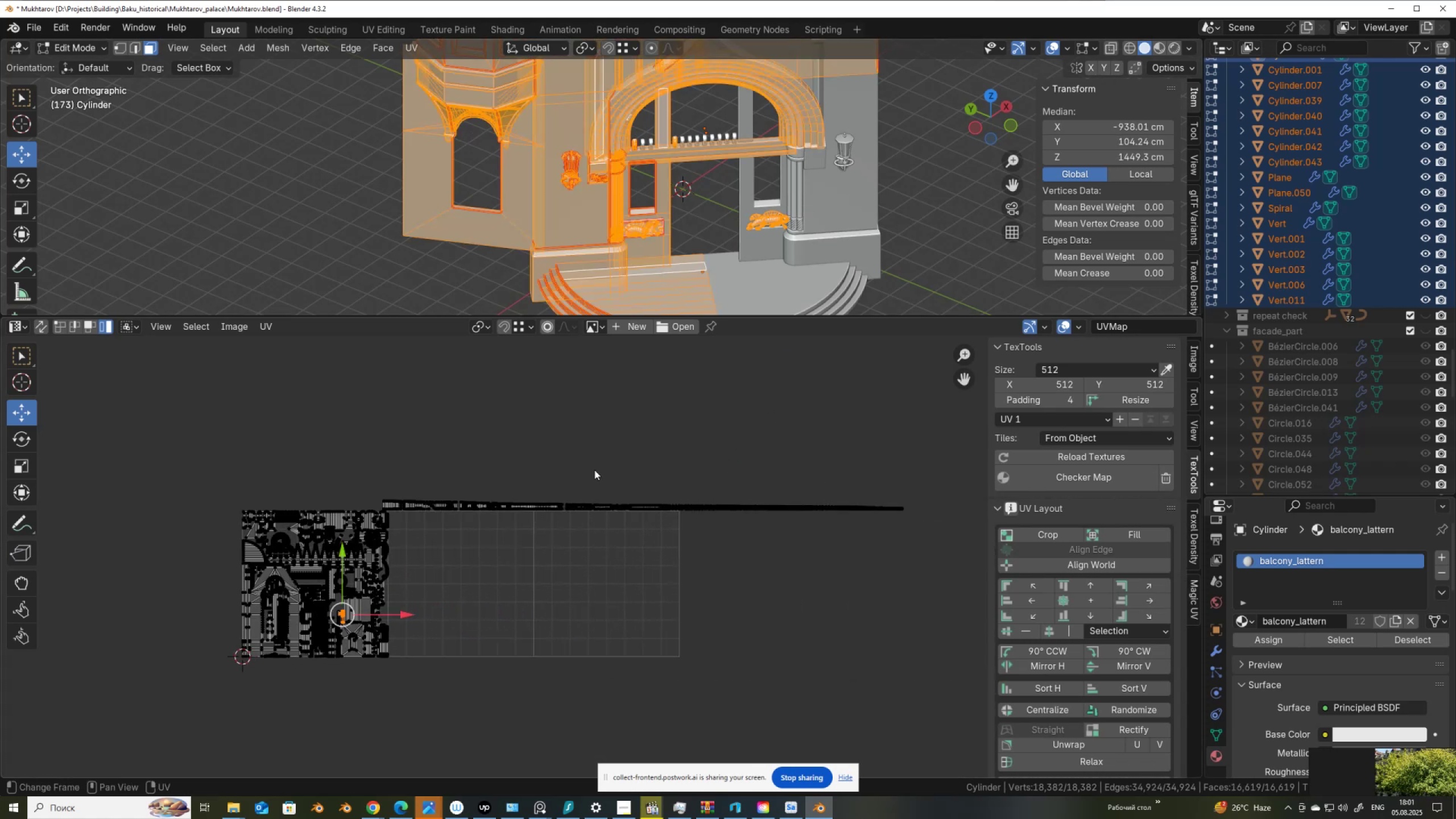 
left_click([595, 468])
 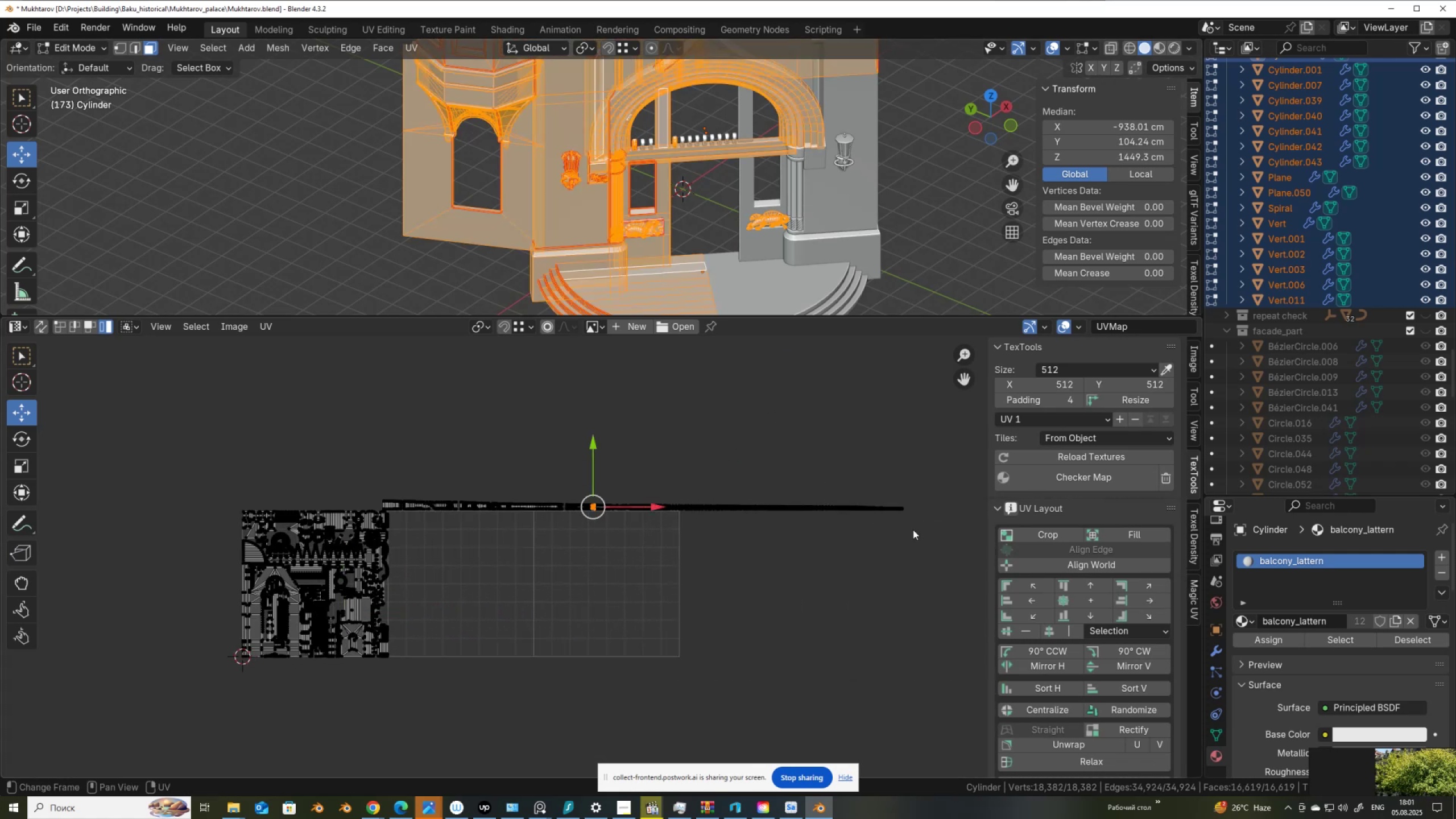 
left_click_drag(start_coordinate=[934, 537], to_coordinate=[390, 482])
 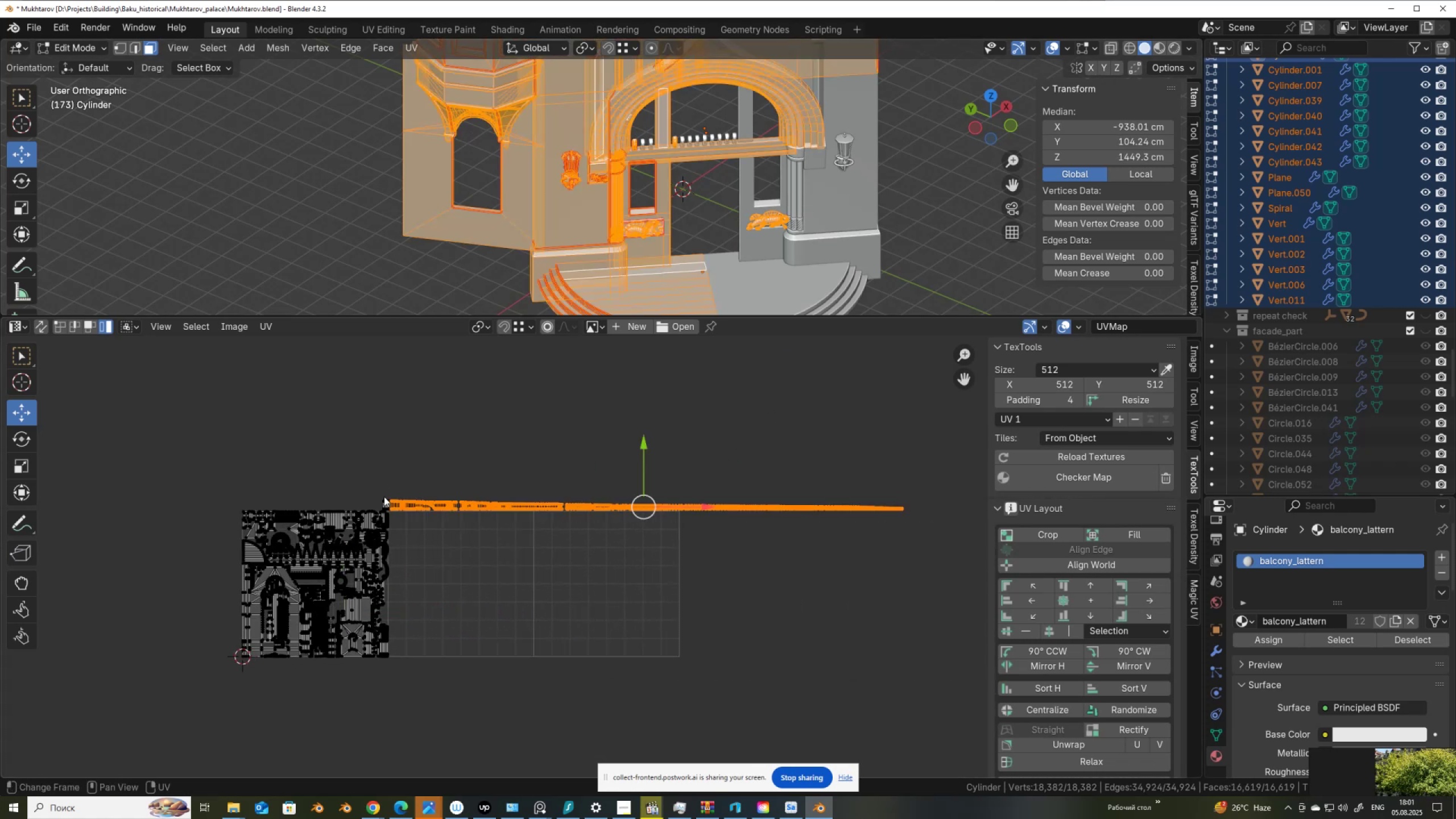 
scroll: coordinate [364, 523], scroll_direction: up, amount: 3.0
 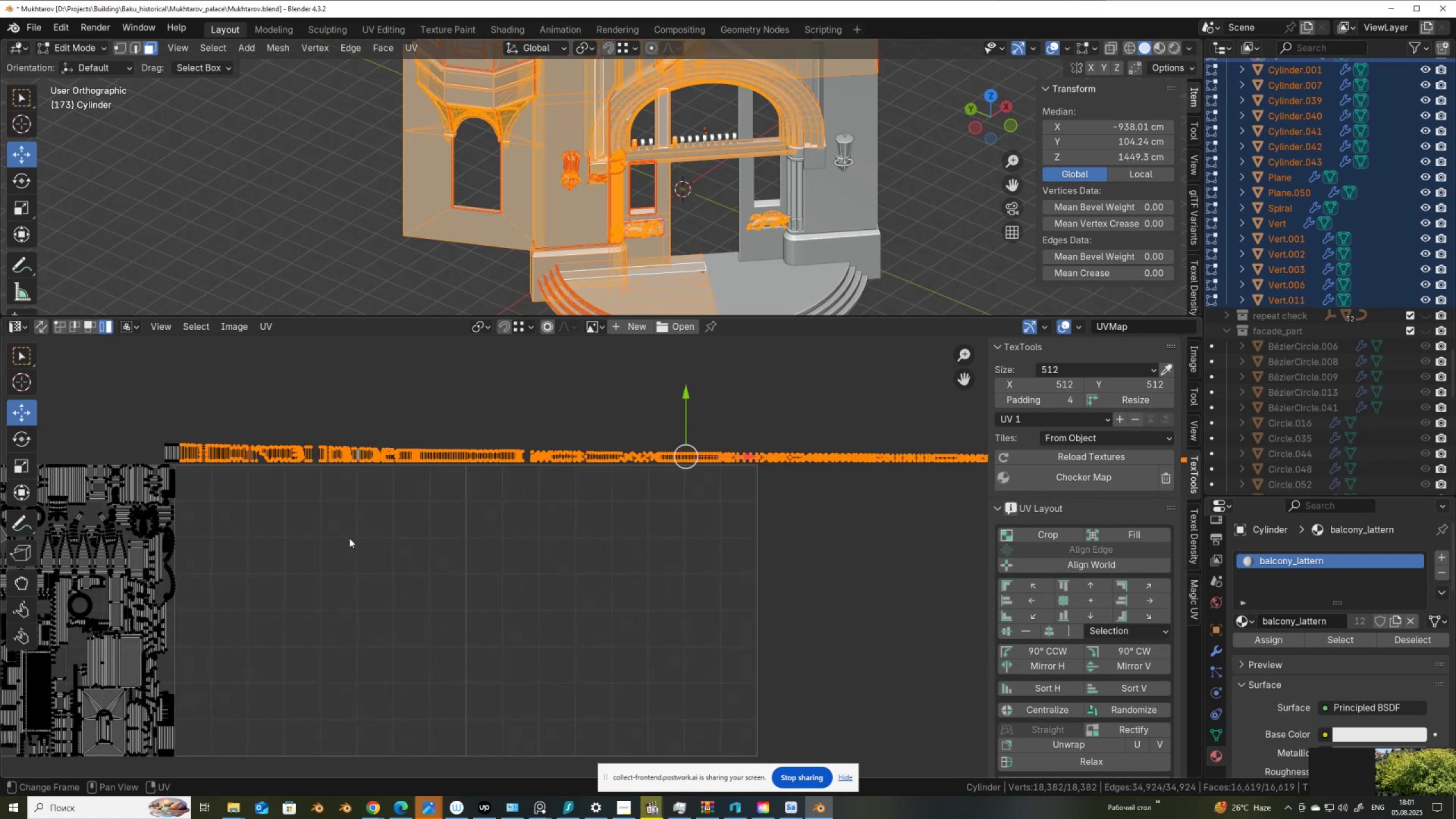 
hold_key(key=ShiftLeft, duration=0.42)
scroll: coordinate [688, 482], scroll_direction: up, amount: 3.0
 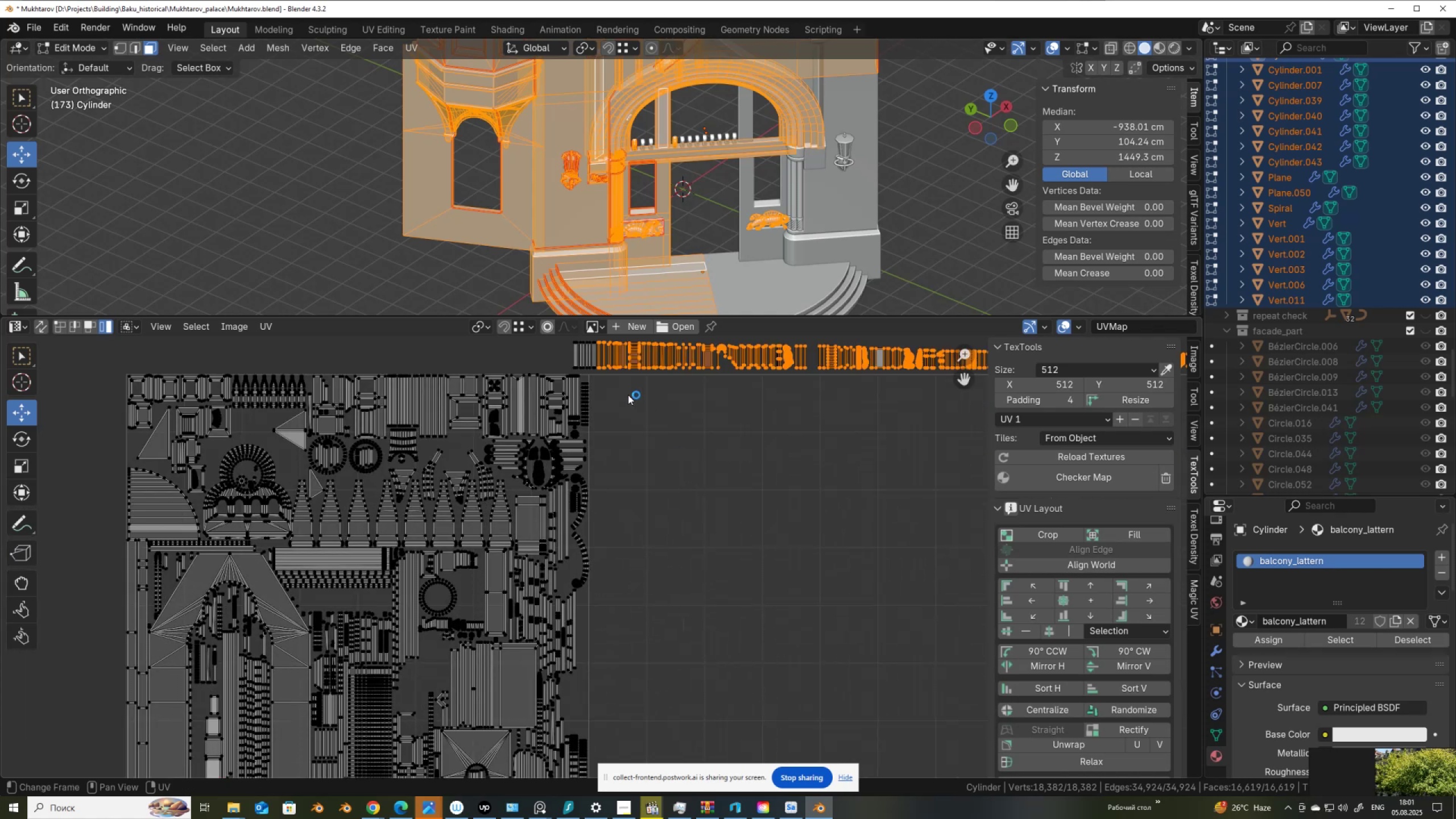 
hold_key(key=ShiftLeft, duration=1.35)
scroll: coordinate [631, 516], scroll_direction: up, amount: 1.0
 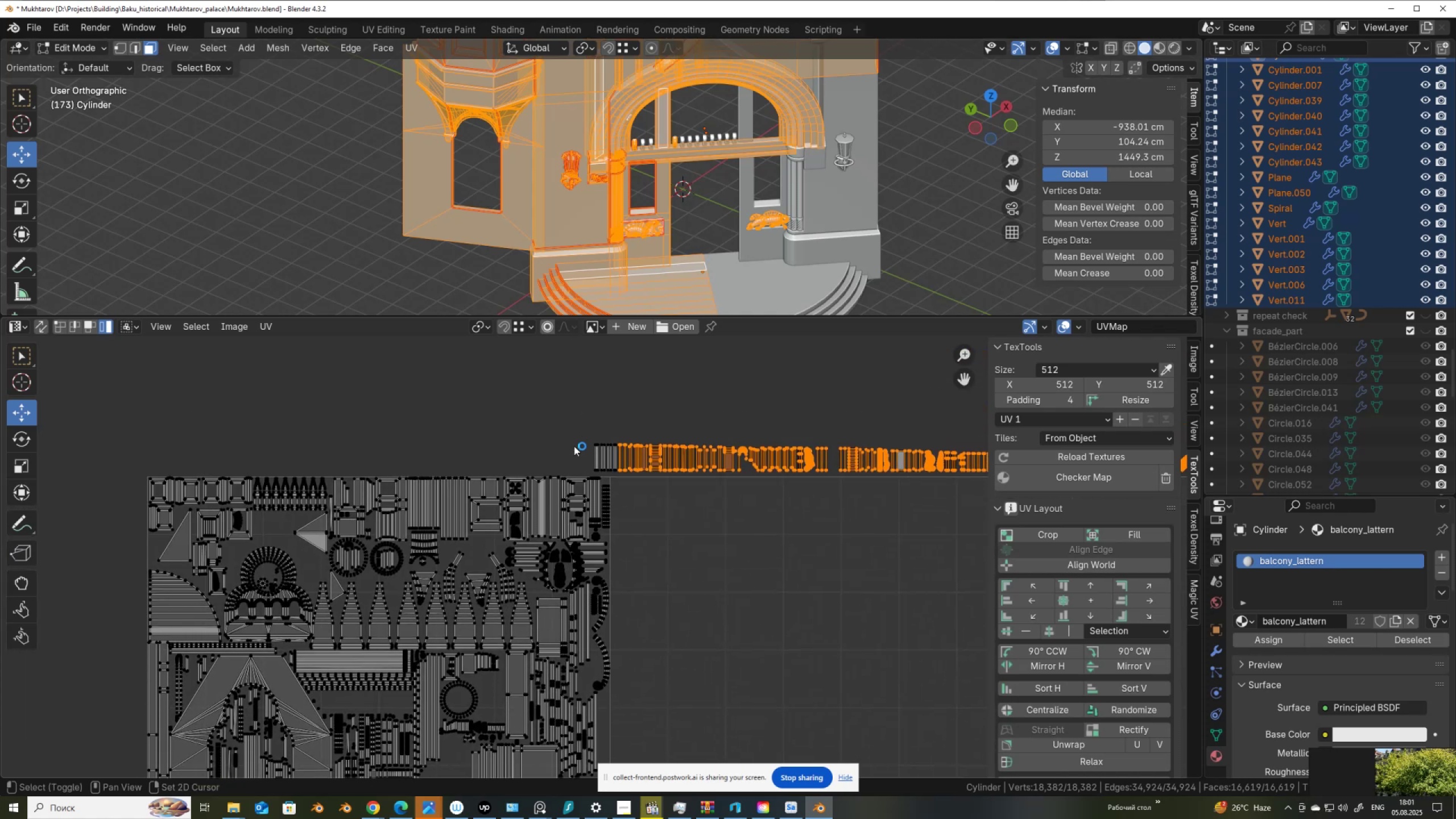 
left_click_drag(start_coordinate=[574, 444], to_coordinate=[624, 459])
 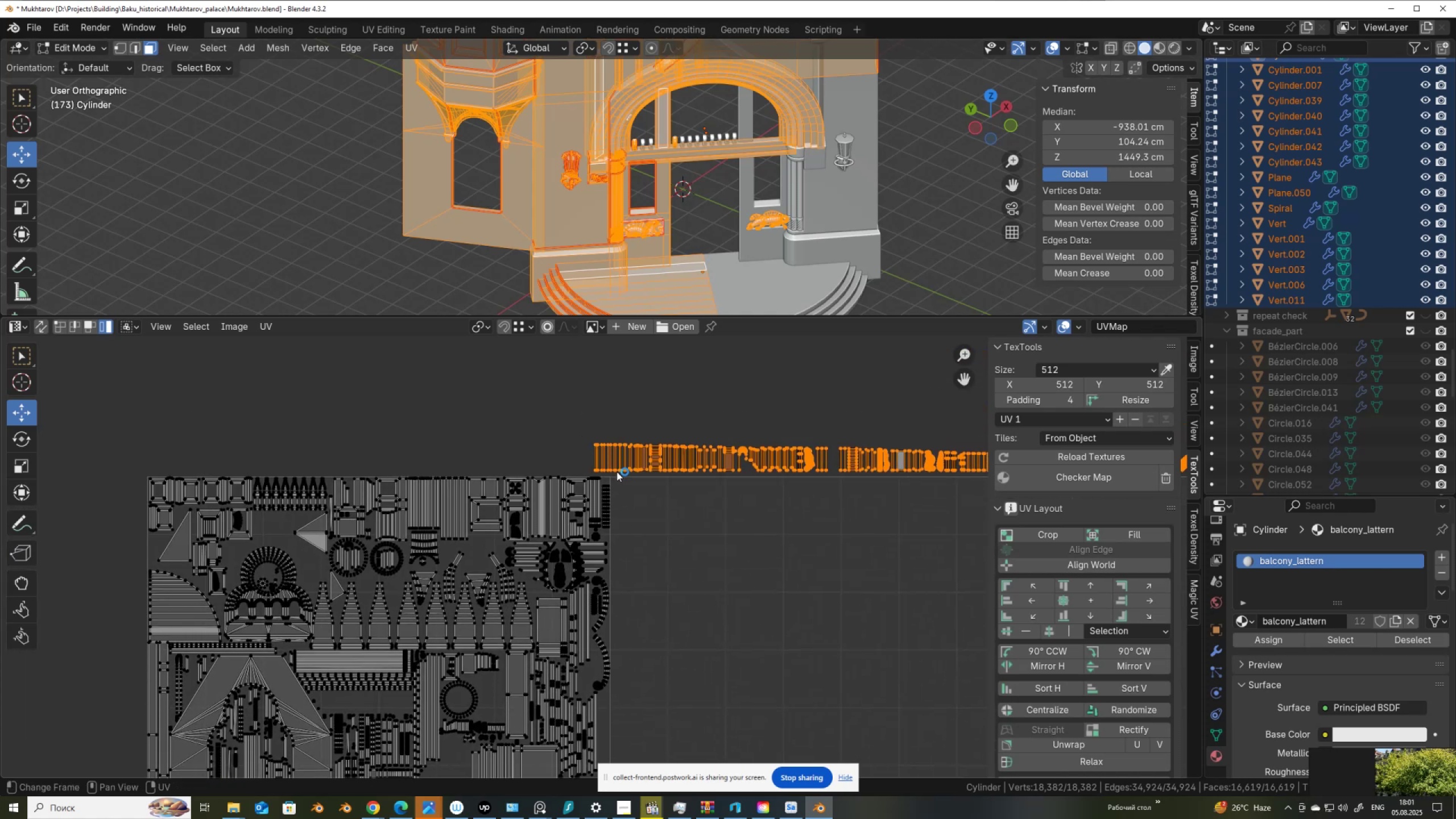 
scroll: coordinate [609, 477], scroll_direction: down, amount: 3.0
 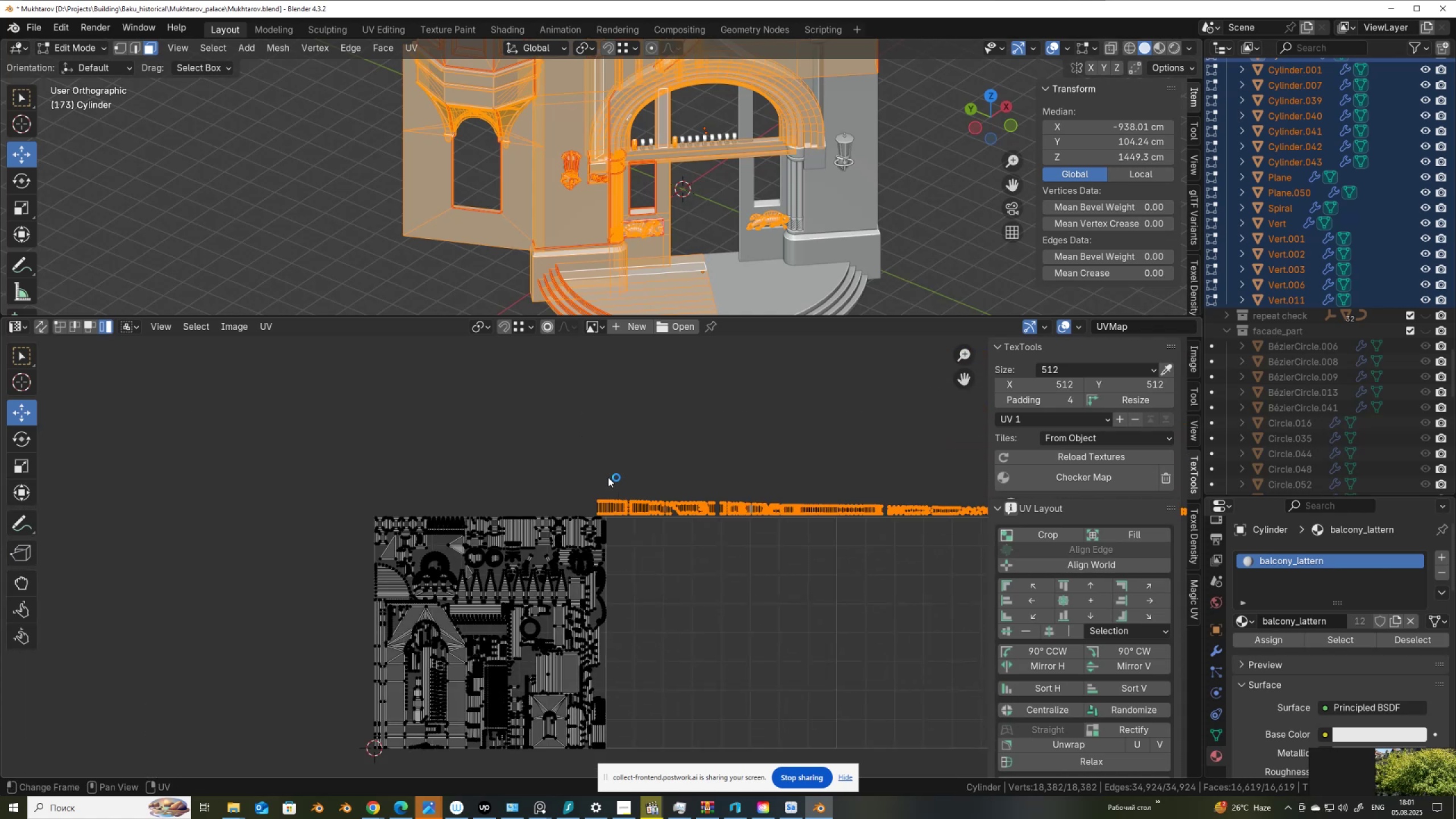 
scroll: coordinate [581, 520], scroll_direction: up, amount: 5.0
 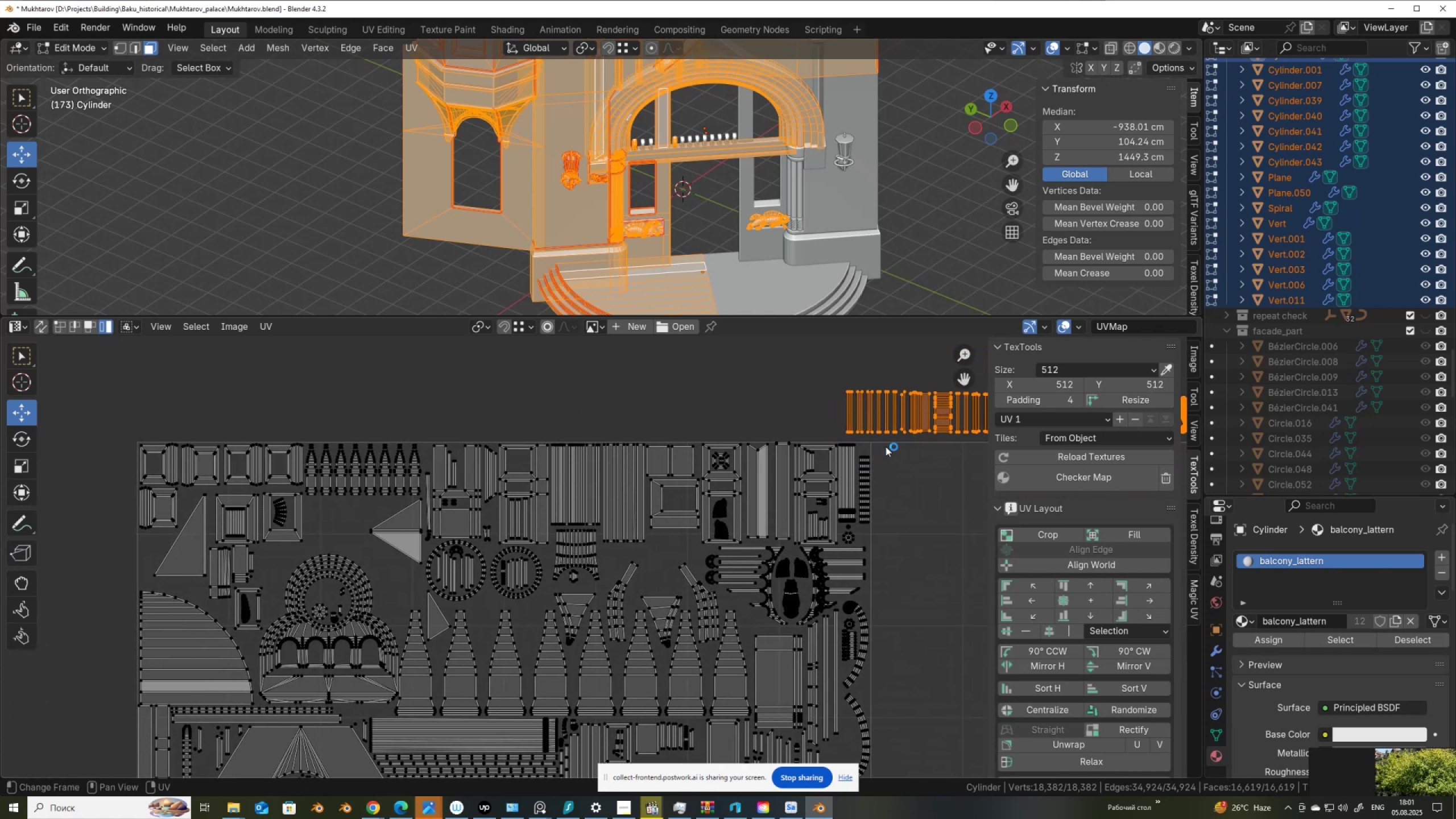 
key(G)
 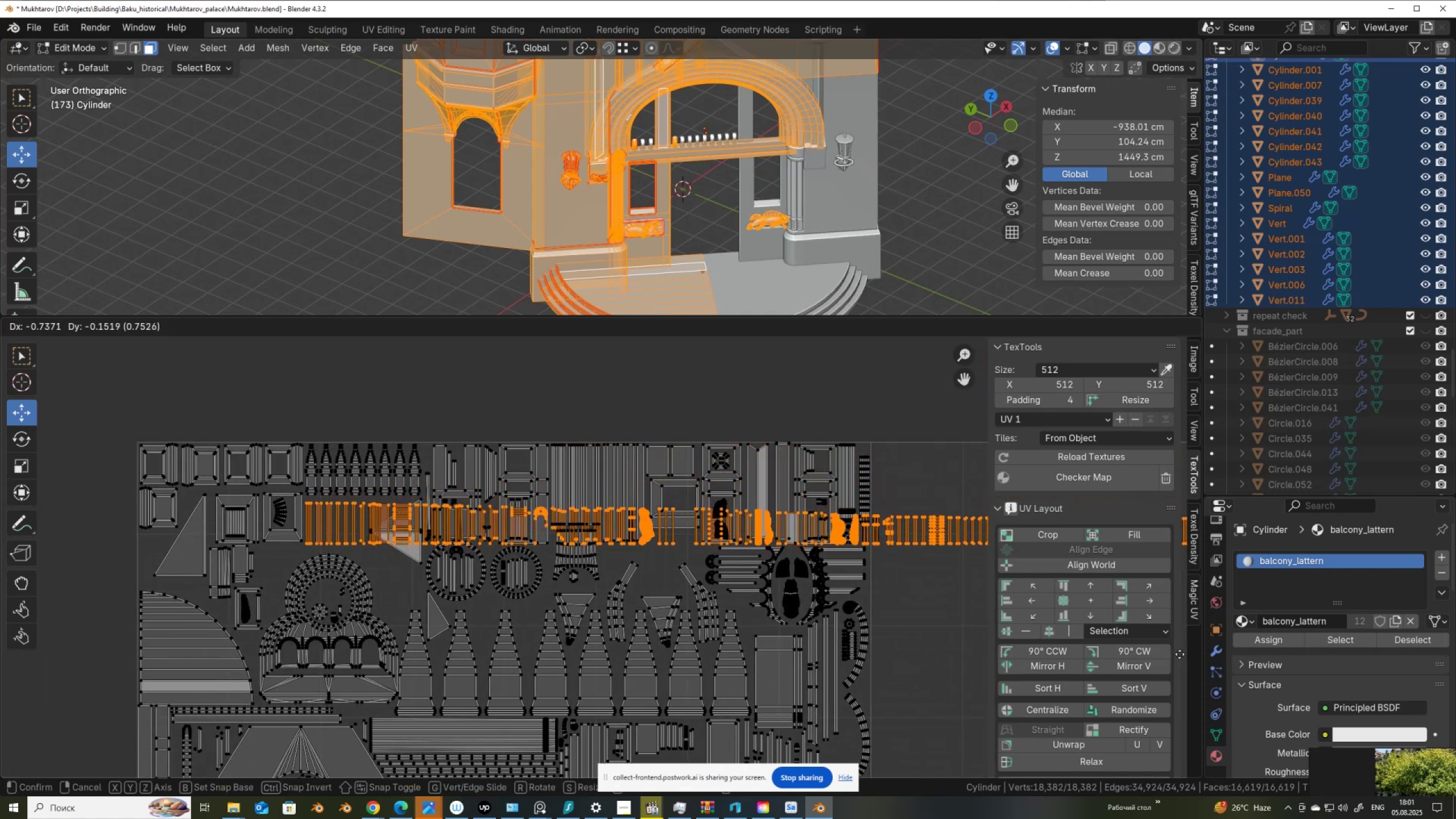 
left_click([1181, 652])
 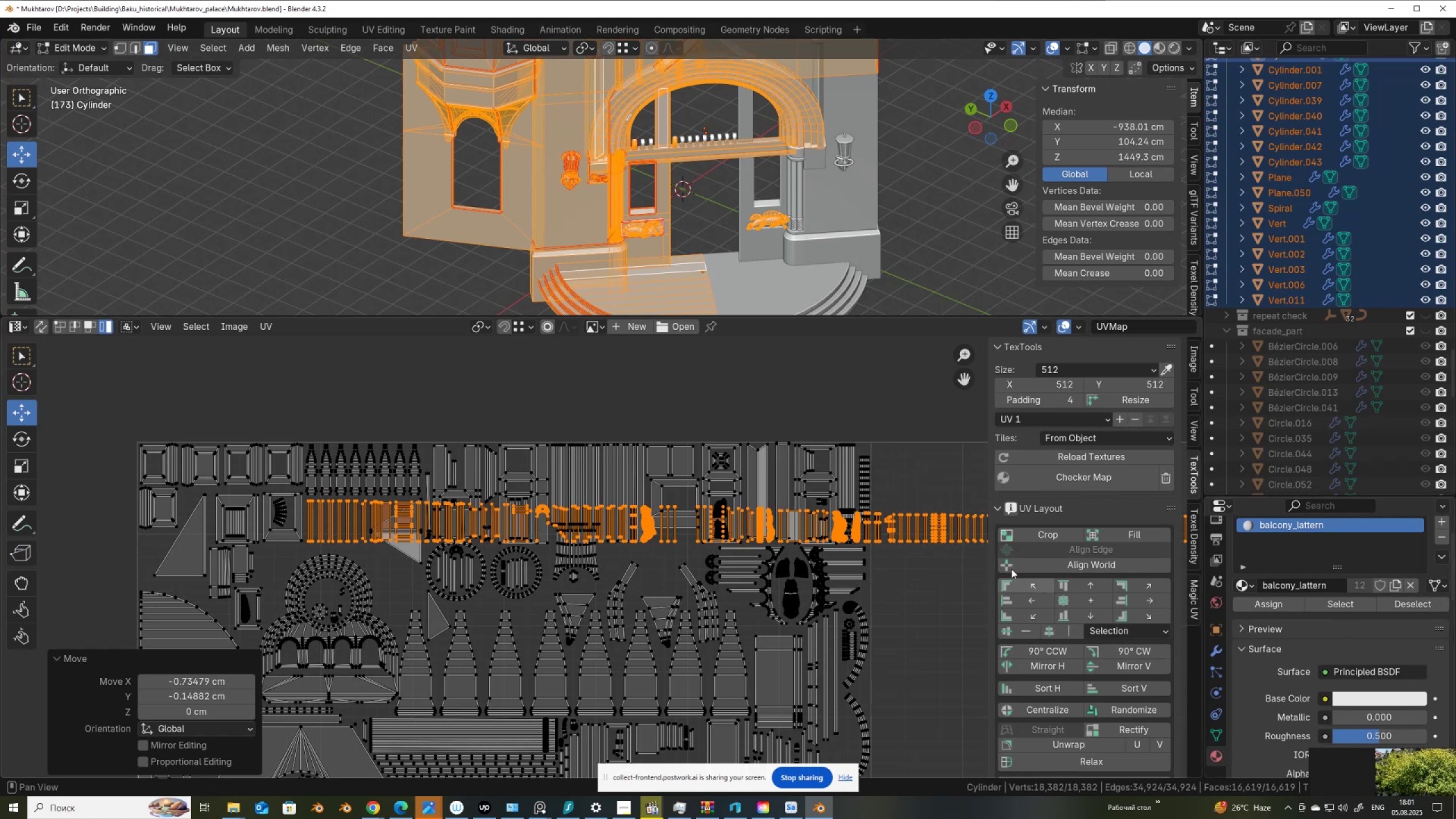 
scroll: coordinate [474, 586], scroll_direction: up, amount: 1.0
 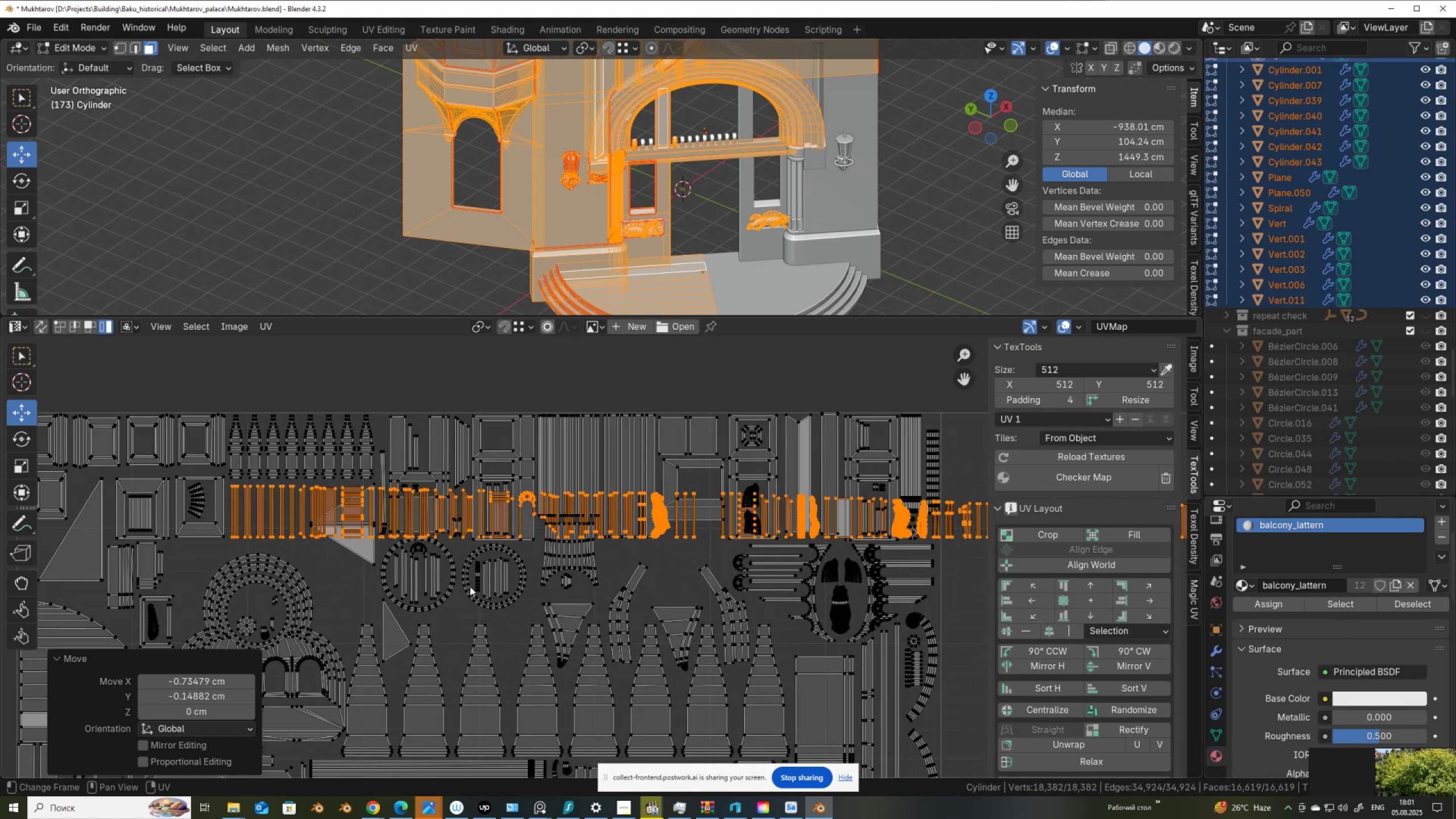 
hold_key(key=ShiftLeft, duration=0.39)
 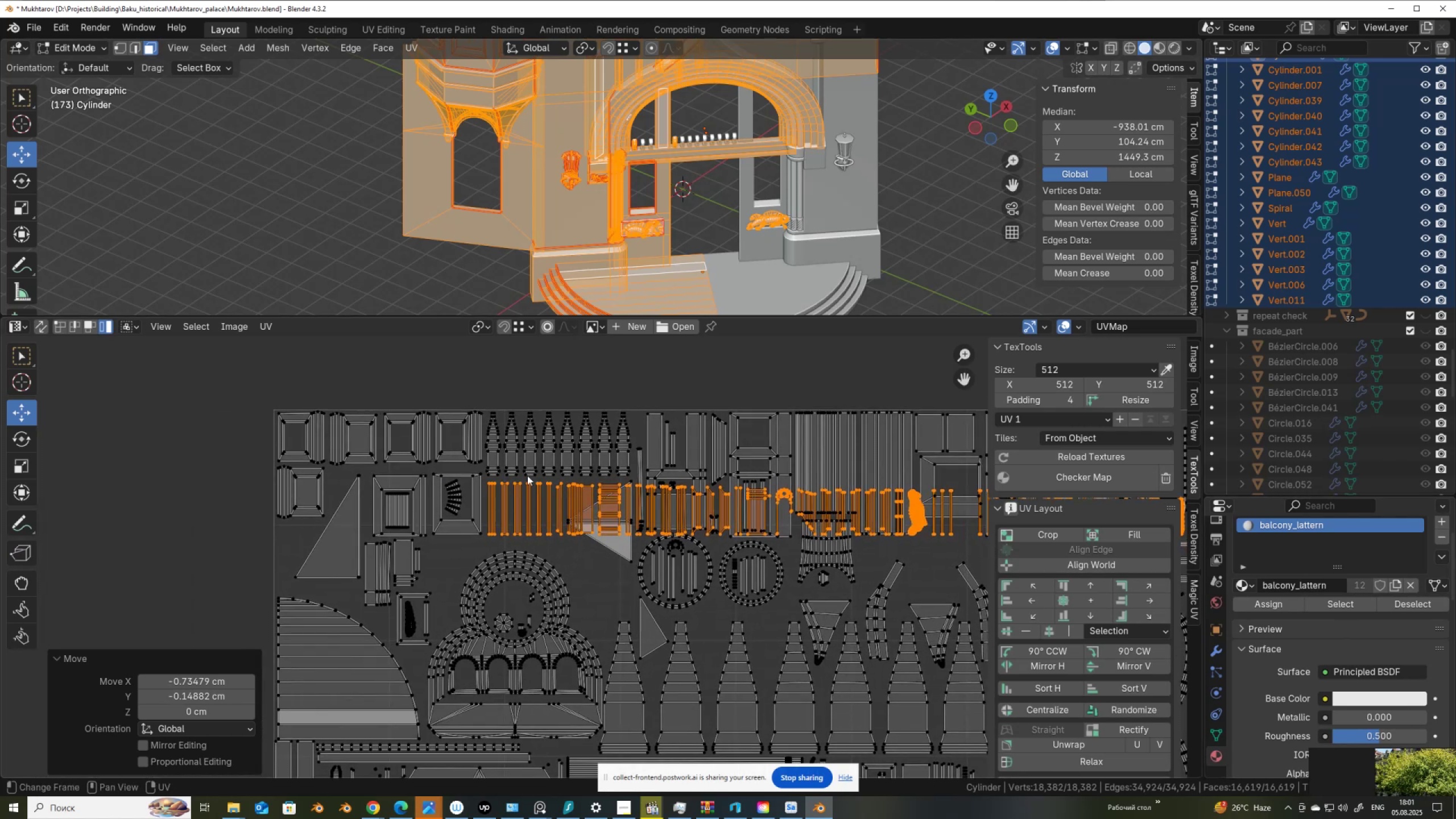 
hold_key(key=ControlLeft, duration=0.93)
left_click_drag(start_coordinate=[476, 471], to_coordinate=[561, 495])
 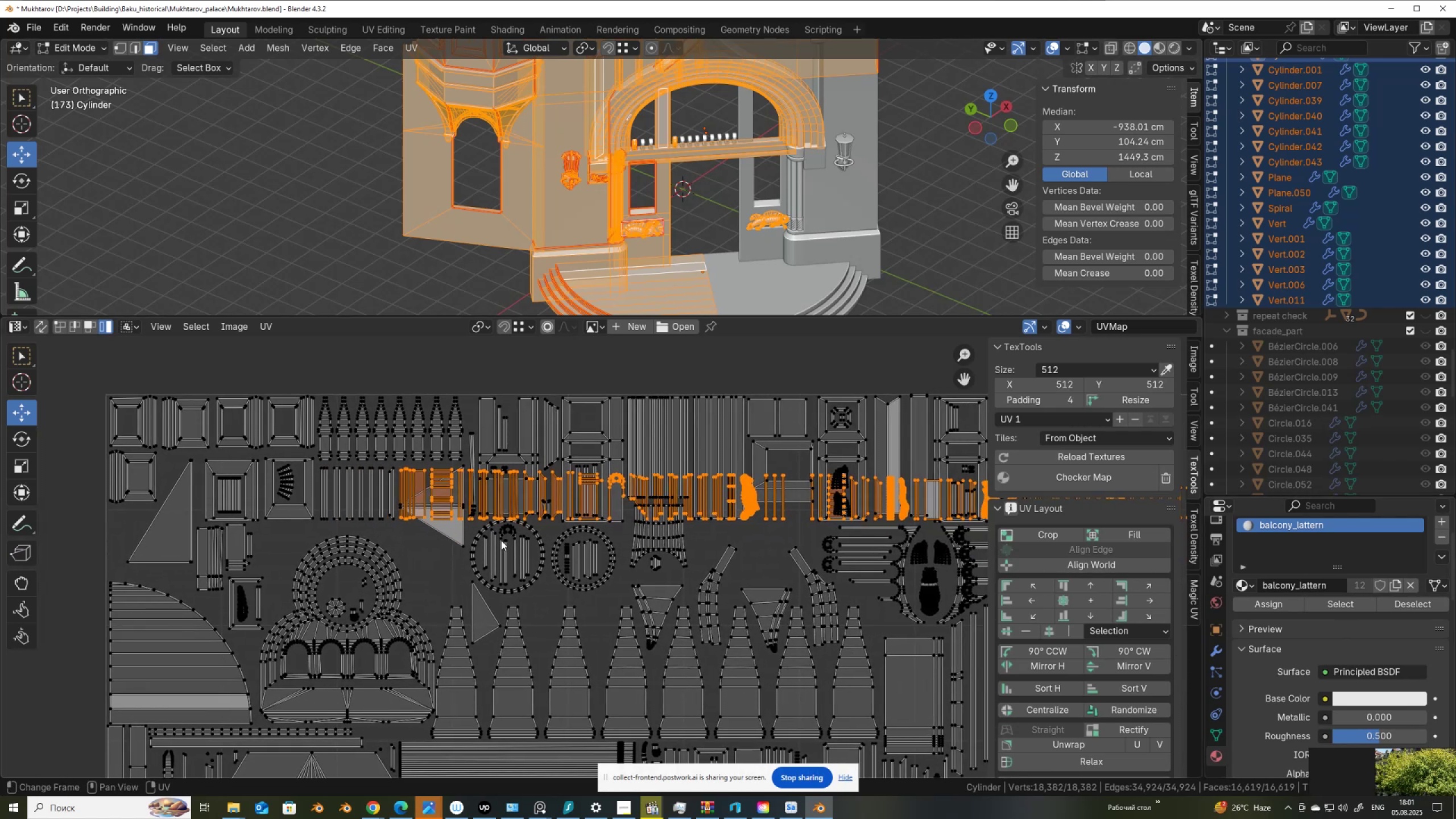 
key(G)
 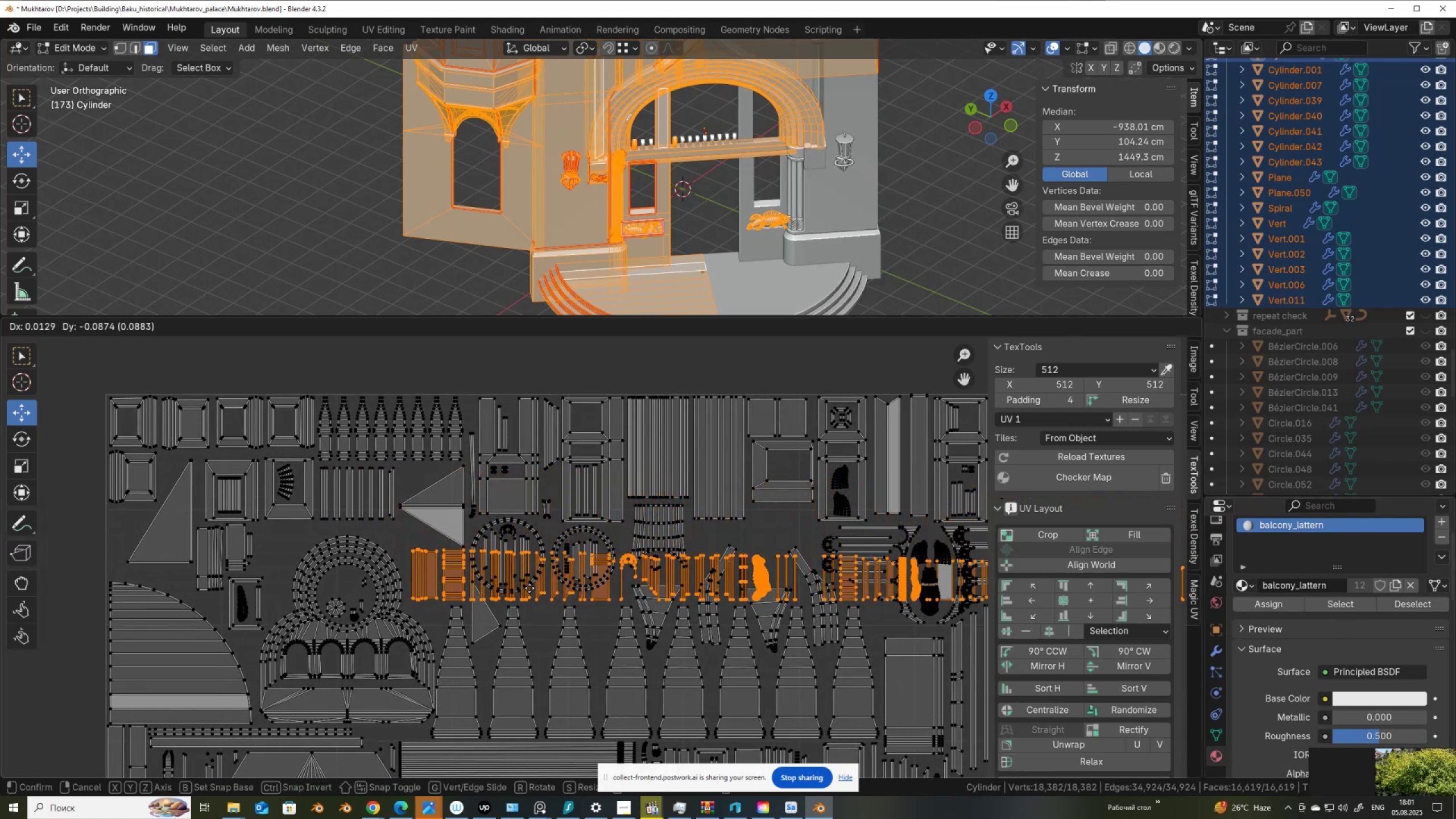 
left_click([530, 588])
 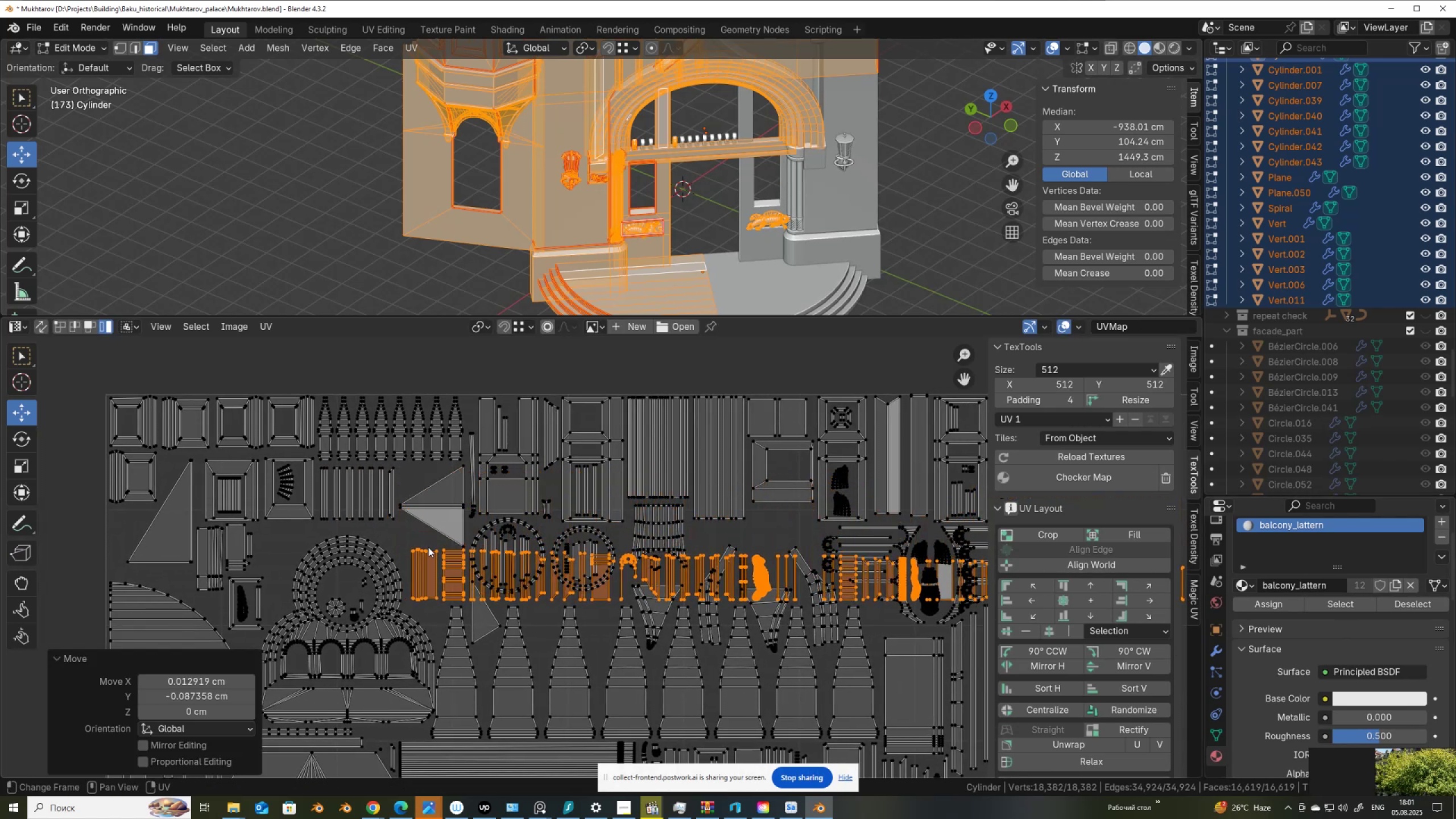 
hold_key(key=ControlLeft, duration=0.75)
left_click_drag(start_coordinate=[417, 543], to_coordinate=[453, 575])
 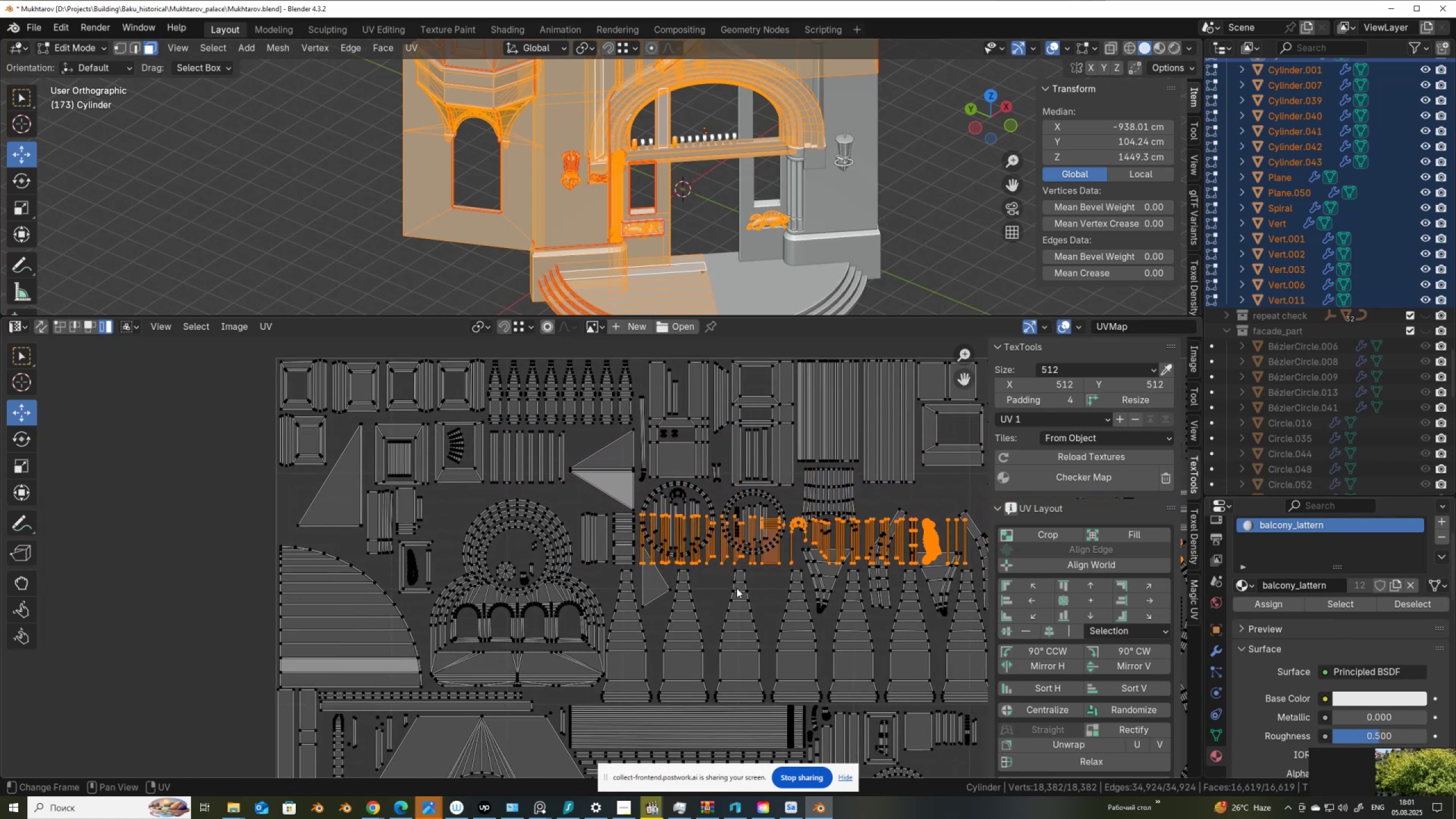 
key(G)
 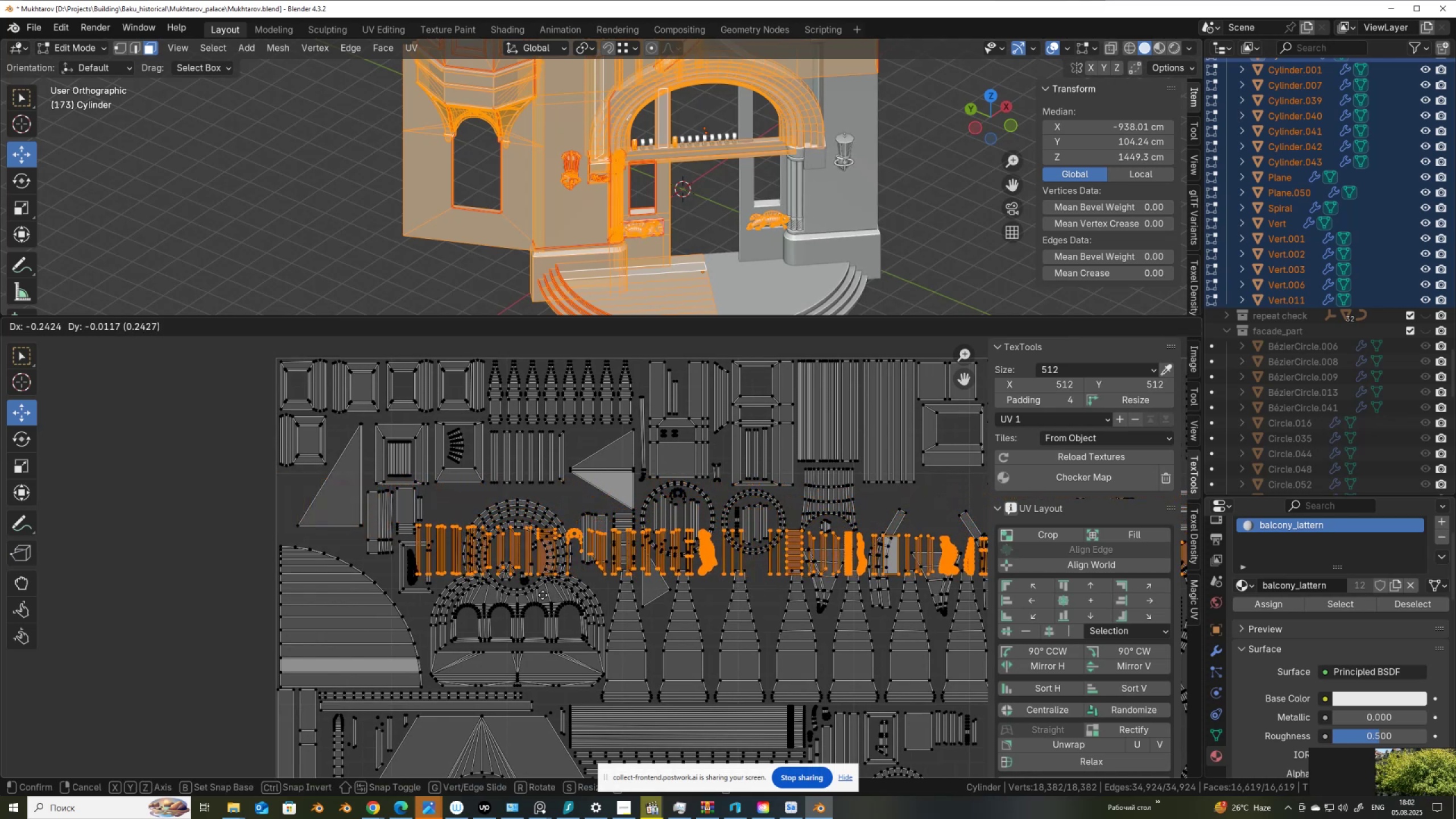 
wait(6.72)
 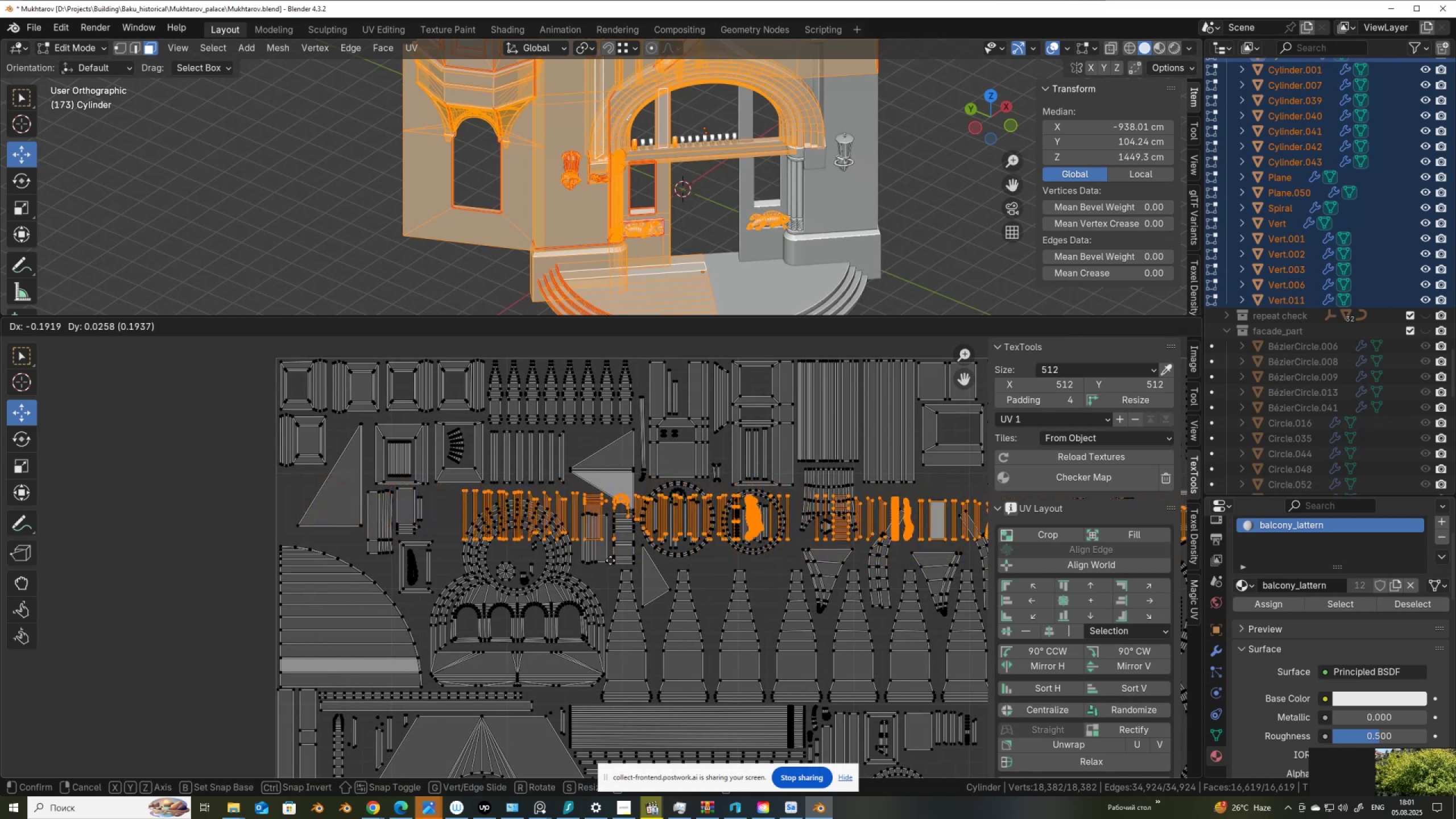 
left_click([542, 595])
 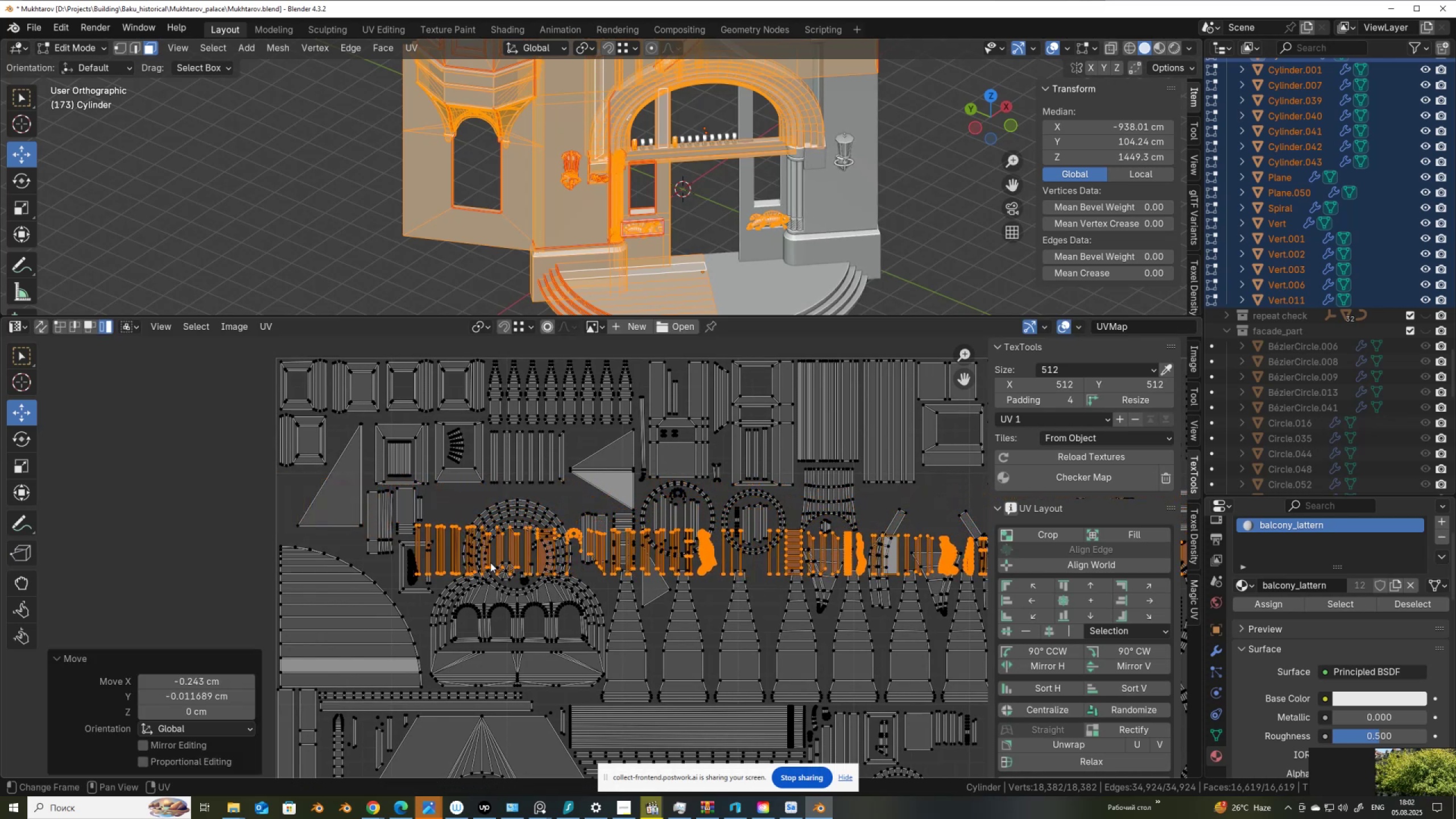 
hold_key(key=ControlLeft, duration=1.15)
left_click_drag(start_coordinate=[440, 520], to_coordinate=[457, 535])
 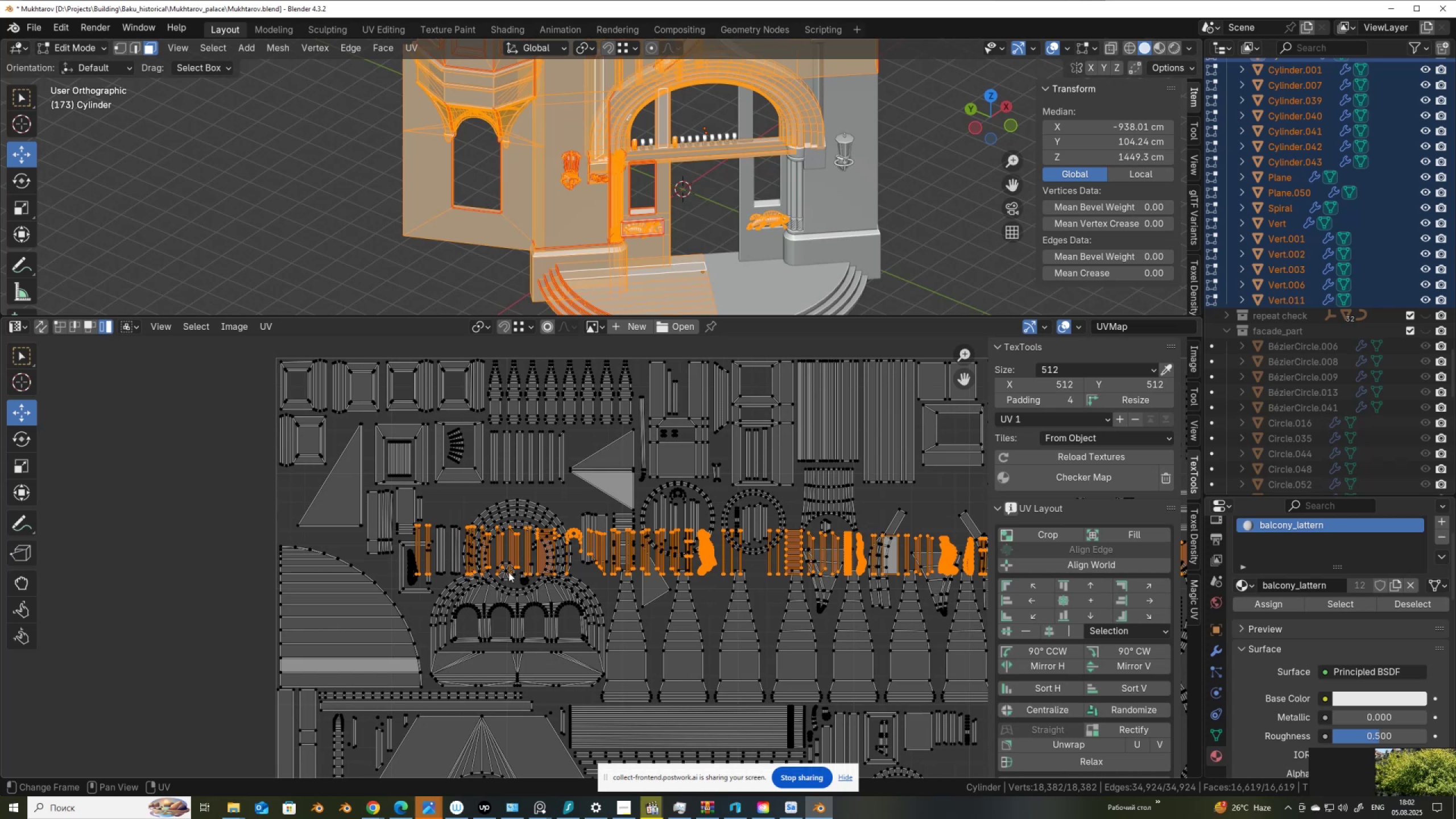 
key(G)
 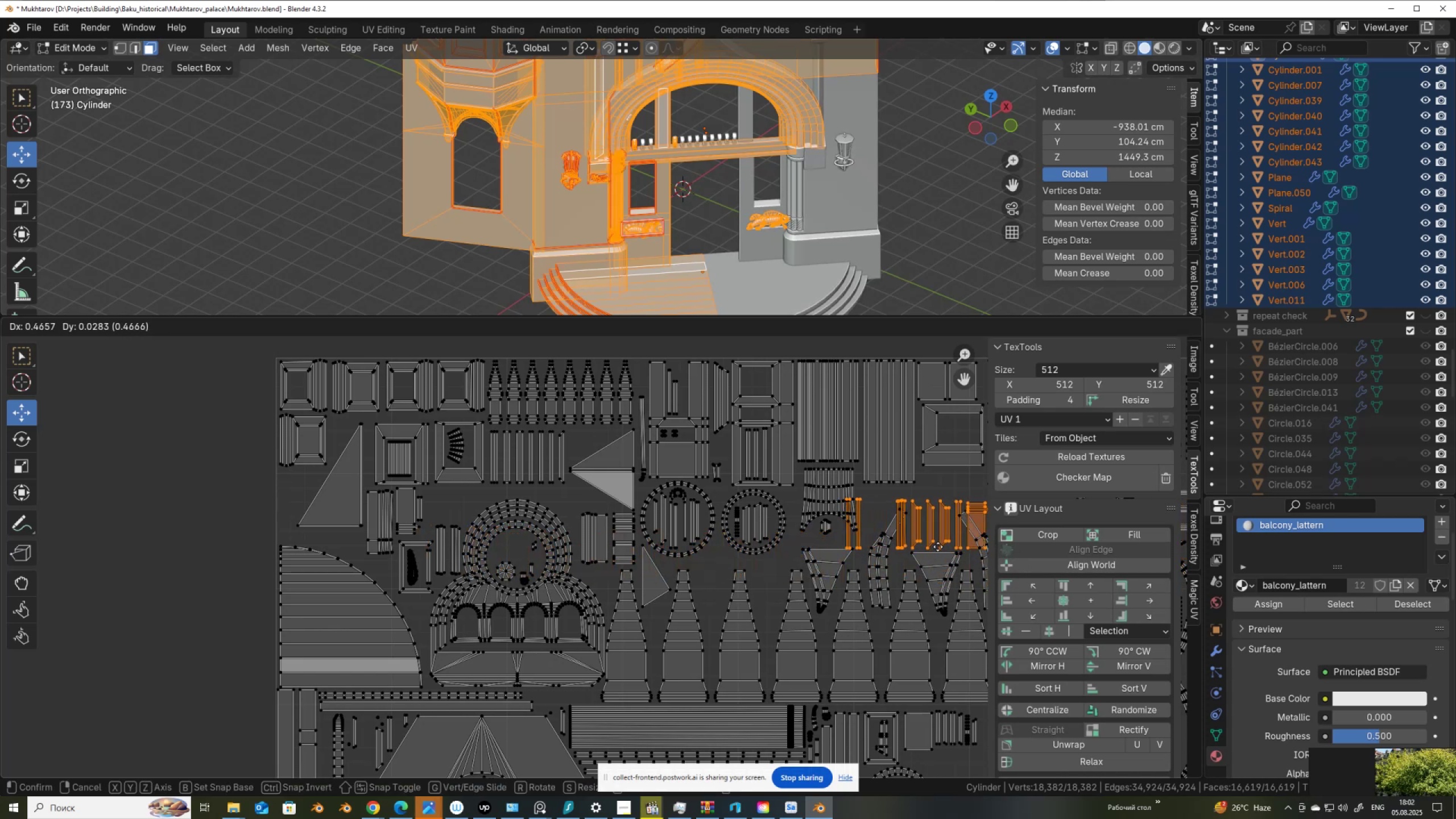 
wait(5.97)
 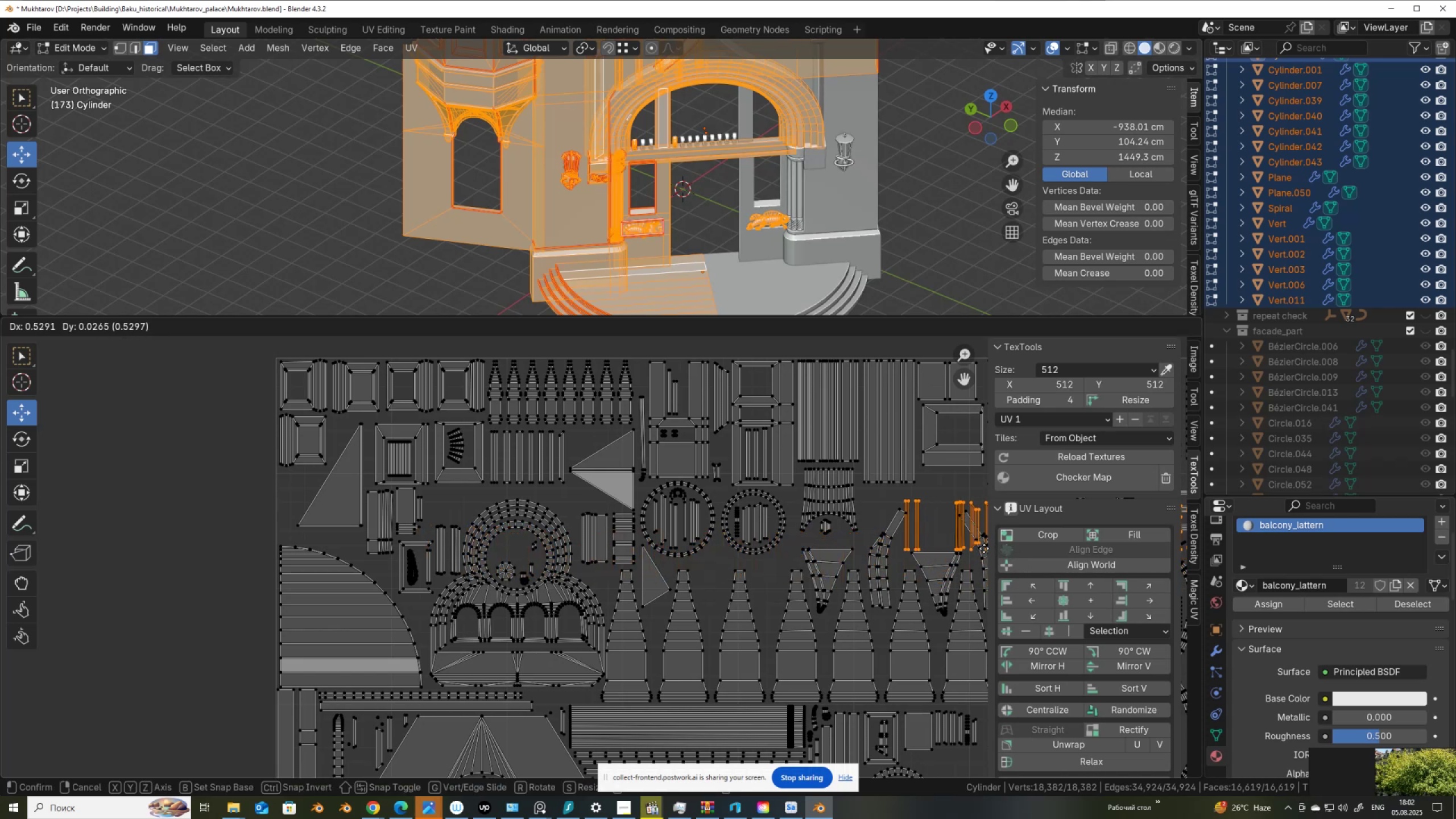 
hold_key(key=ControlLeft, duration=1.26)
left_click_drag(start_coordinate=[917, 534], to_coordinate=[950, 556])
 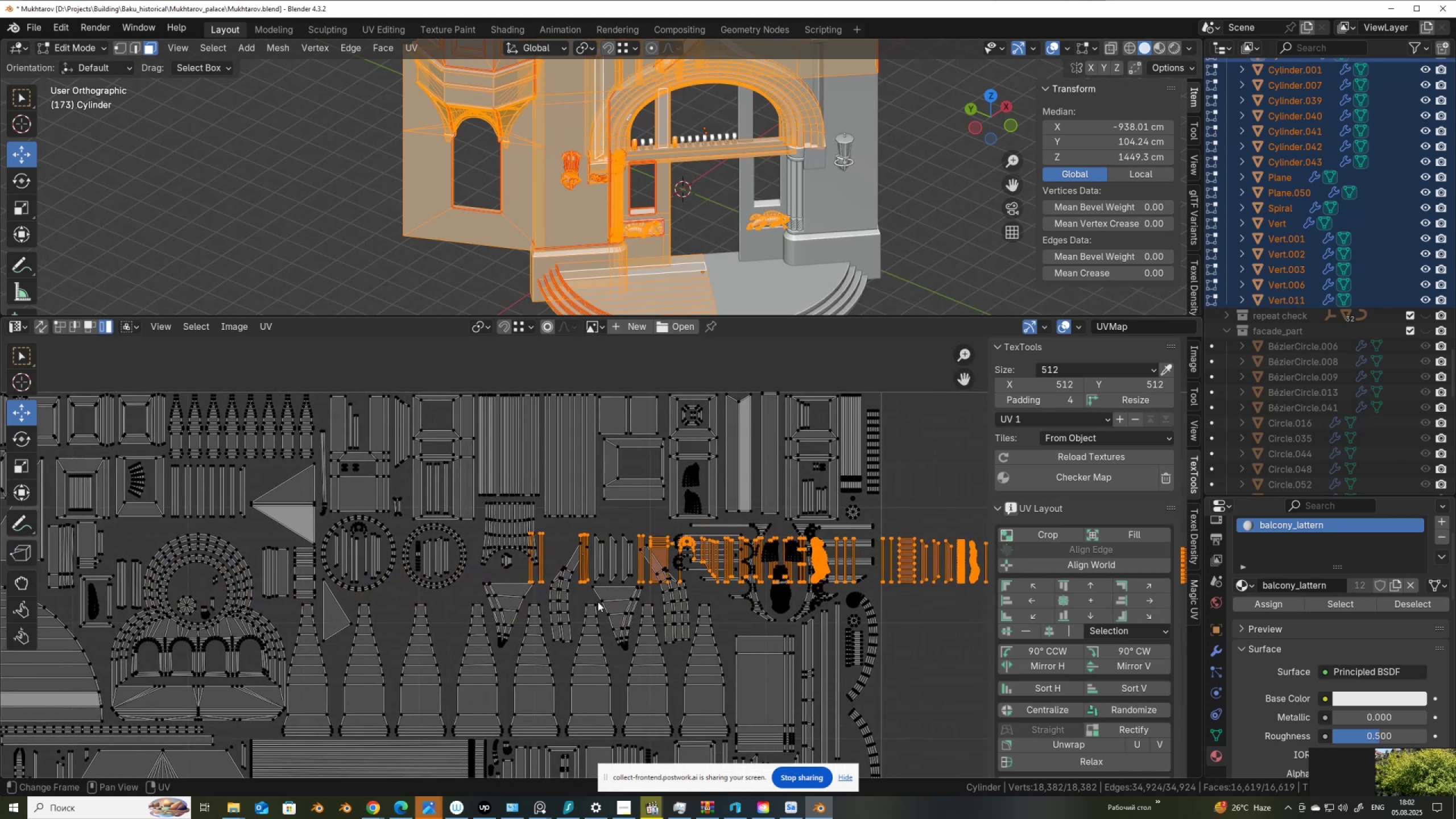 
key(G)
 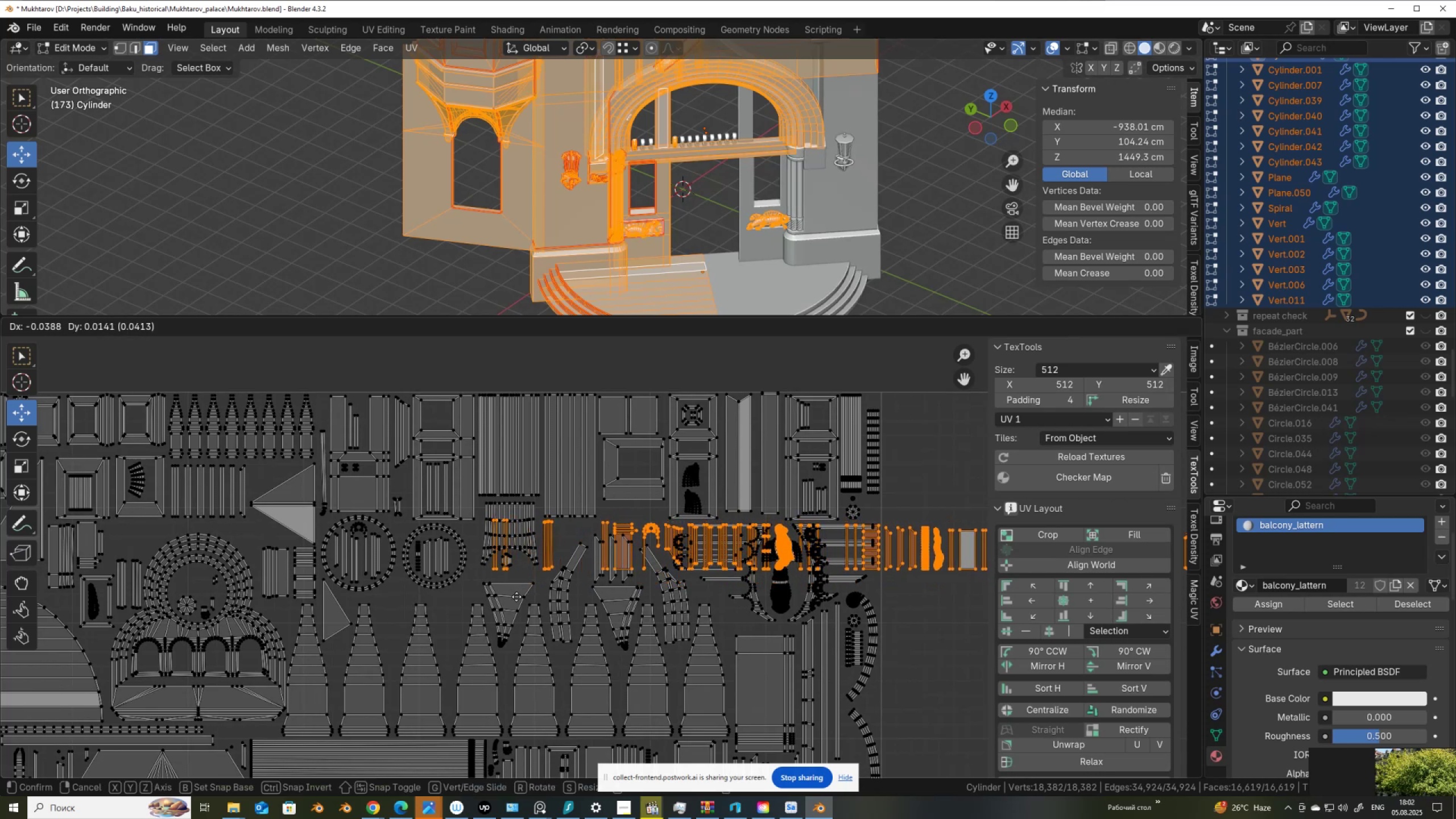 
left_click([516, 597])
 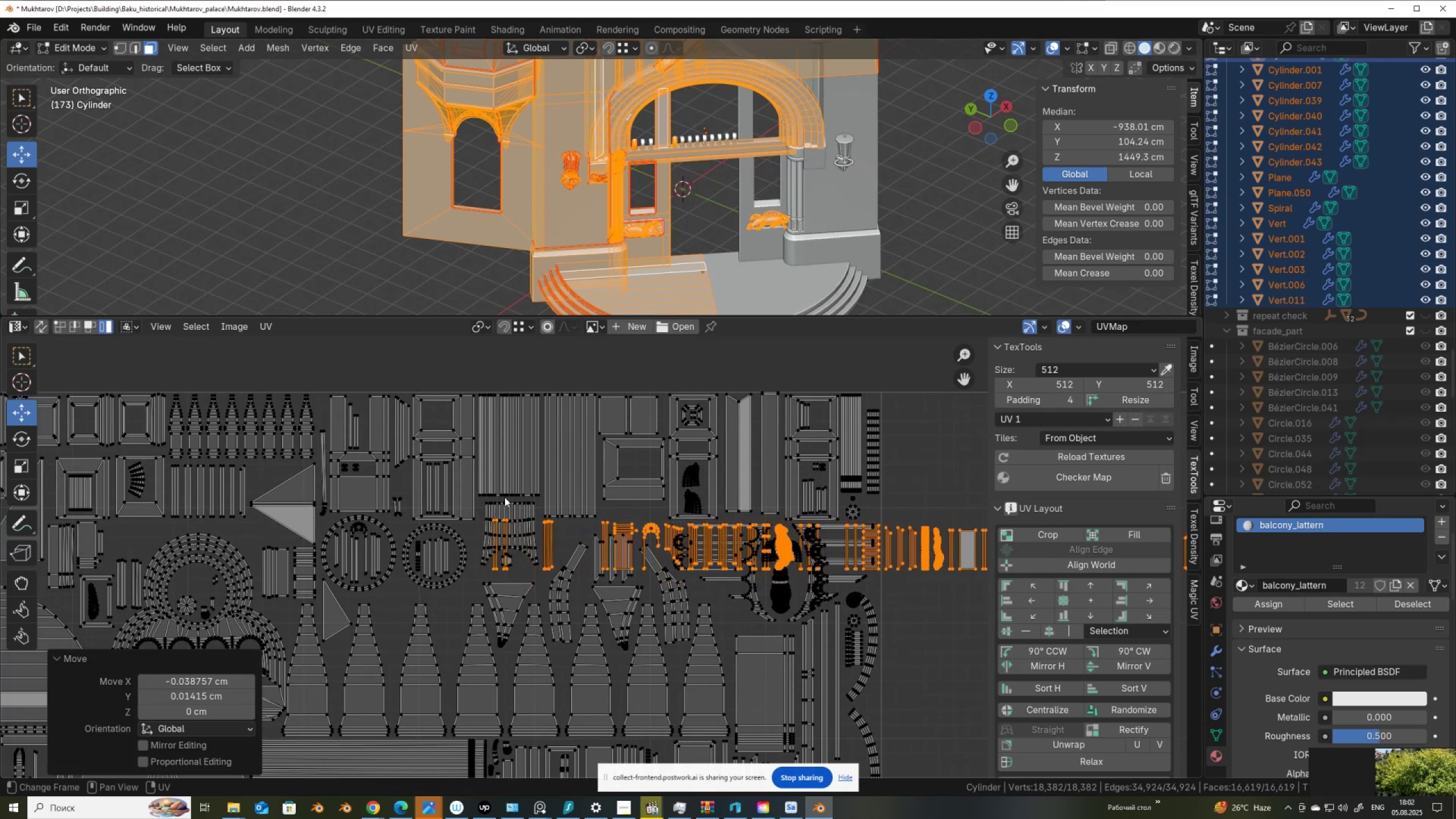 
hold_key(key=ControlLeft, duration=0.96)
left_click_drag(start_coordinate=[534, 515], to_coordinate=[553, 538])
 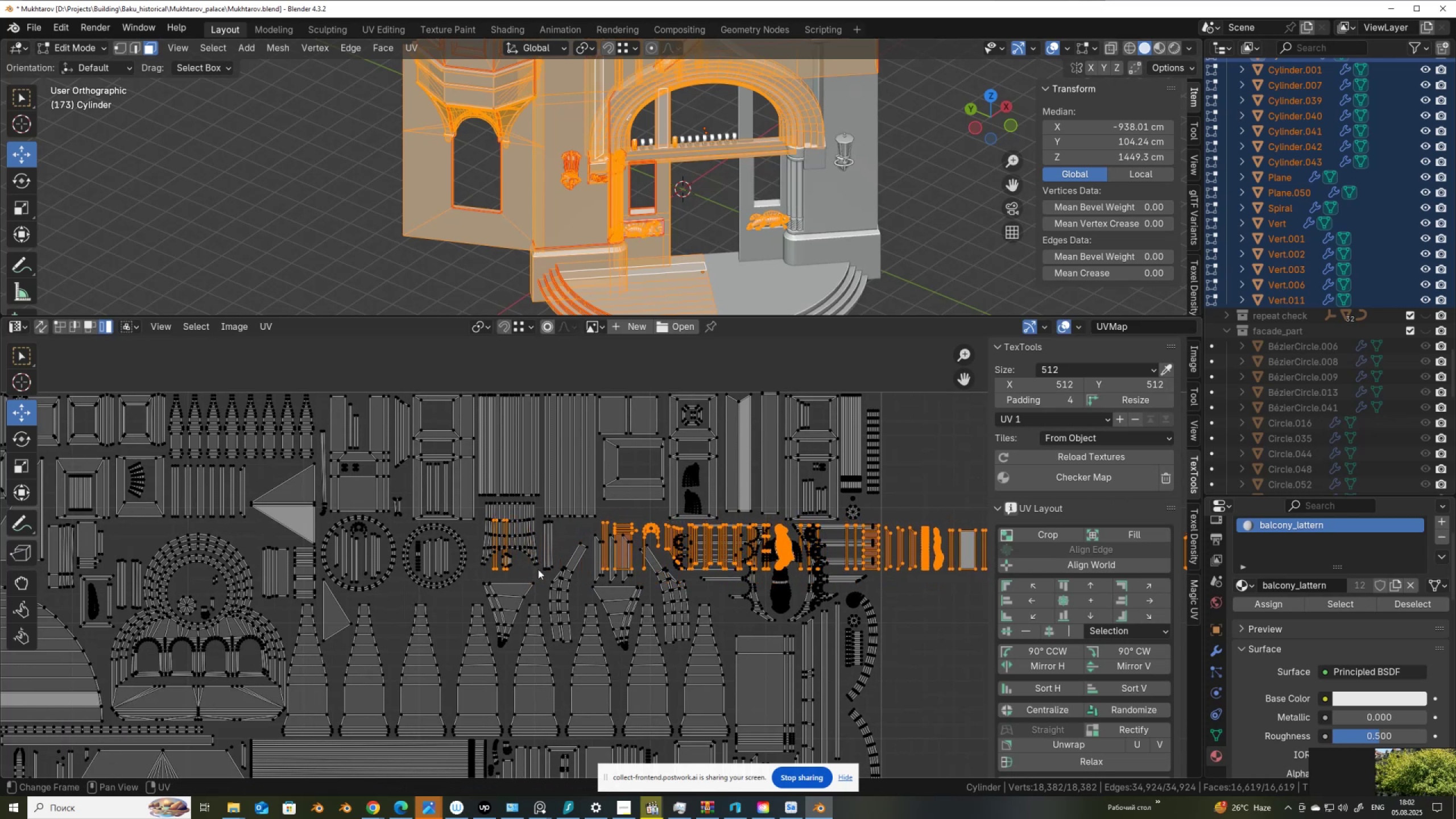 
key(G)
 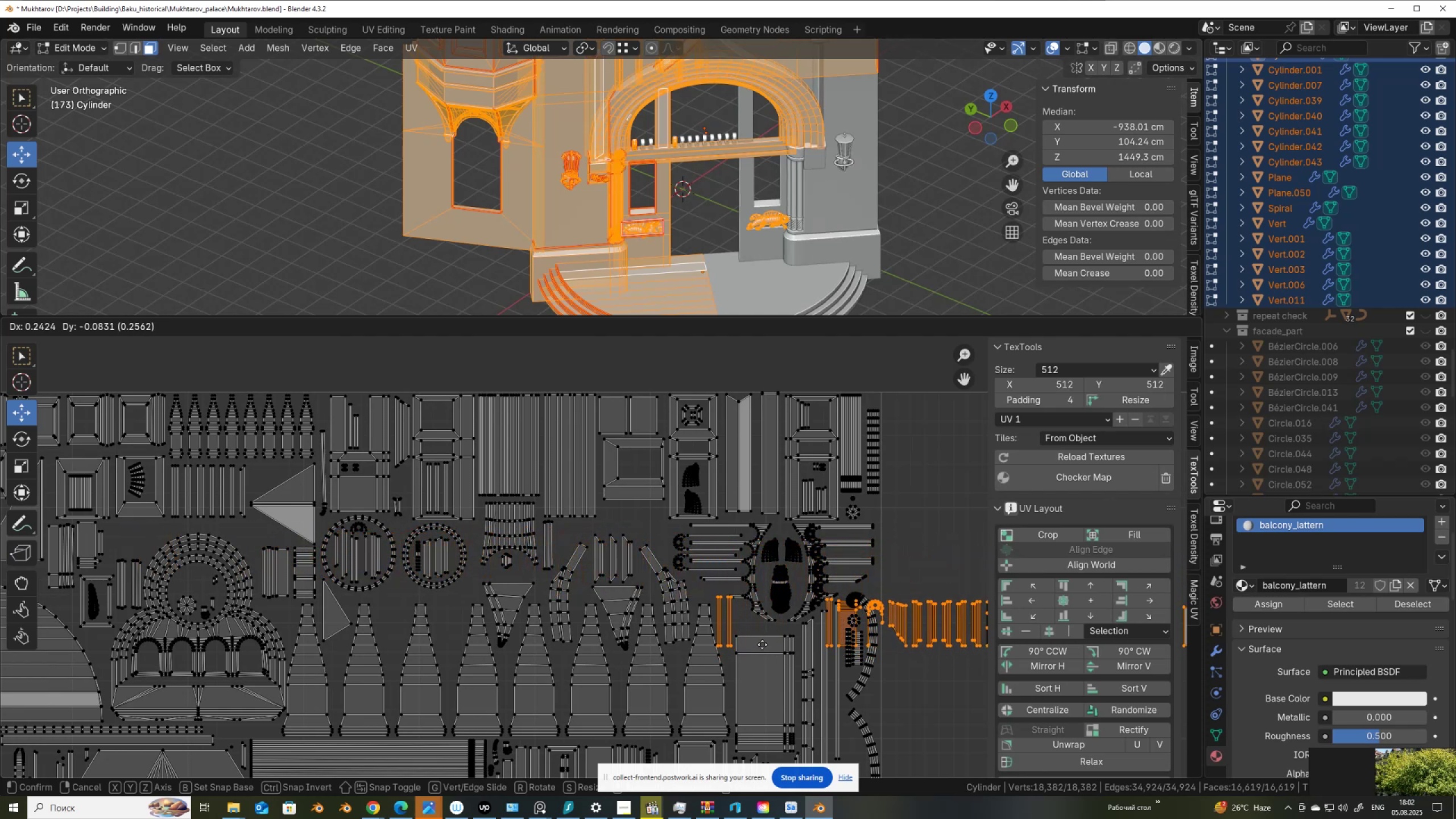 
wait(12.31)
 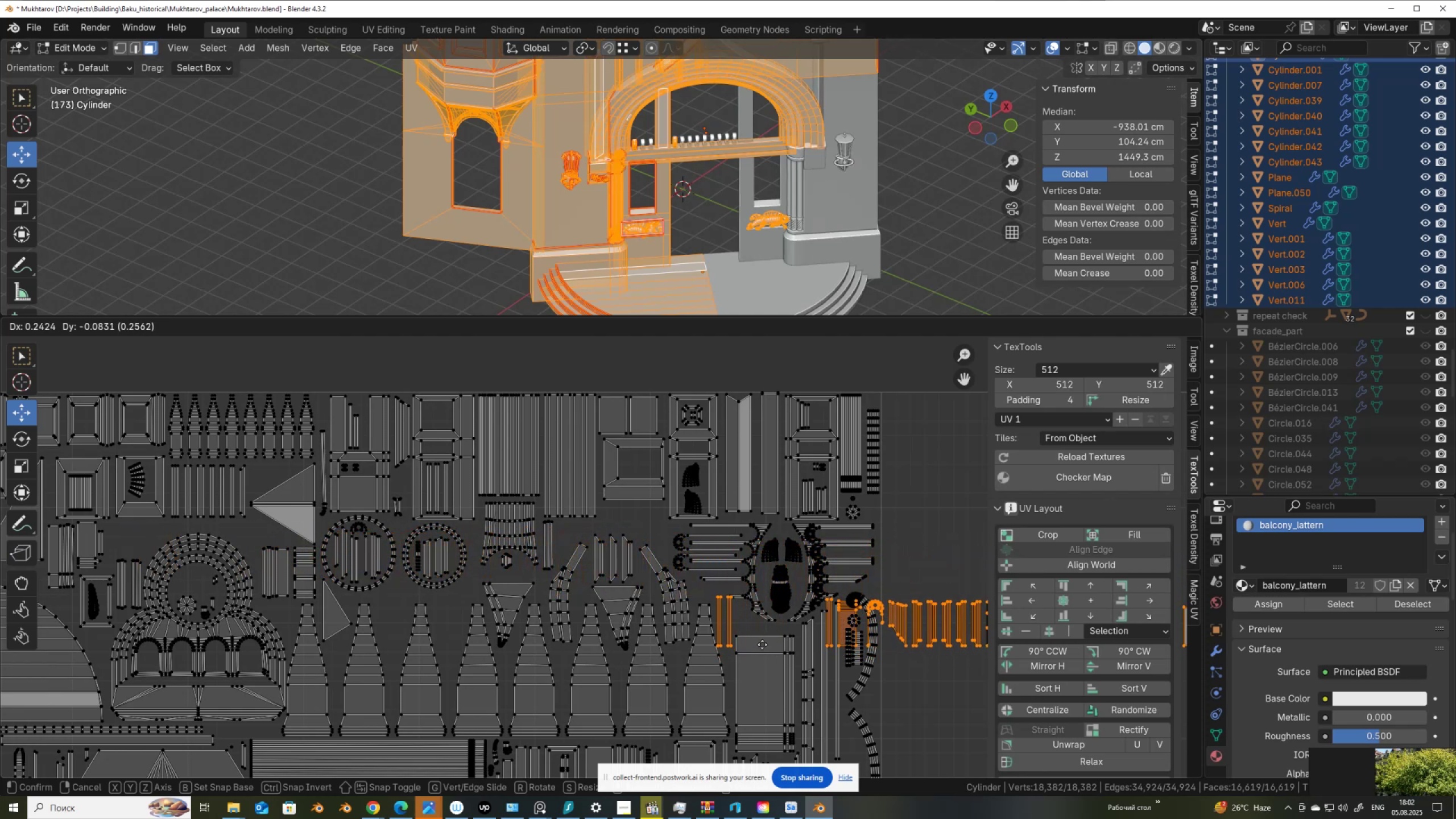 
left_click([944, 600])
 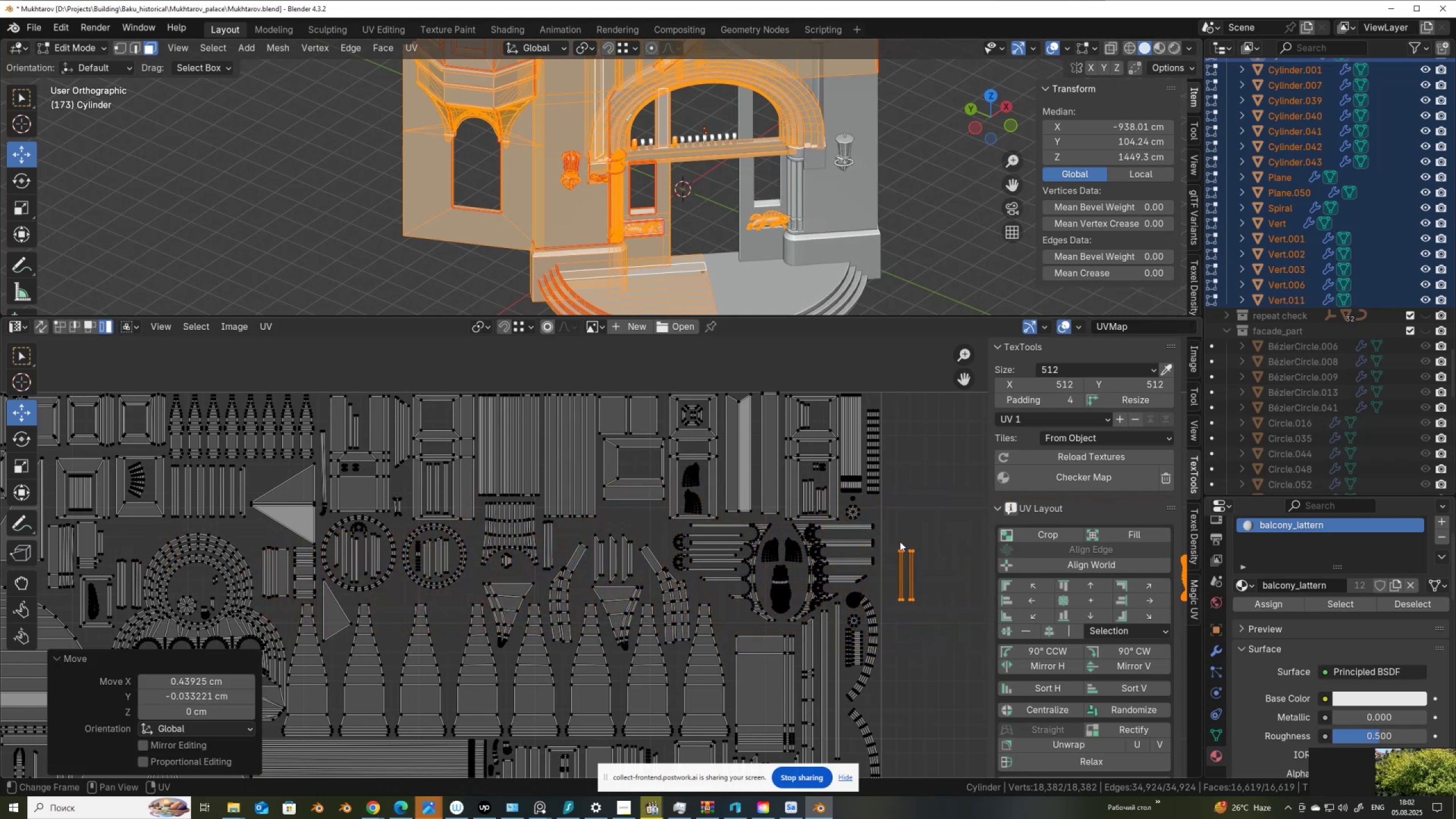 
left_click_drag(start_coordinate=[898, 540], to_coordinate=[920, 572])
 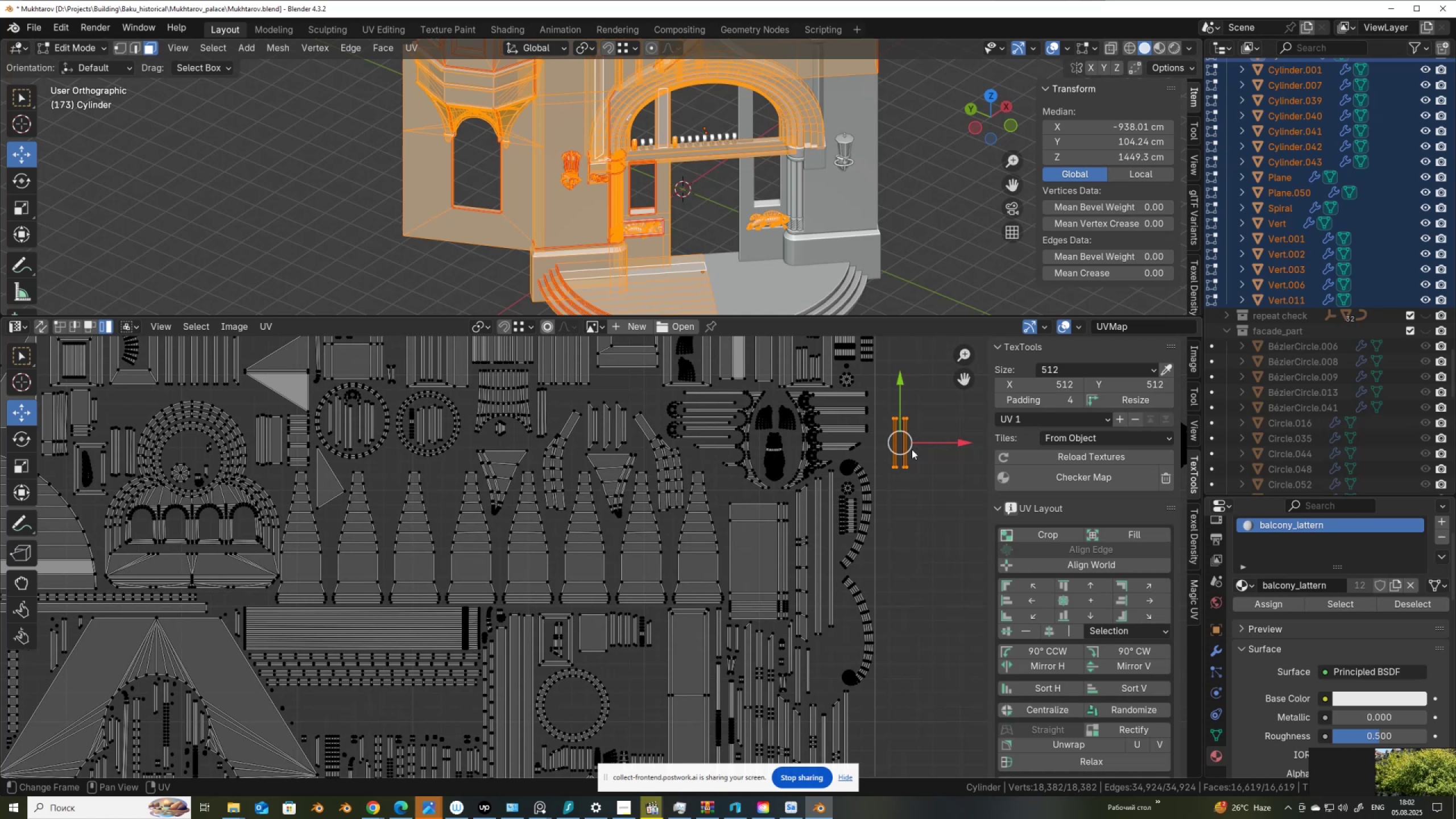 
key(G)
 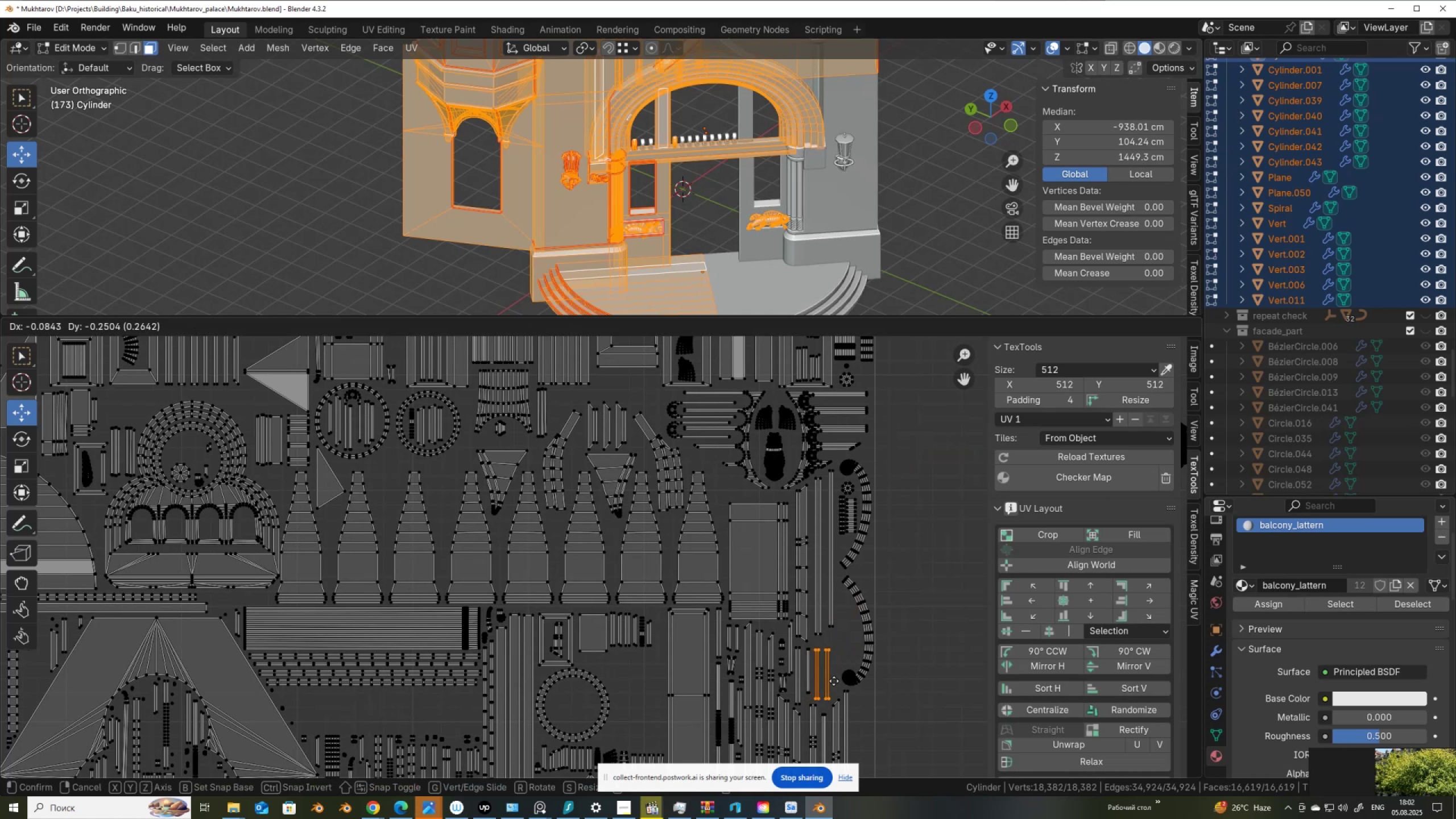 
left_click([834, 679])
 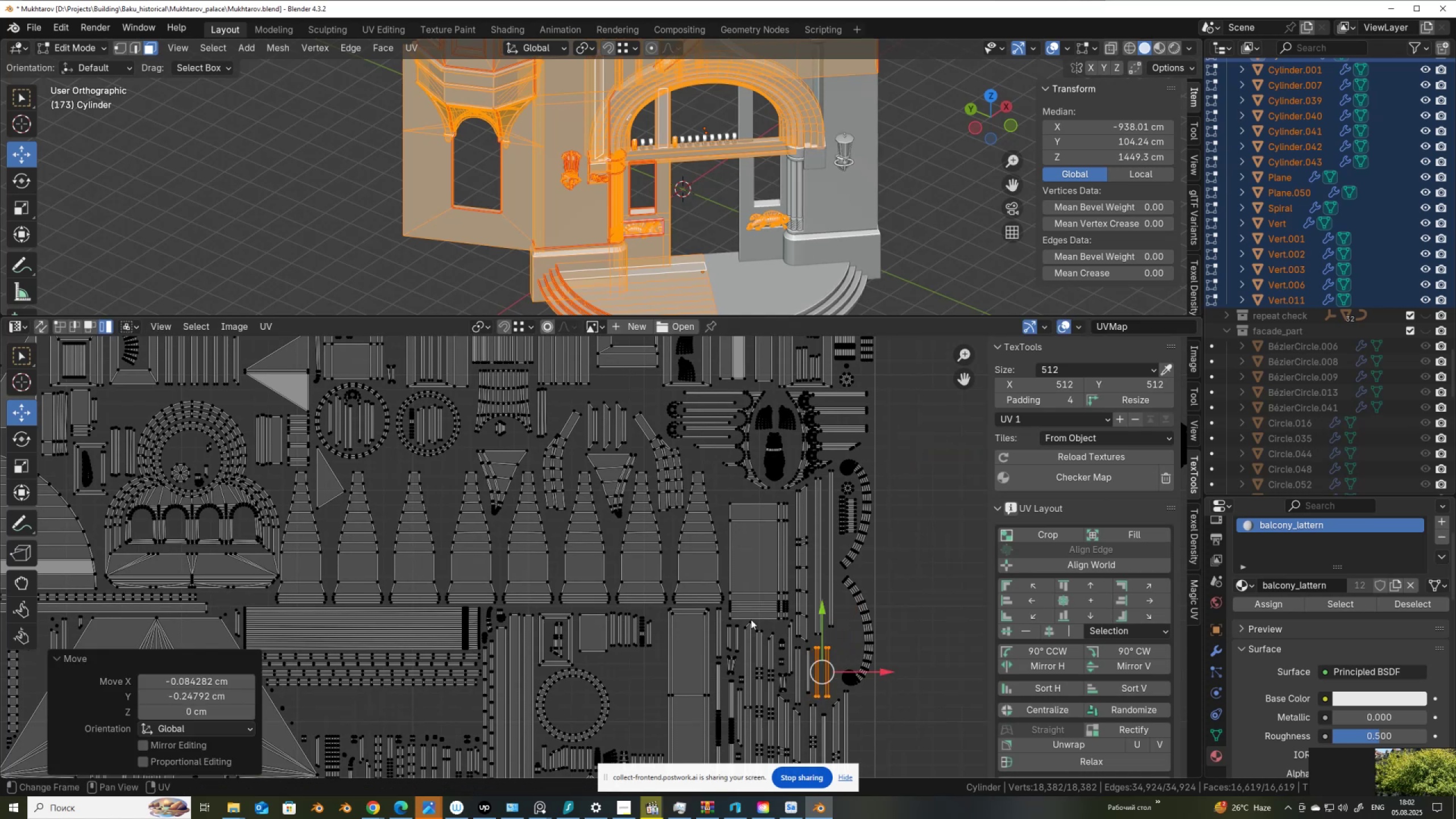 
scroll: coordinate [744, 616], scroll_direction: down, amount: 2.0
 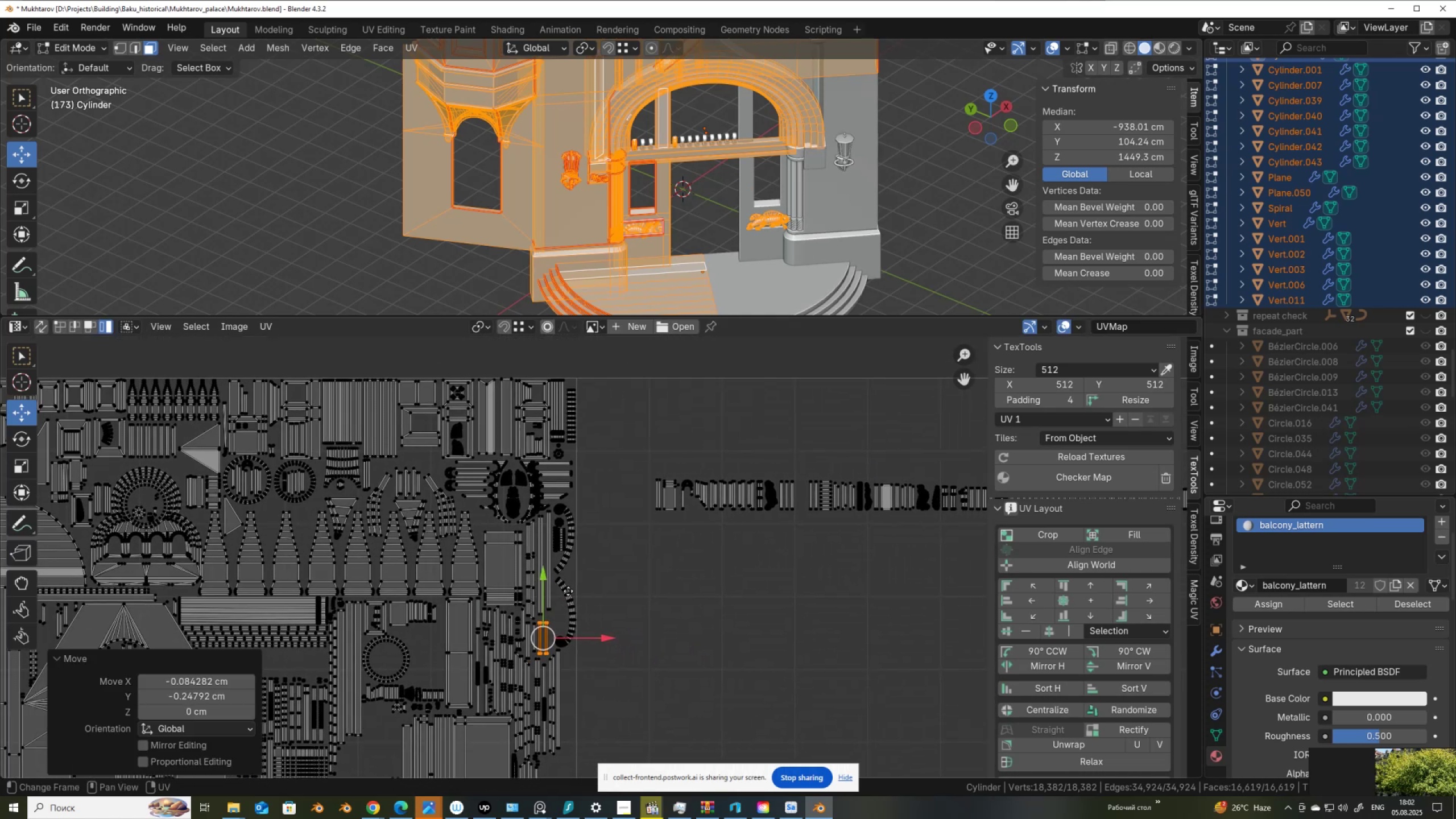 
scroll: coordinate [557, 598], scroll_direction: up, amount: 2.0
 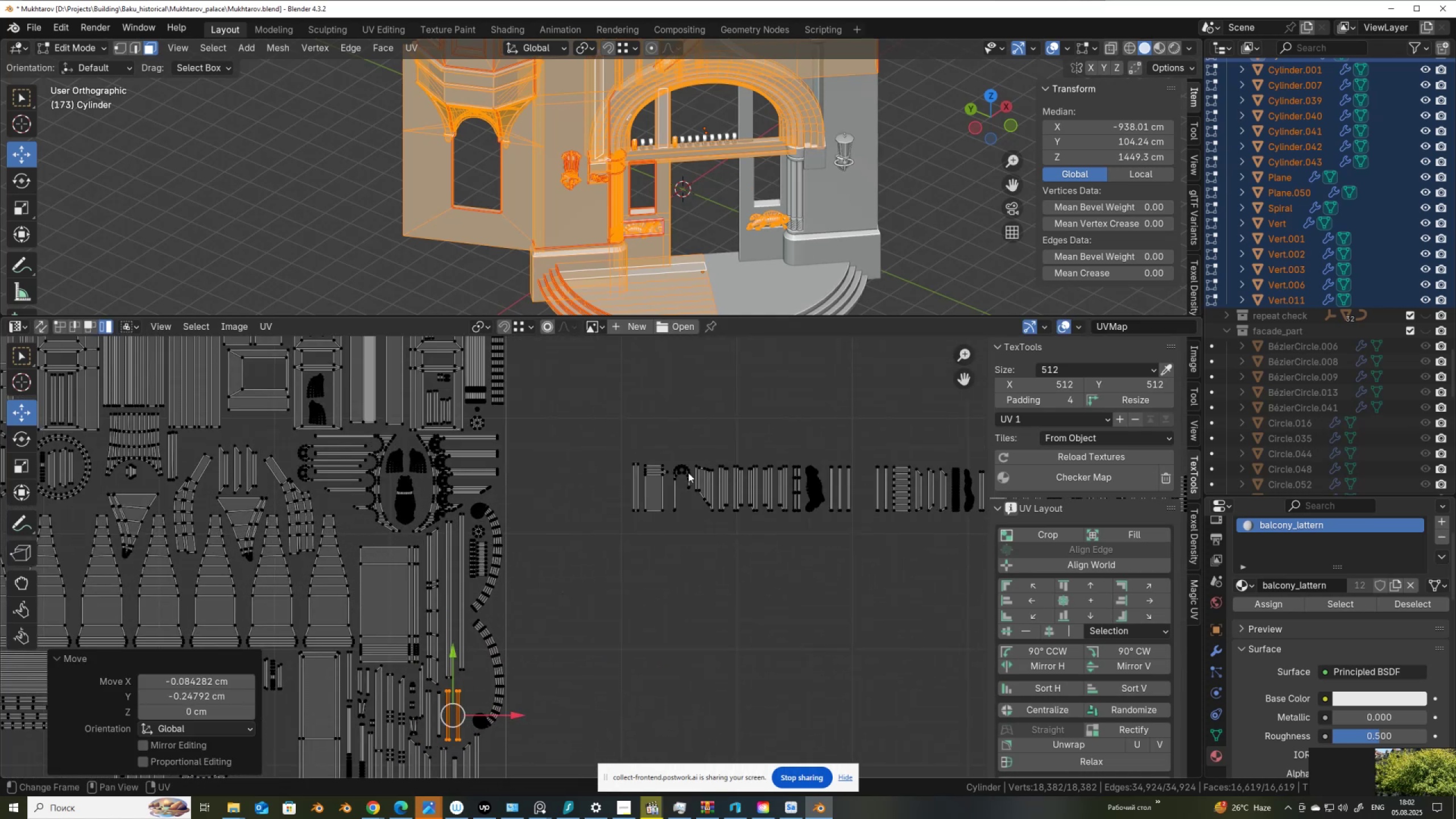 
left_click([686, 470])
 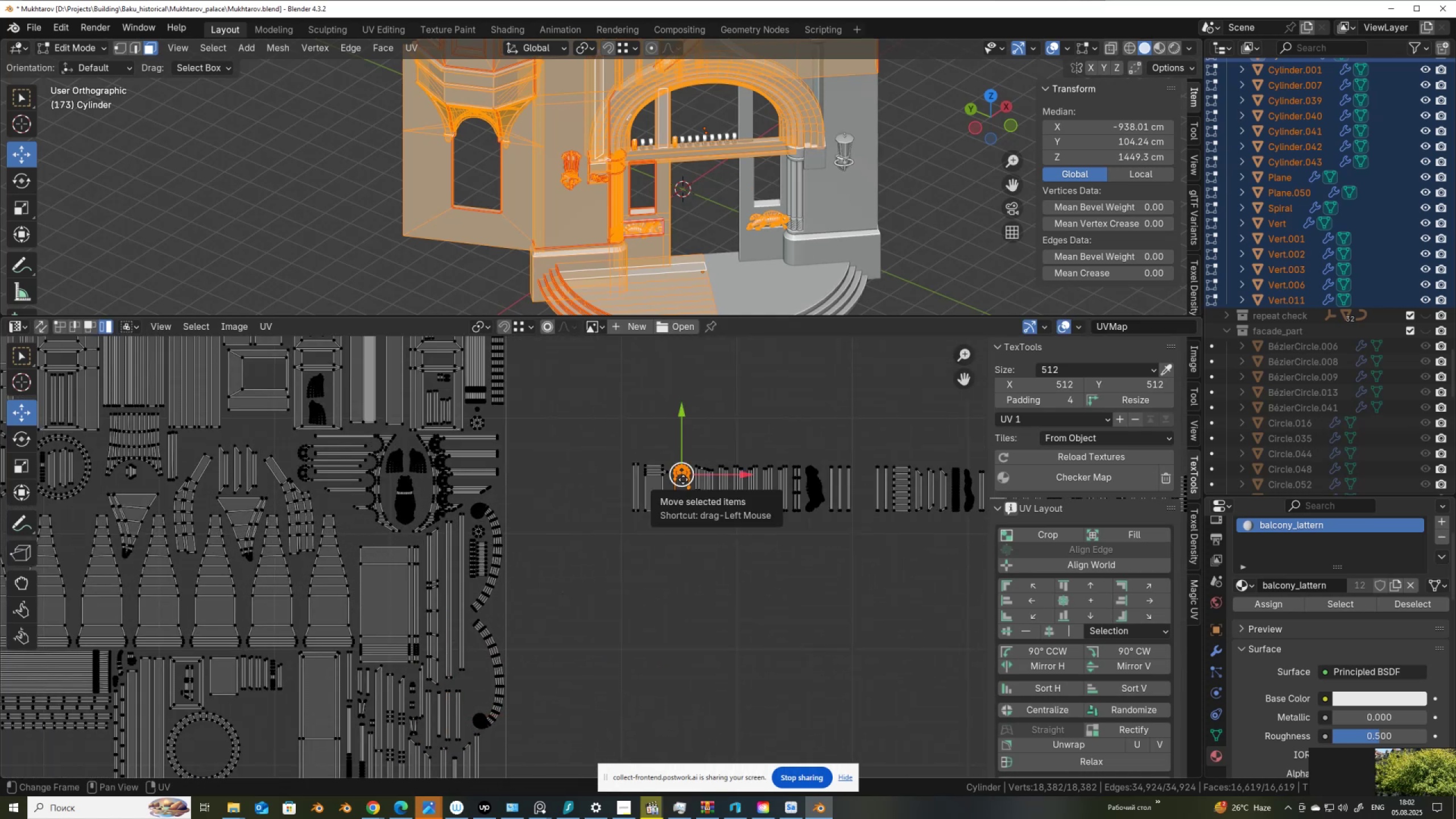 
key(R)
 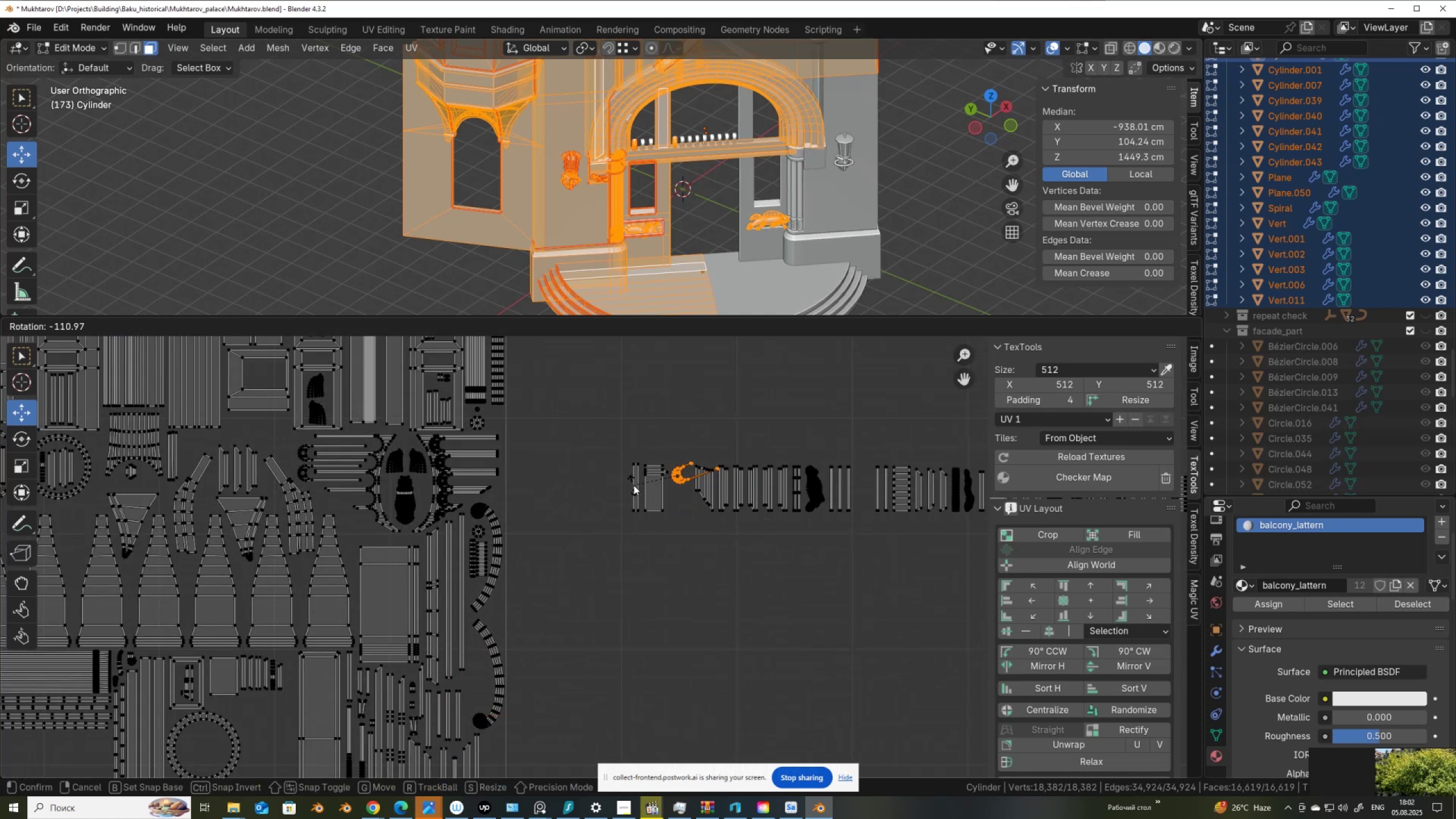 
hold_key(key=ControlLeft, duration=1.52)
left_click([641, 470])
 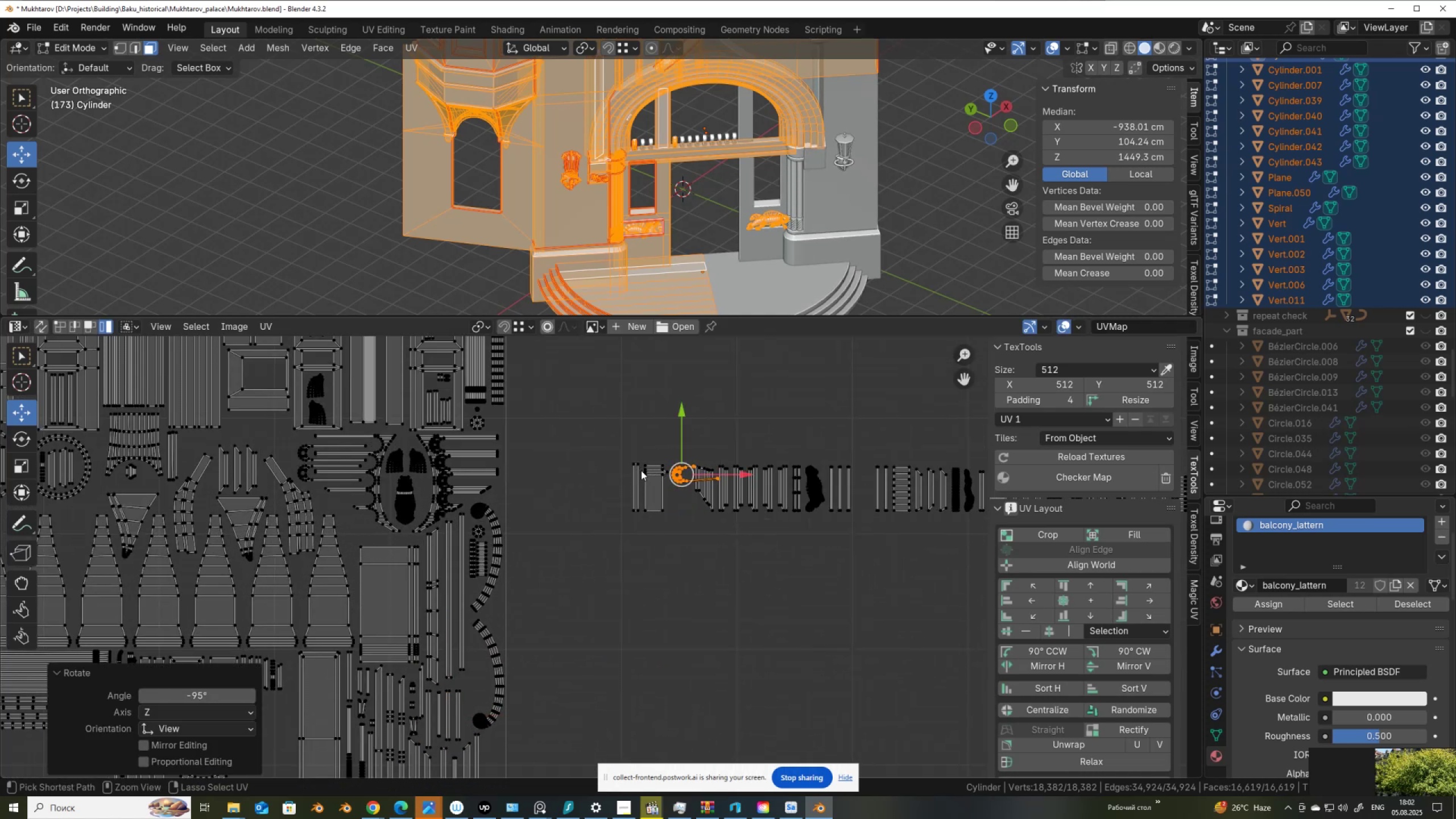 
key(Control+ControlLeft)
 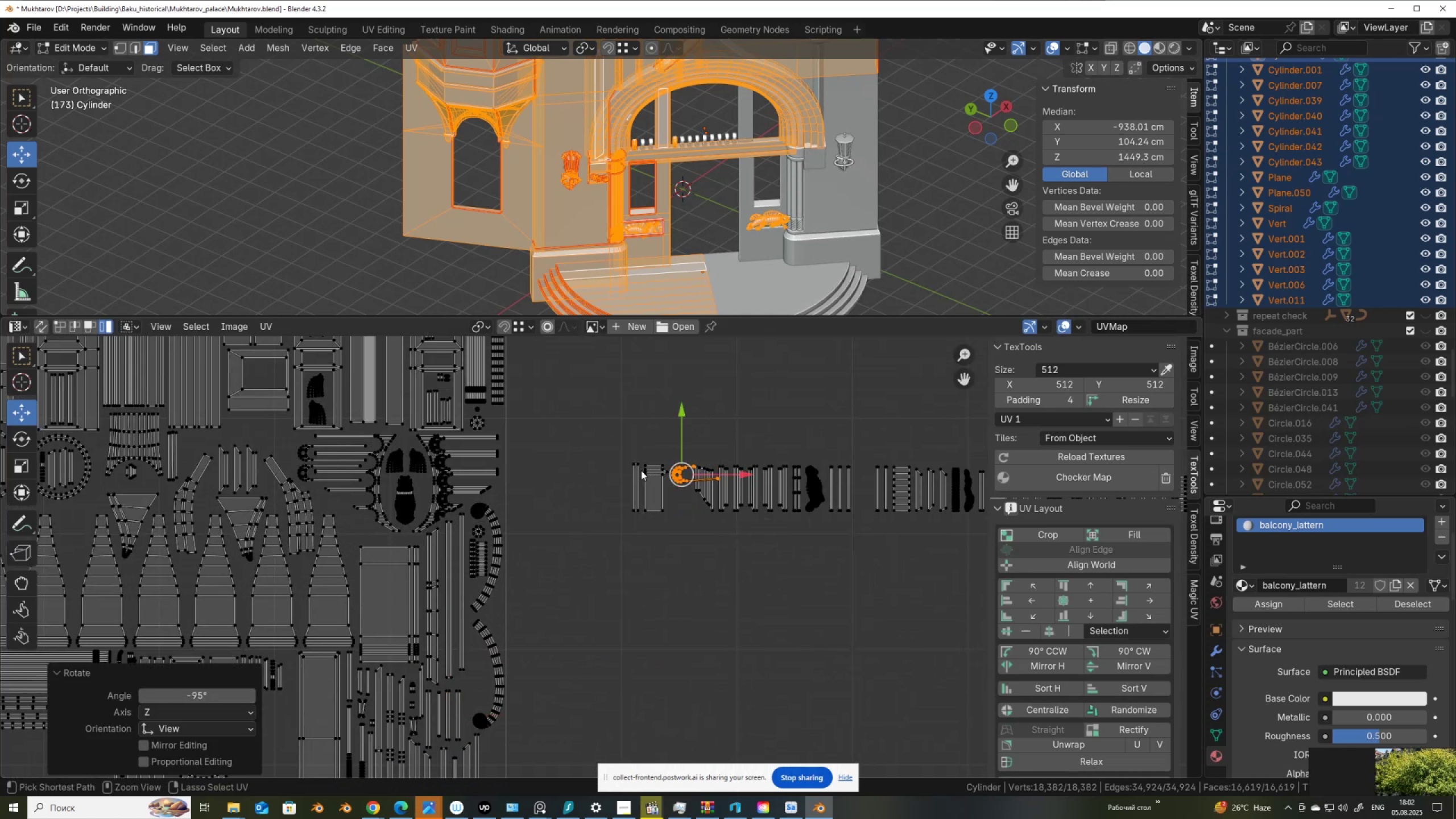 
key(Control+ControlLeft)
 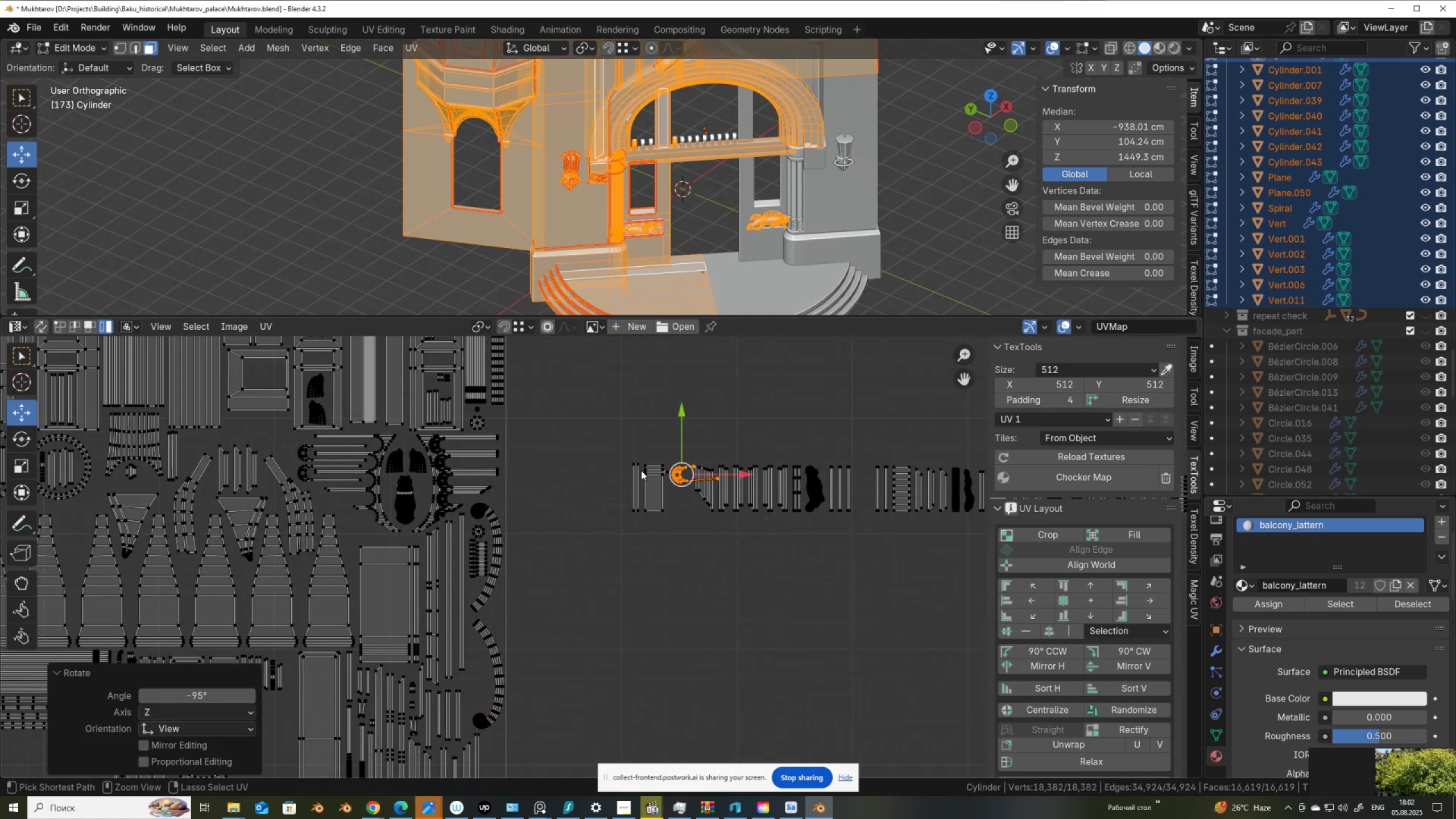 
key(Control+ControlLeft)
 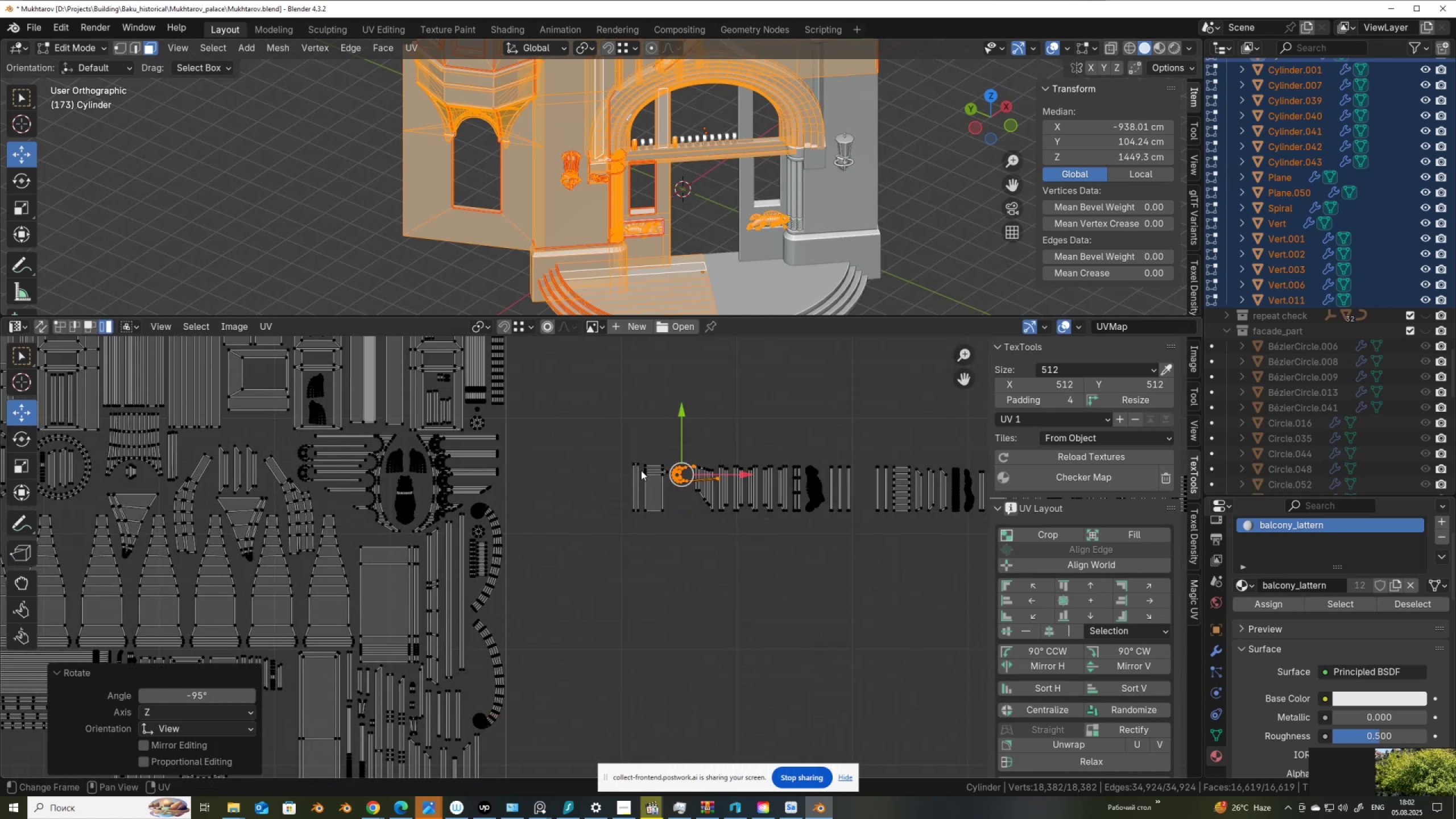 
key(Control+ControlLeft)
 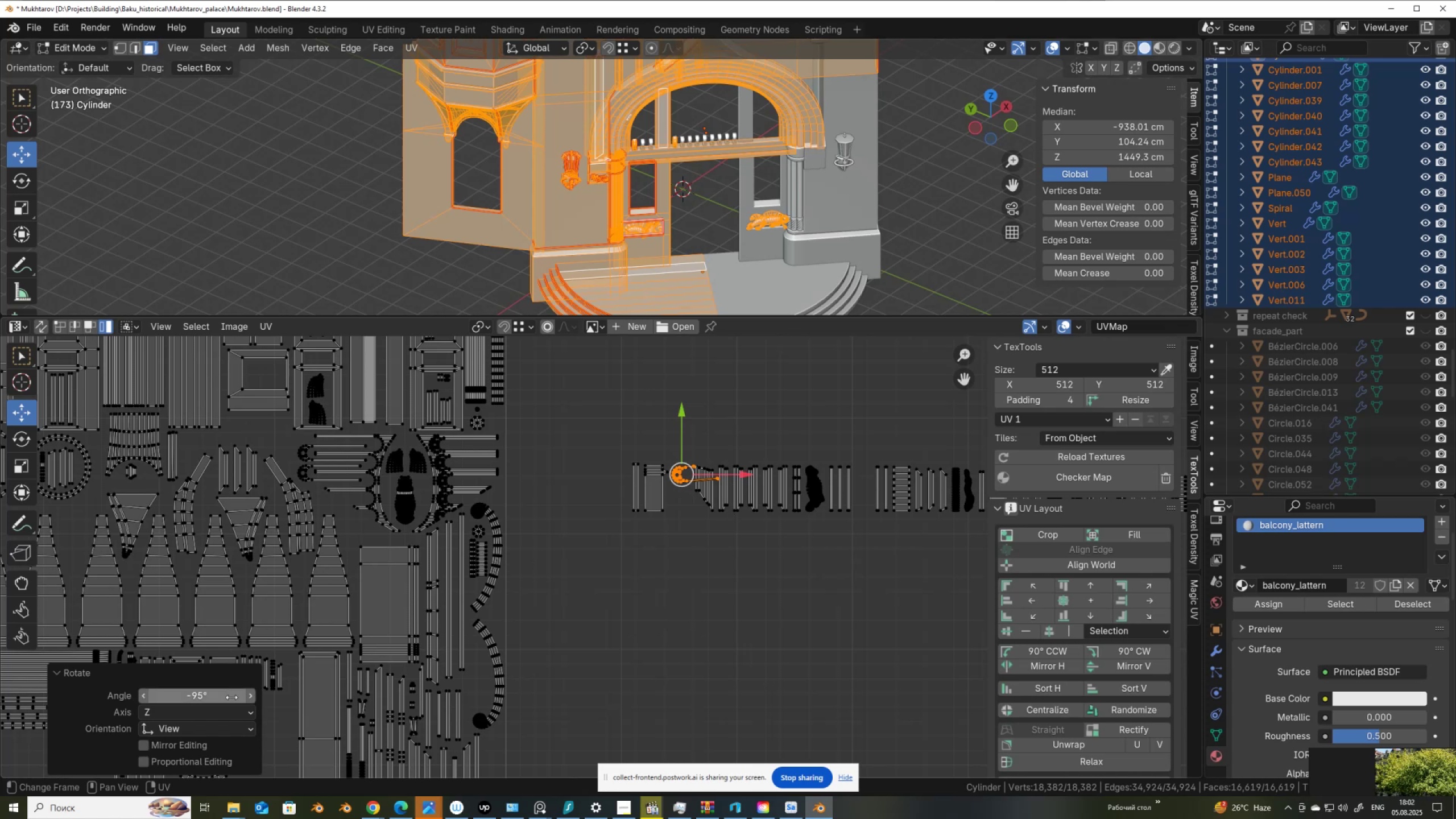 
left_click([222, 700])
 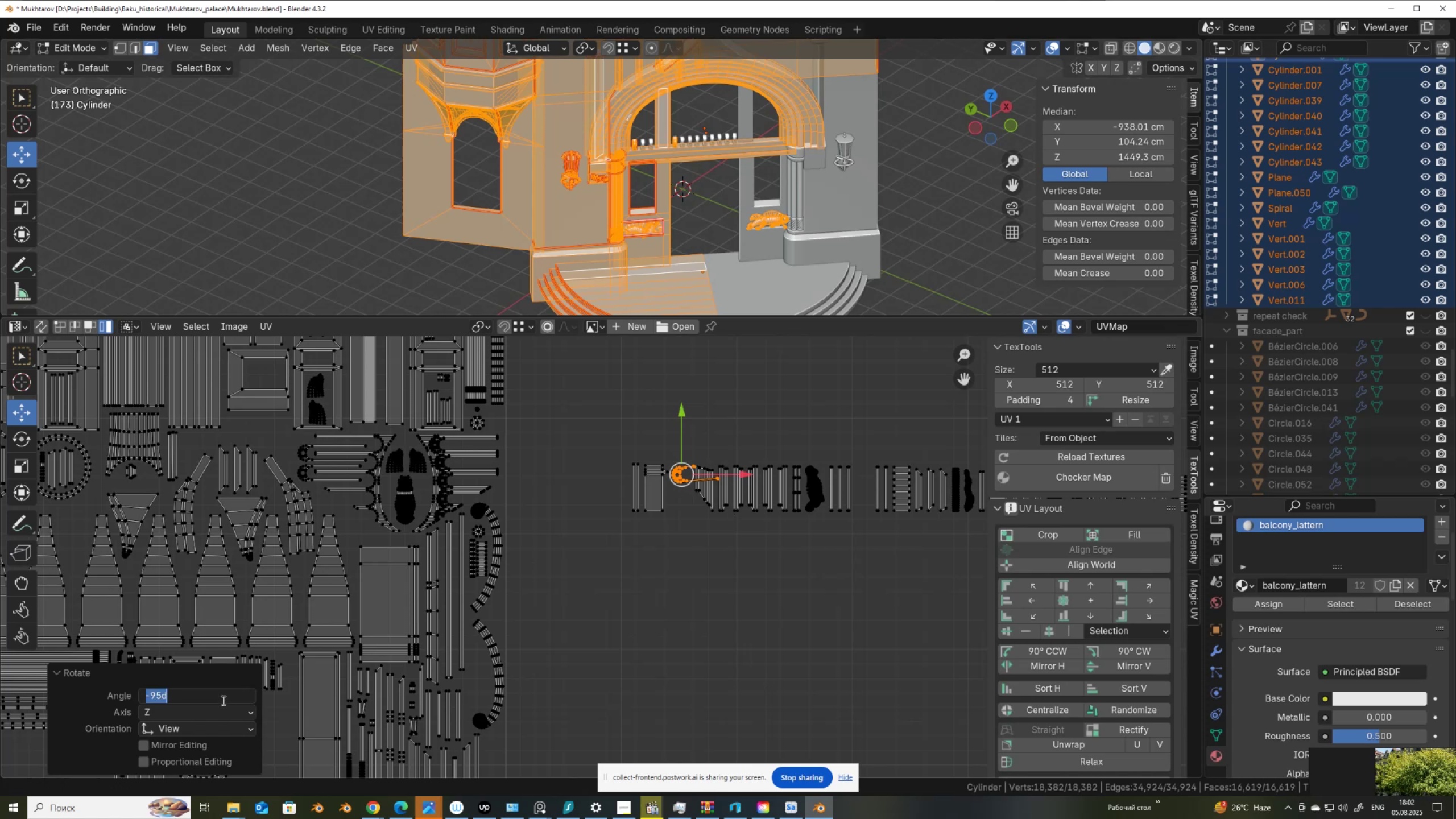 
key(NumpadSubtract)
 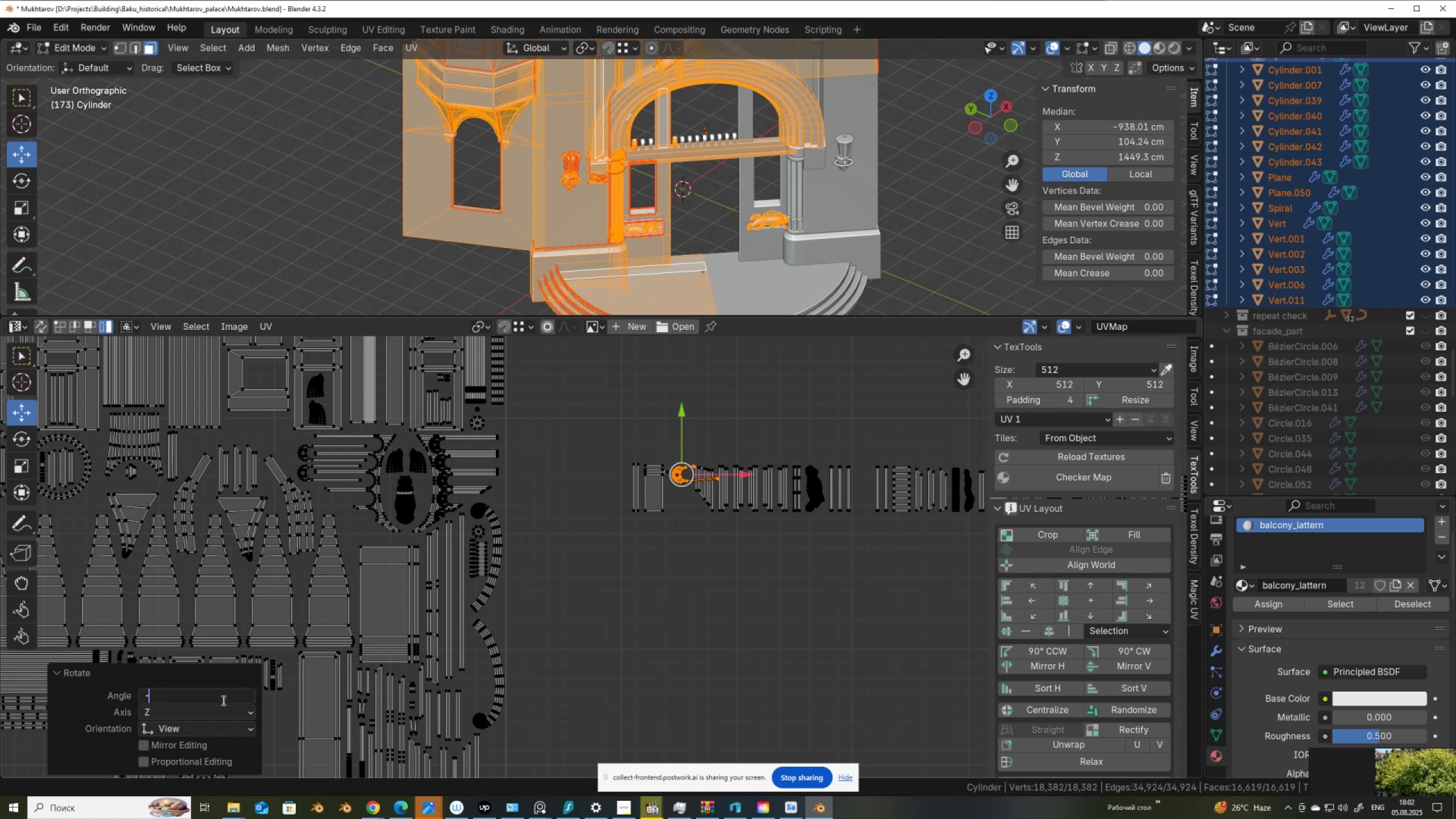 
key(Numpad9)
 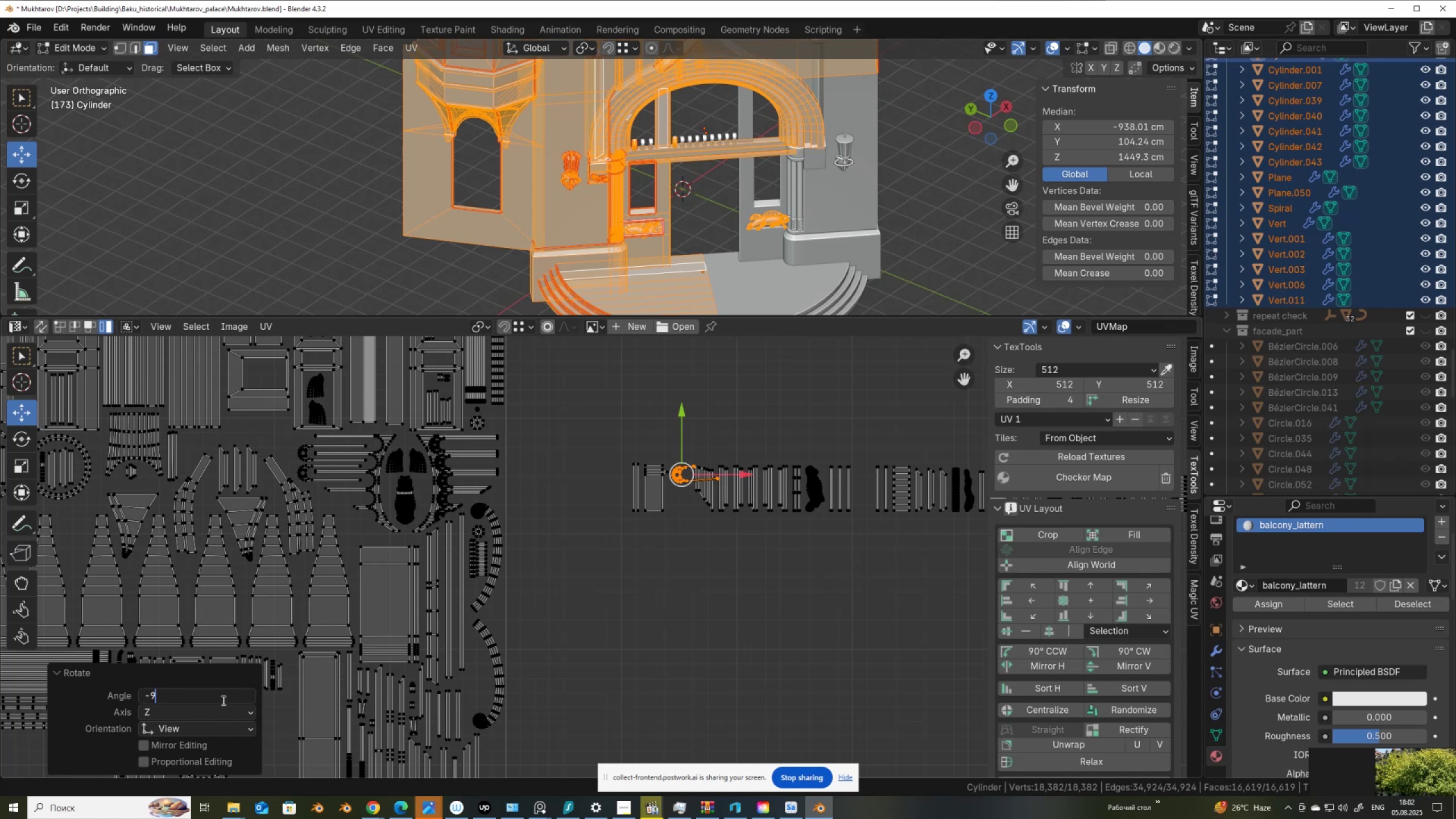 
key(Numpad0)
 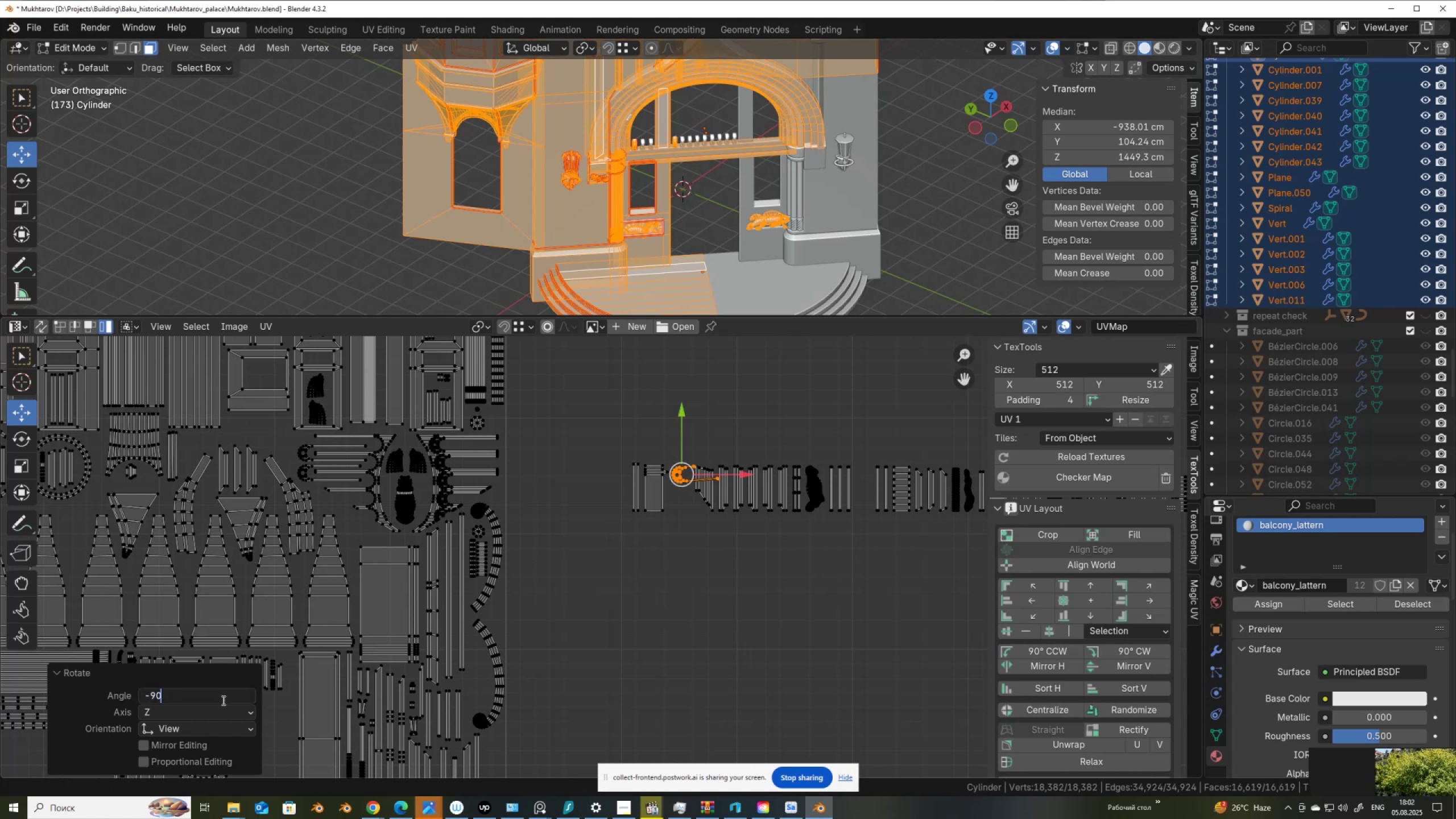 
key(NumpadEnter)
 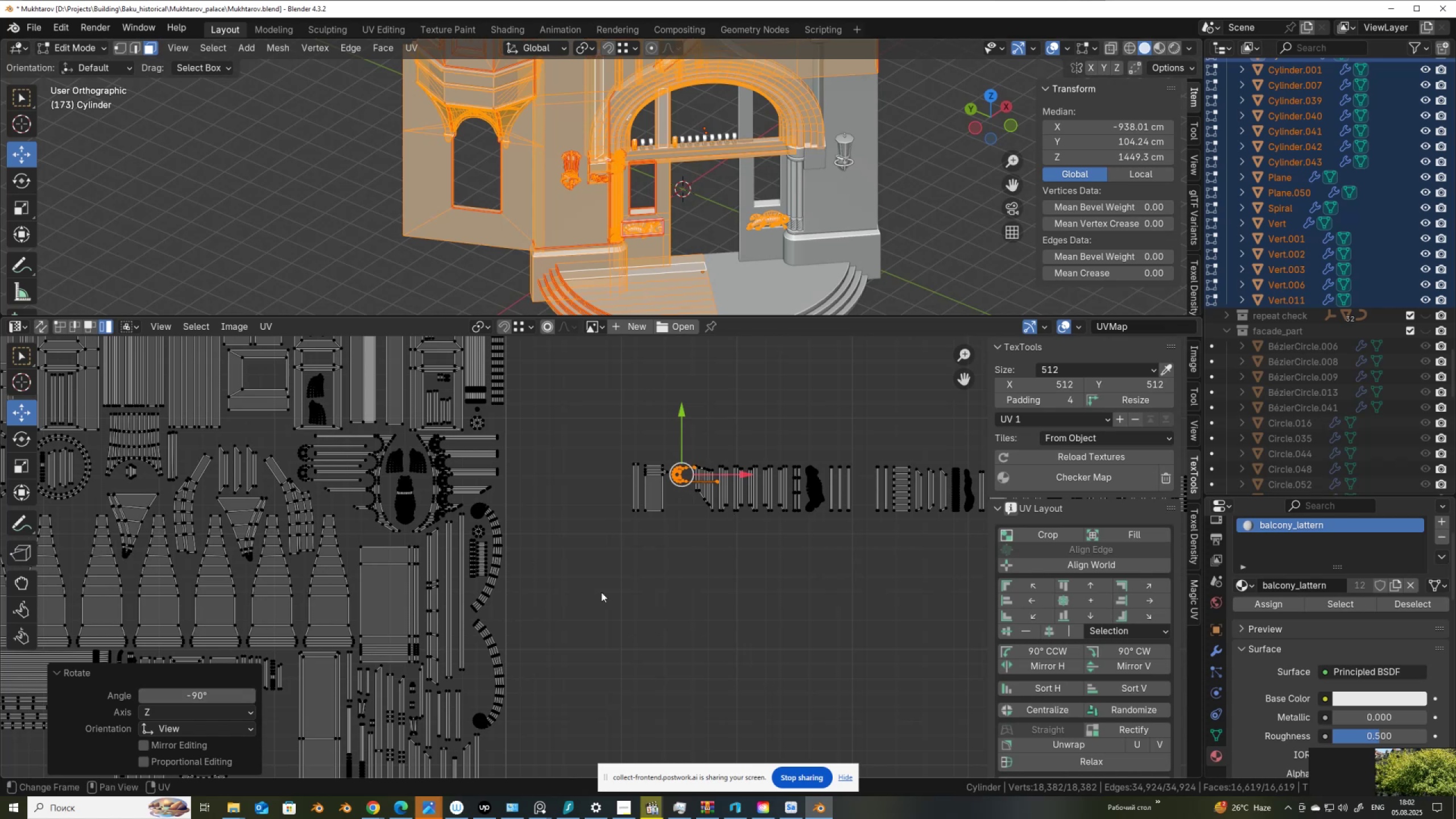 
key(G)
 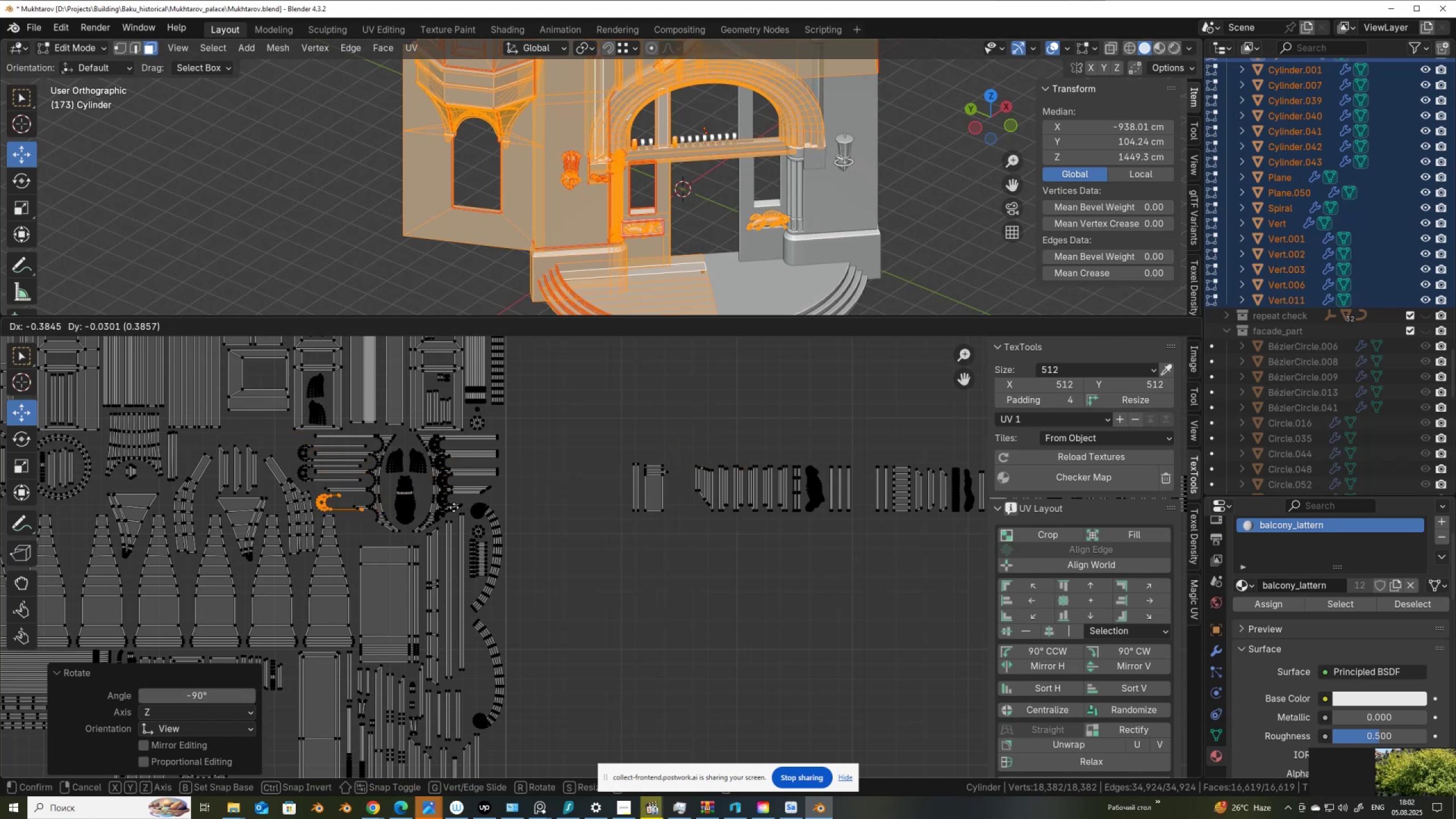 
wait(6.19)
 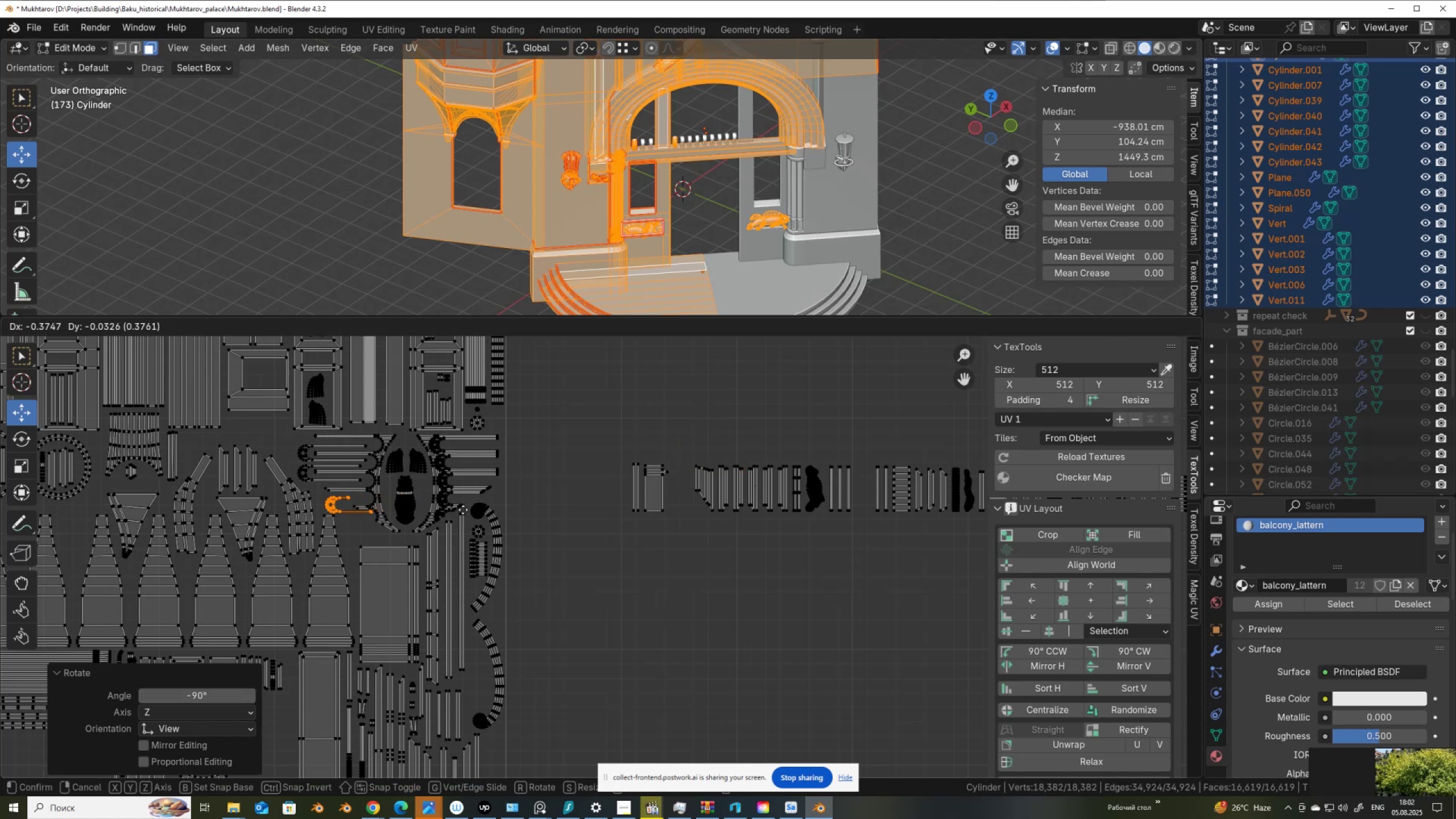 
left_click([459, 507])
 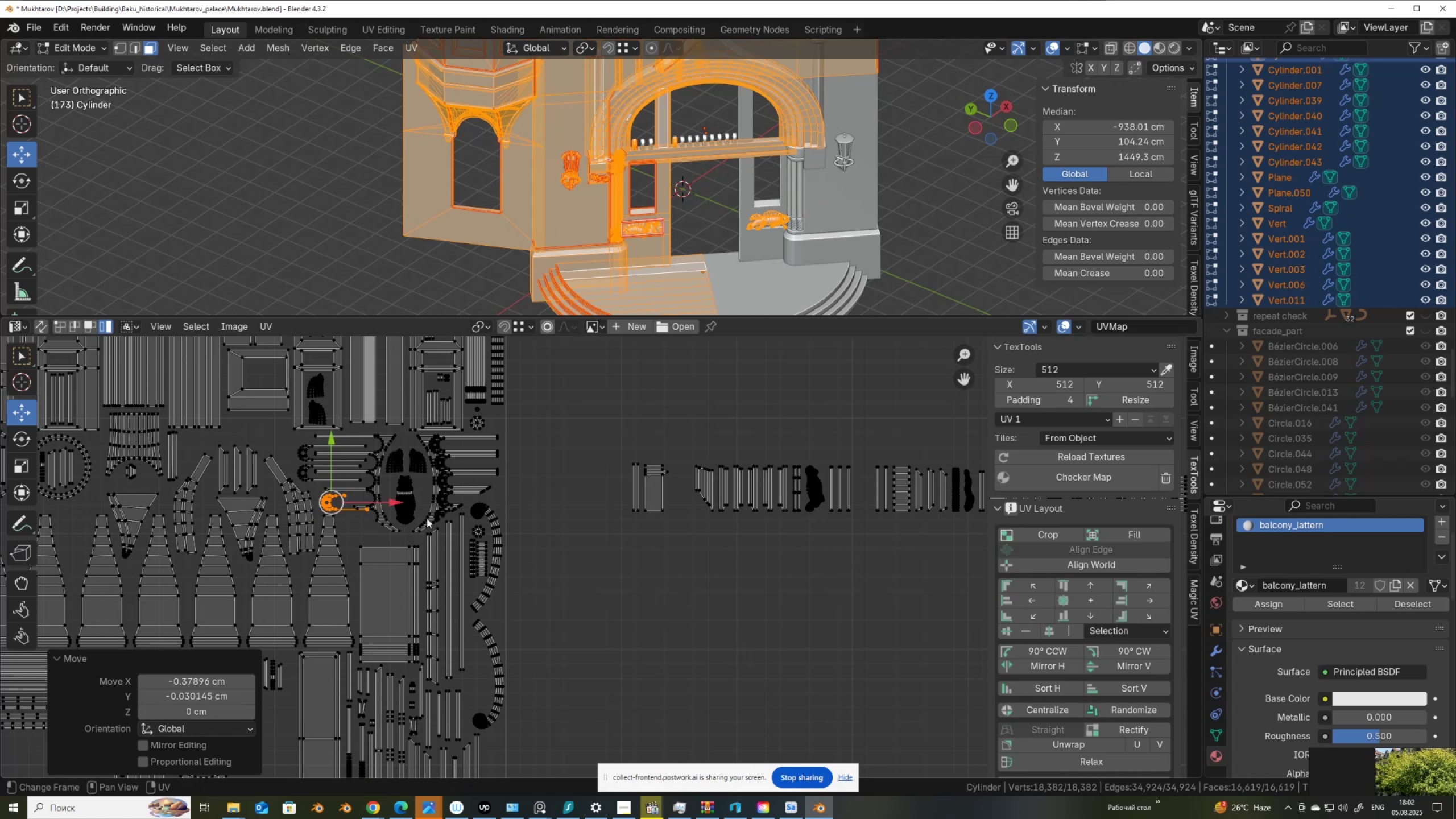 
scroll: coordinate [626, 542], scroll_direction: up, amount: 4.0
 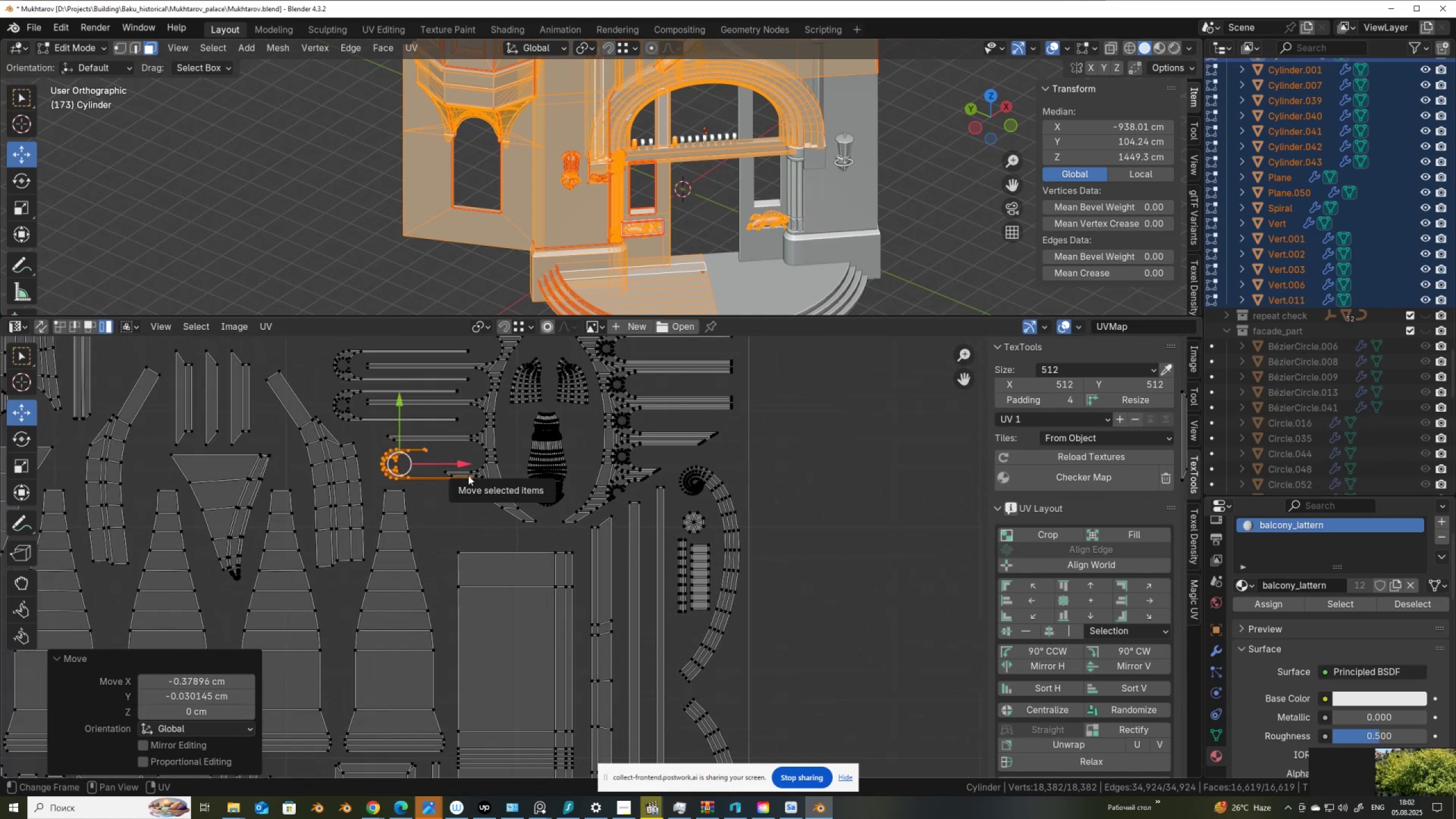 
right_click([468, 475])
 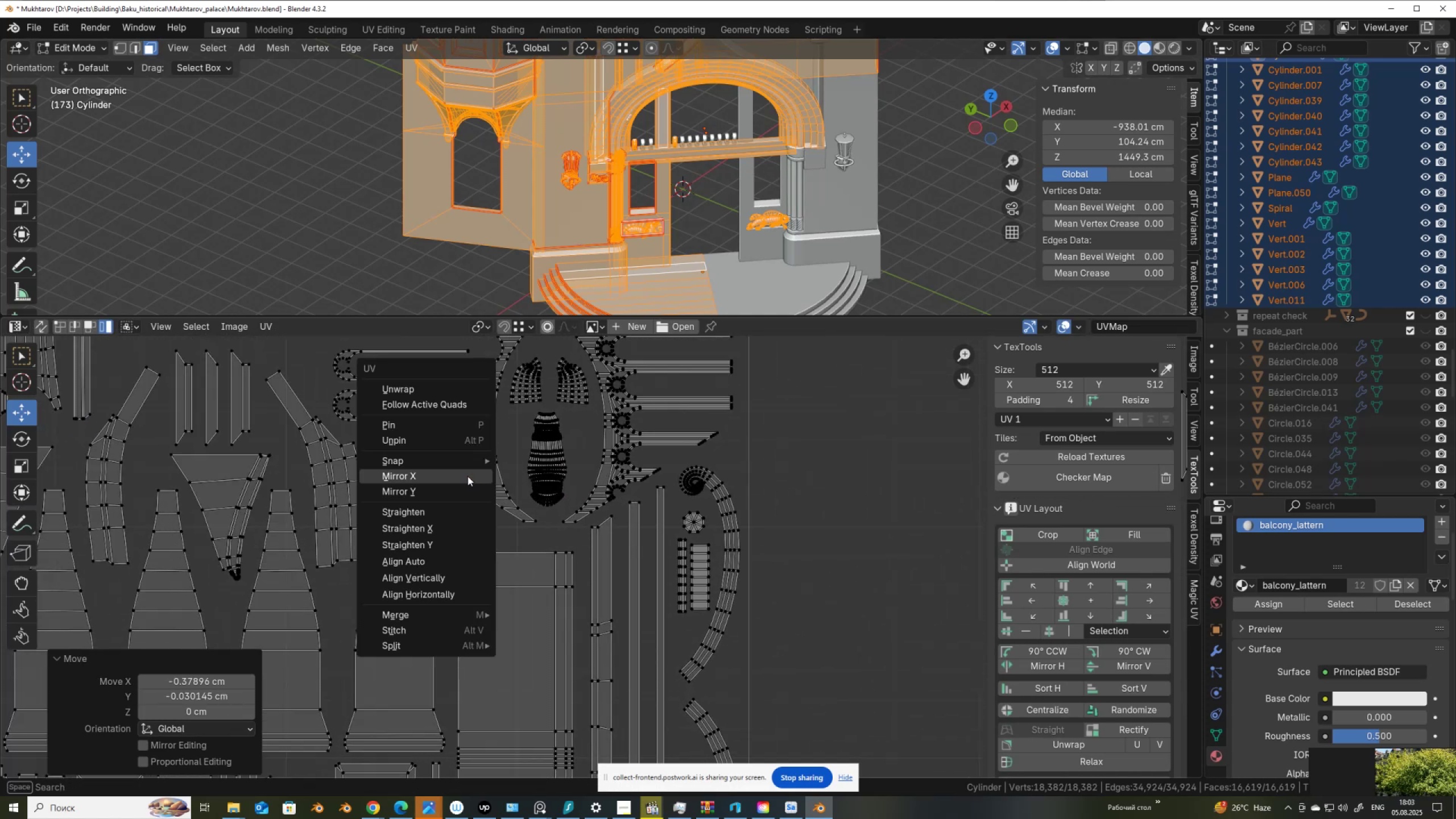 
left_click([464, 491])
 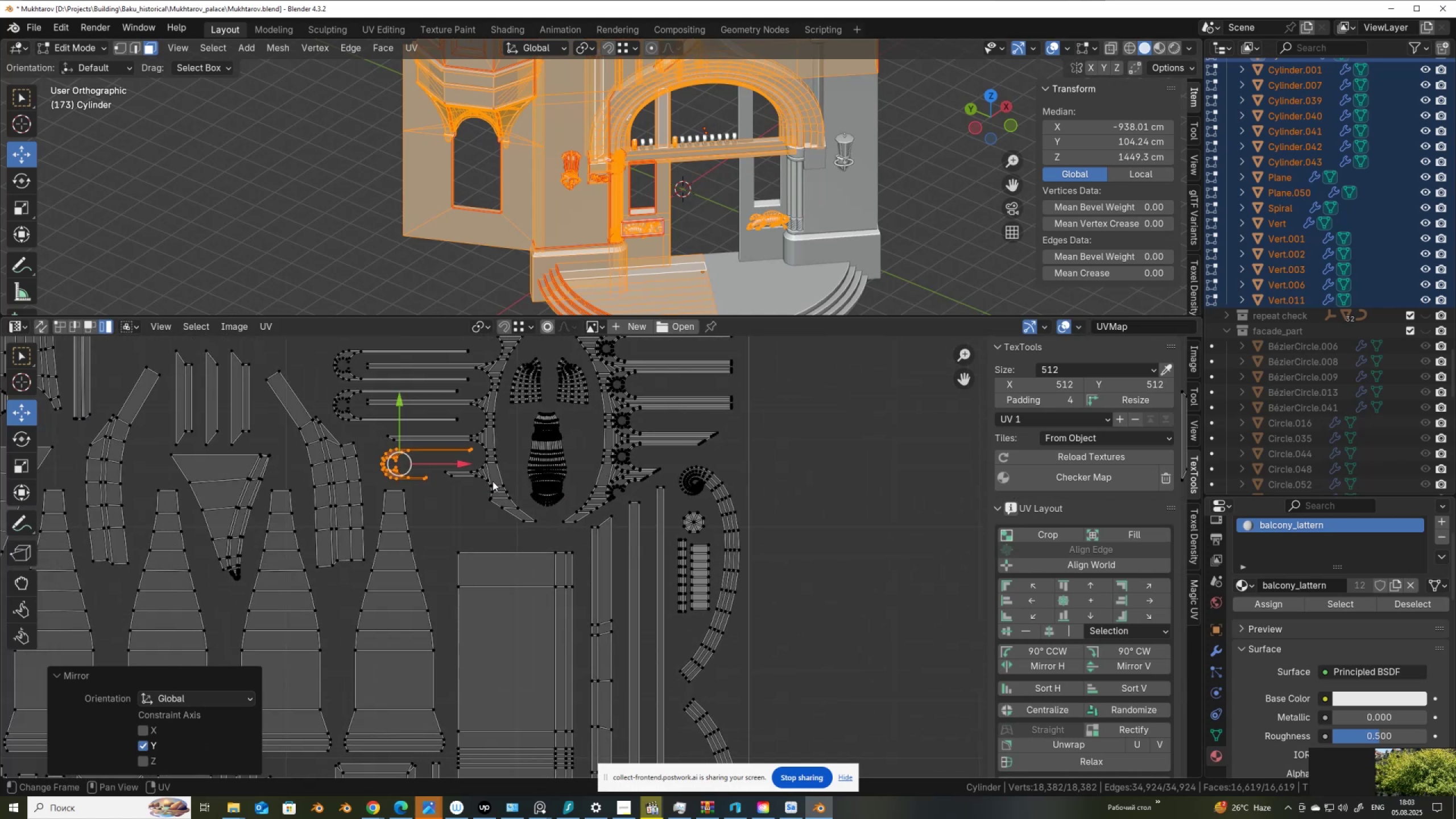 
key(G)
 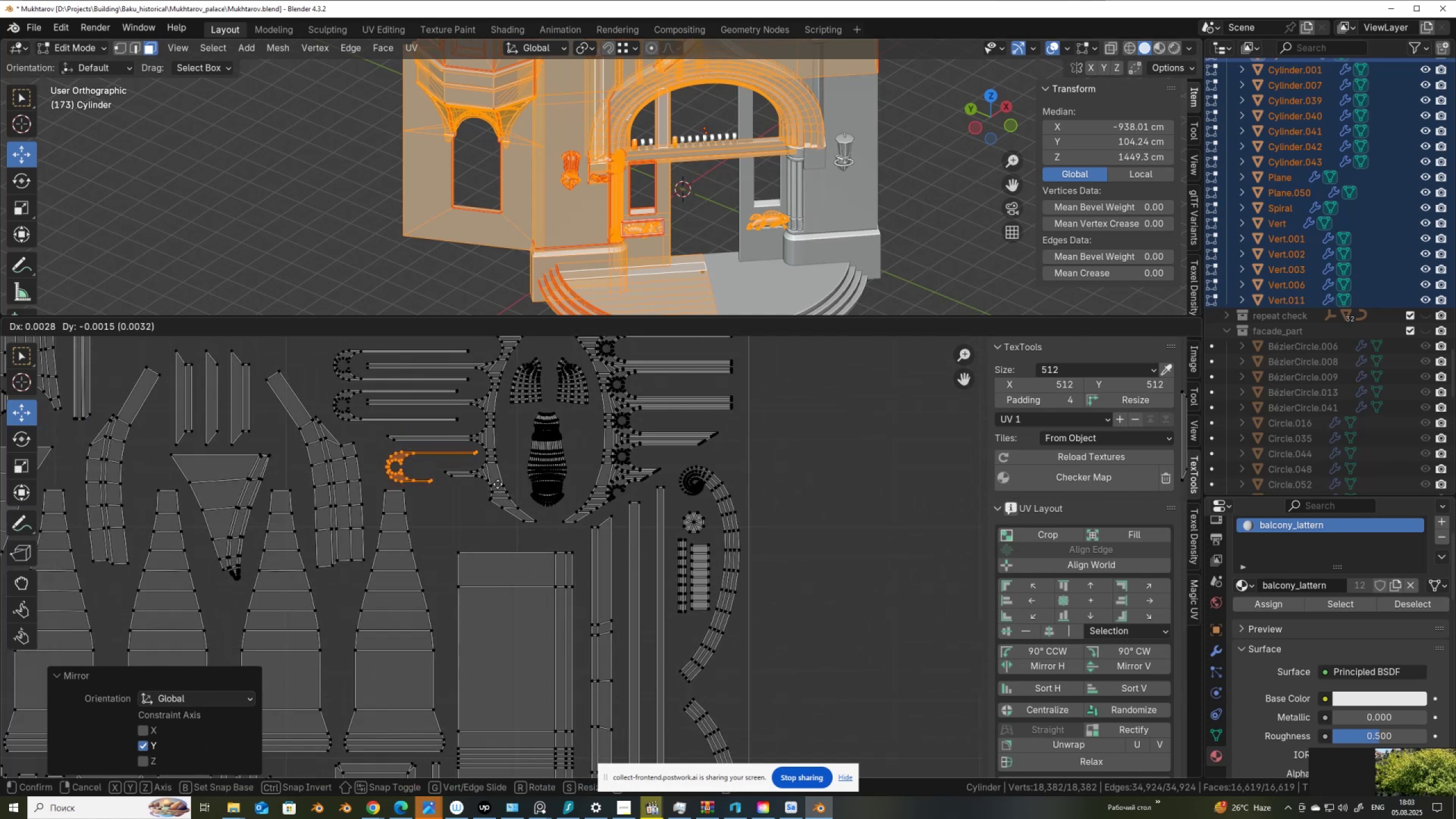 
left_click([498, 484])
 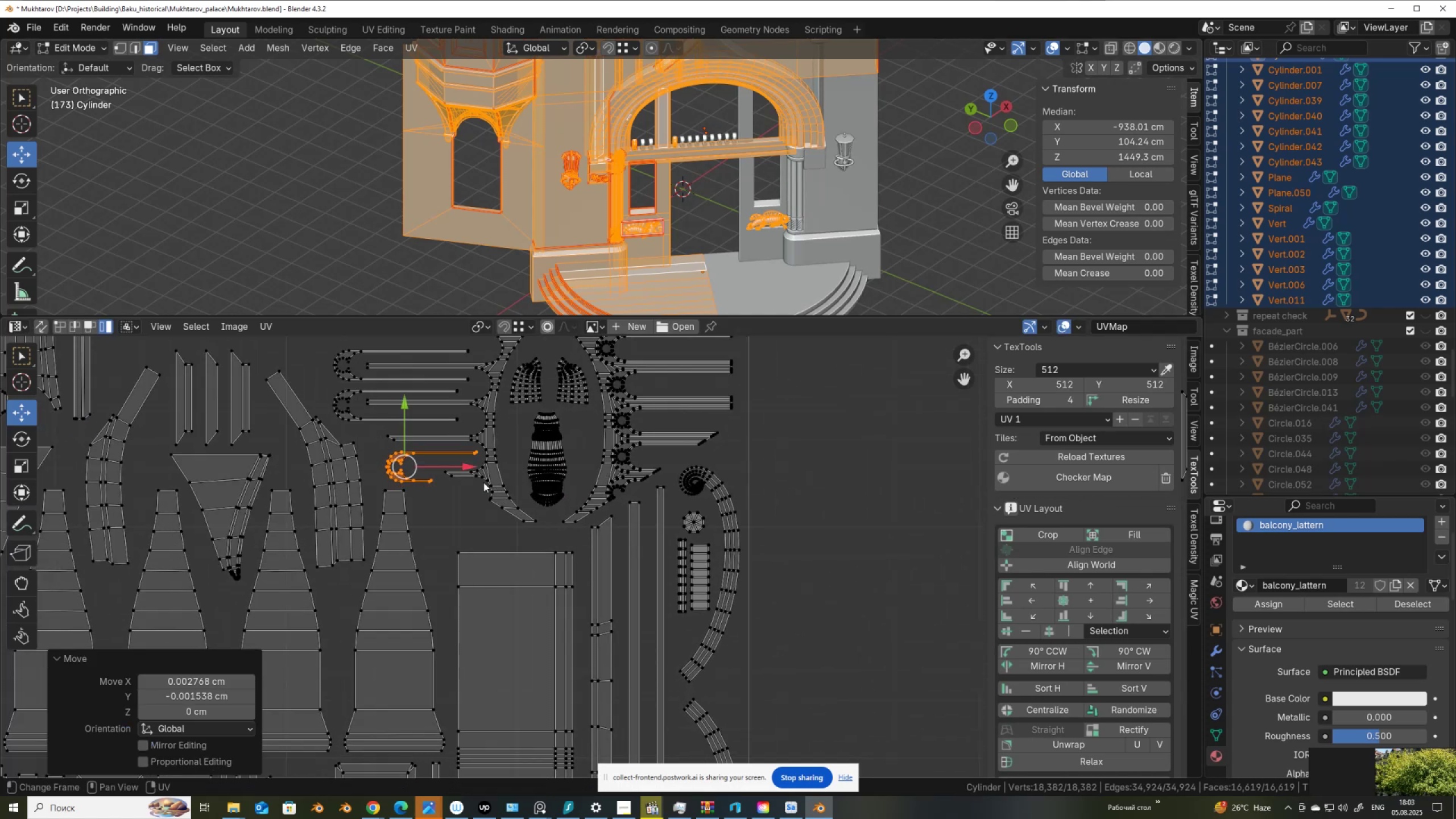 
scroll: coordinate [453, 476], scroll_direction: down, amount: 2.0
 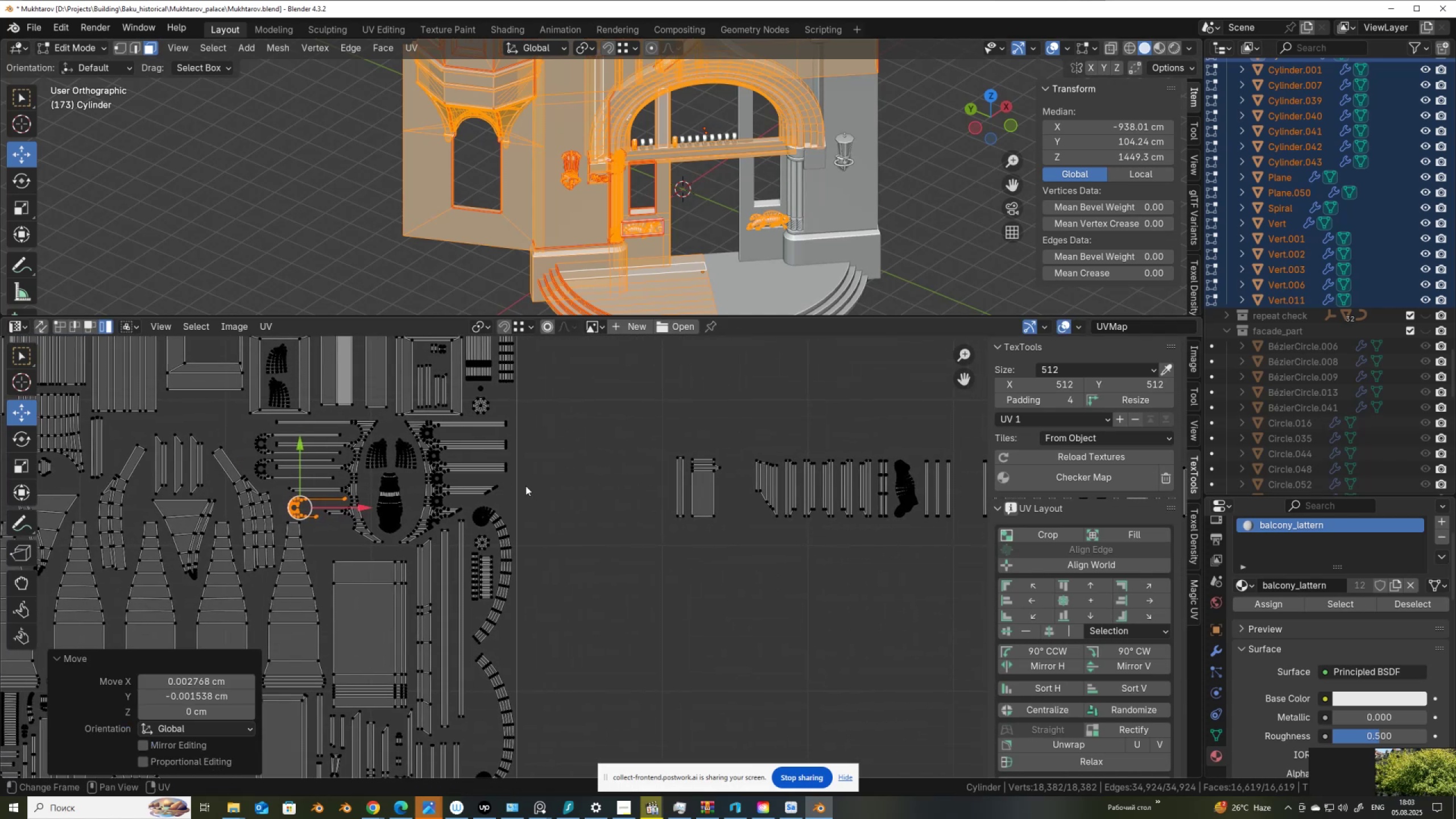 
scroll: coordinate [422, 540], scroll_direction: up, amount: 1.0
 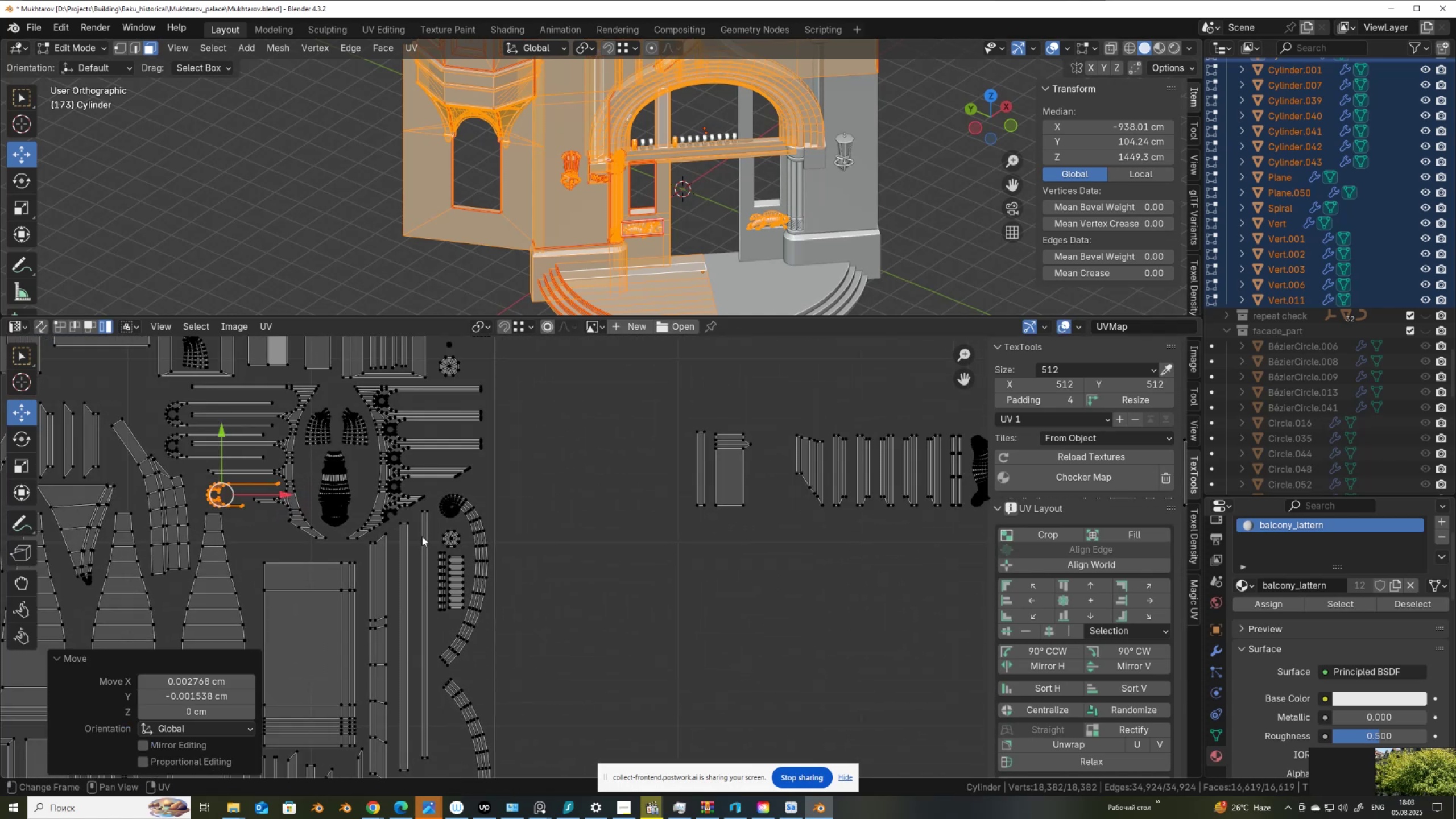 
key(Control+Z)
 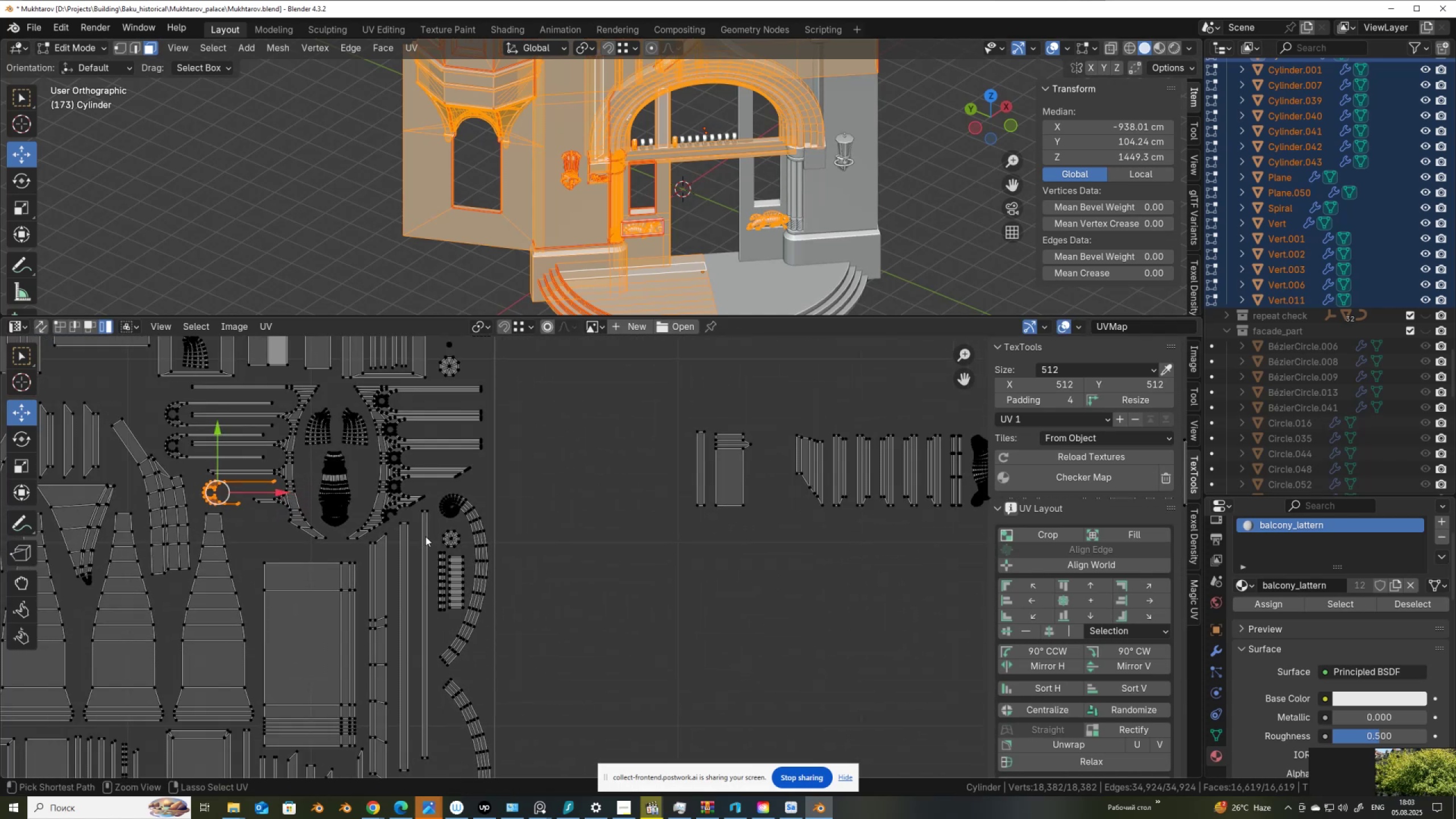 
key(Control+Z)
 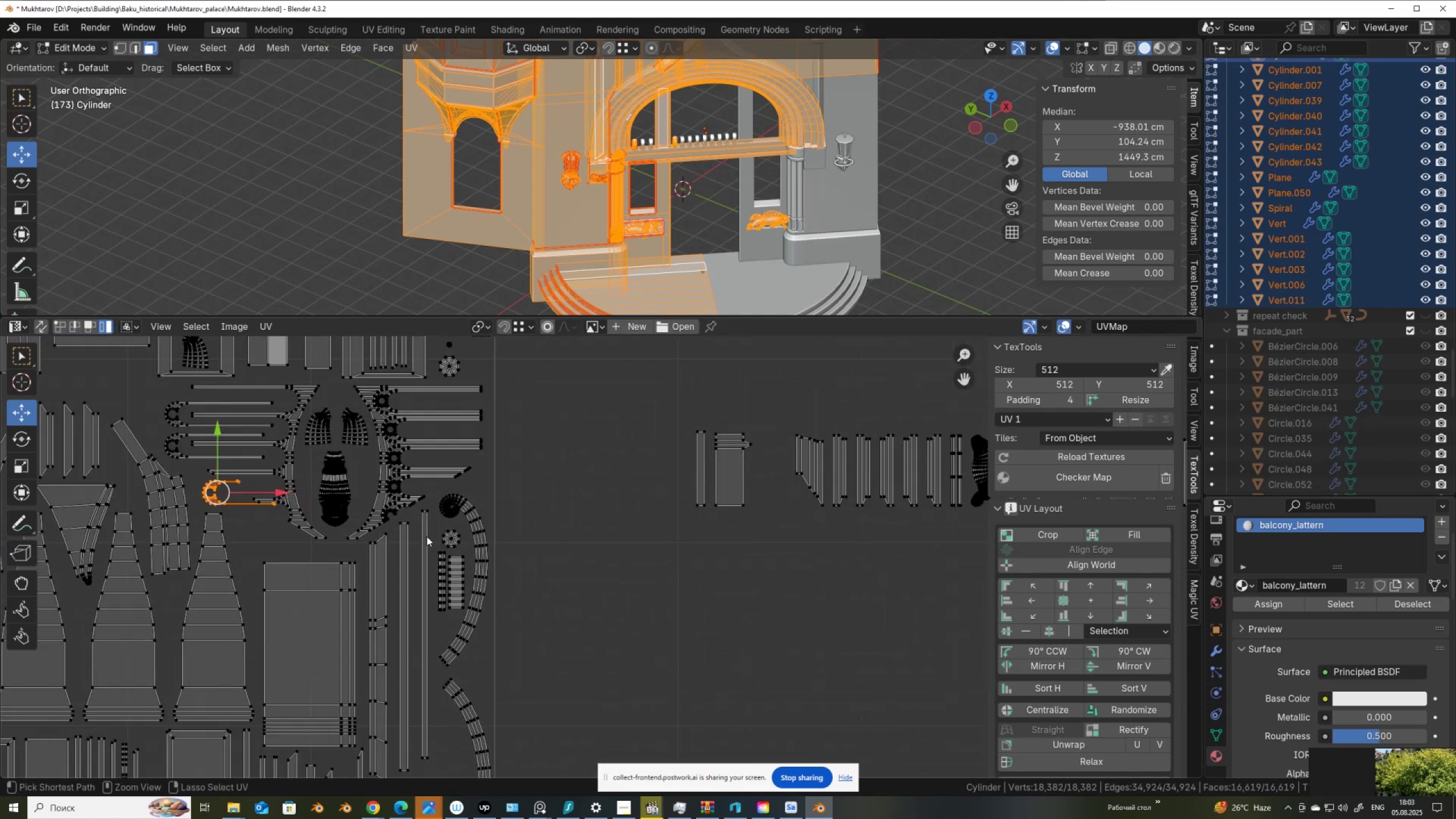 
key(Control+Z)
 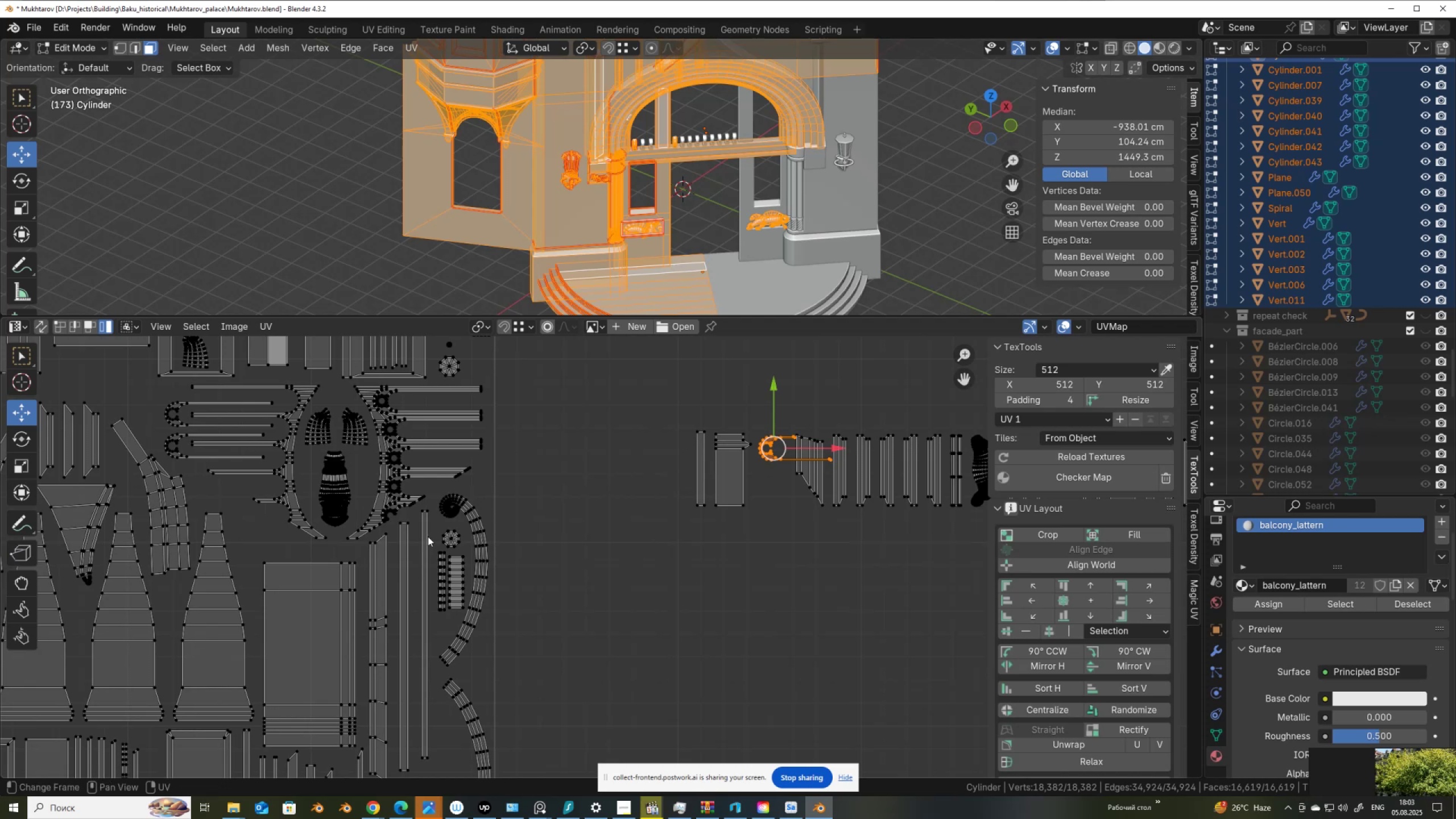 
key(Control+Shift+Z)
 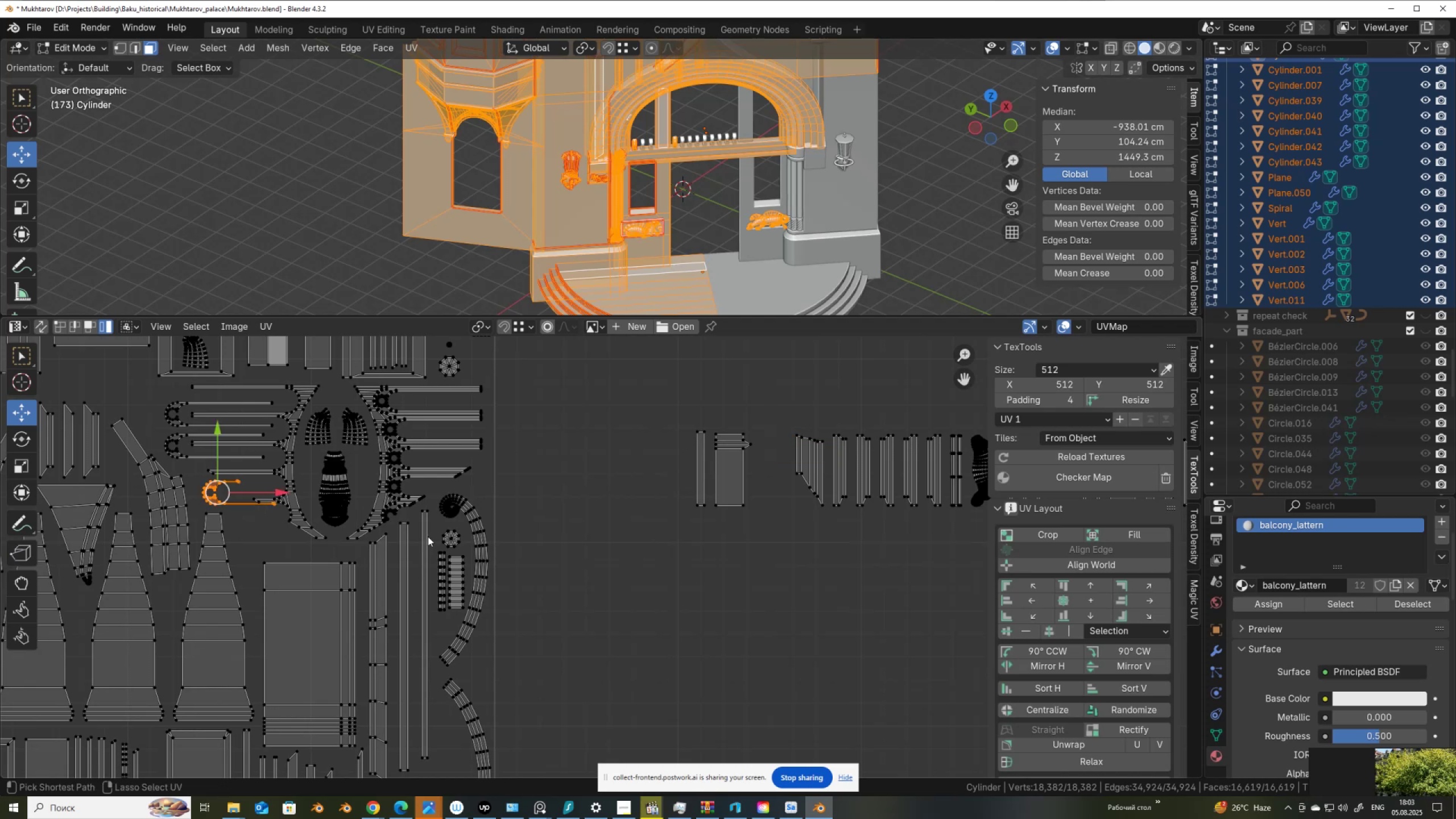 
key(Control+Shift+Z)
 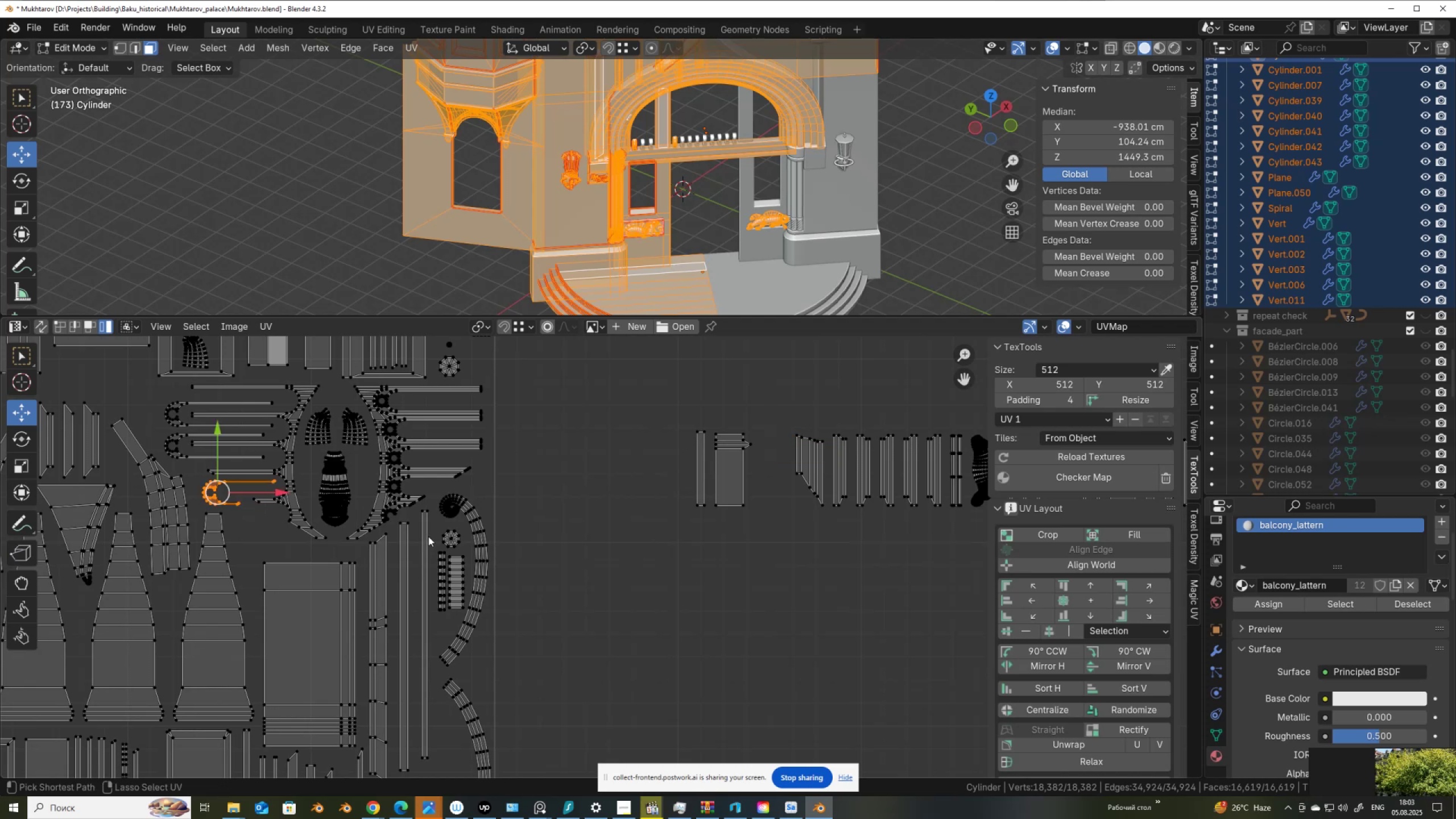 
key(Control+Shift+Z)
 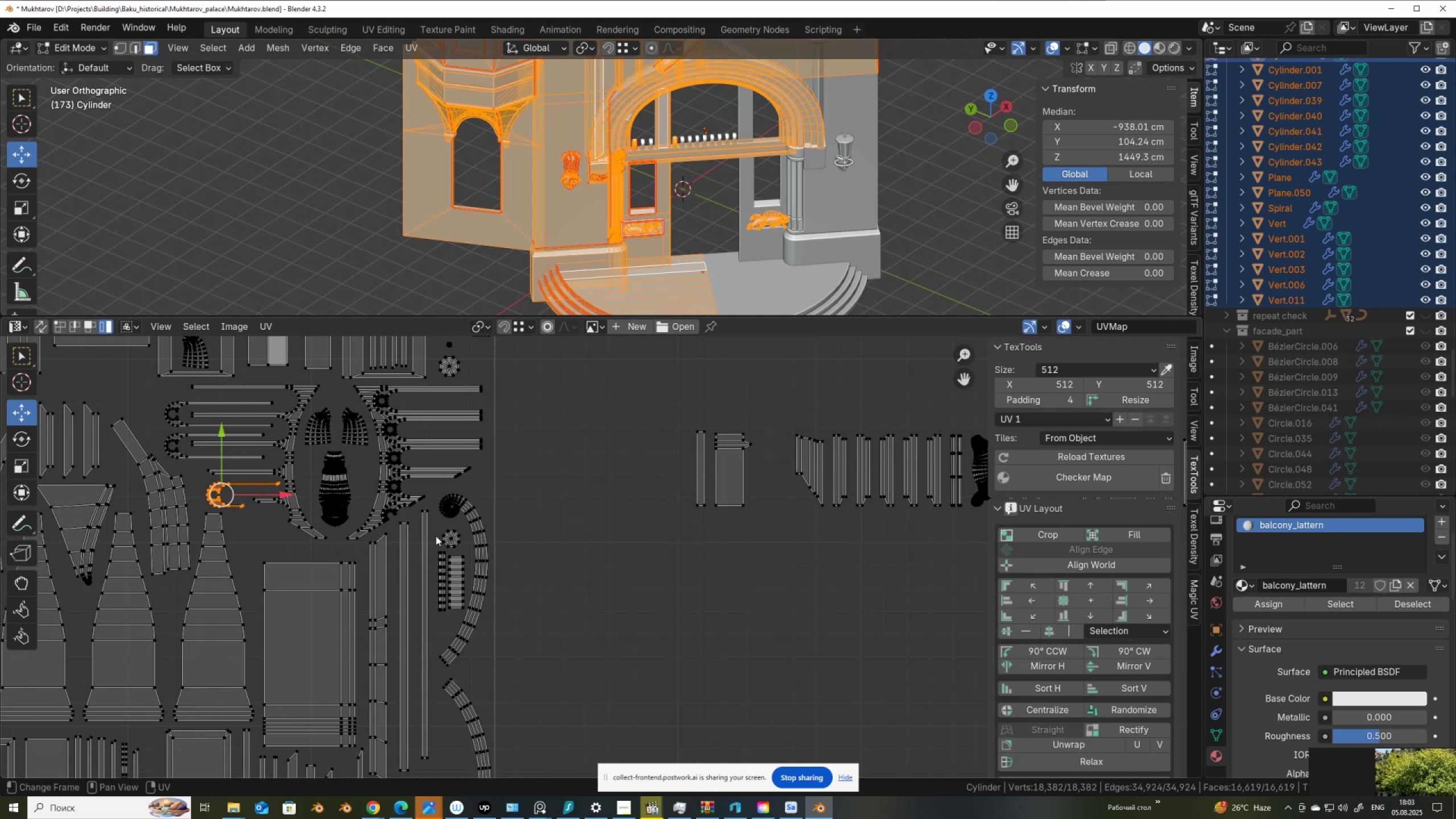 
scroll: coordinate [638, 531], scroll_direction: down, amount: 1.0
 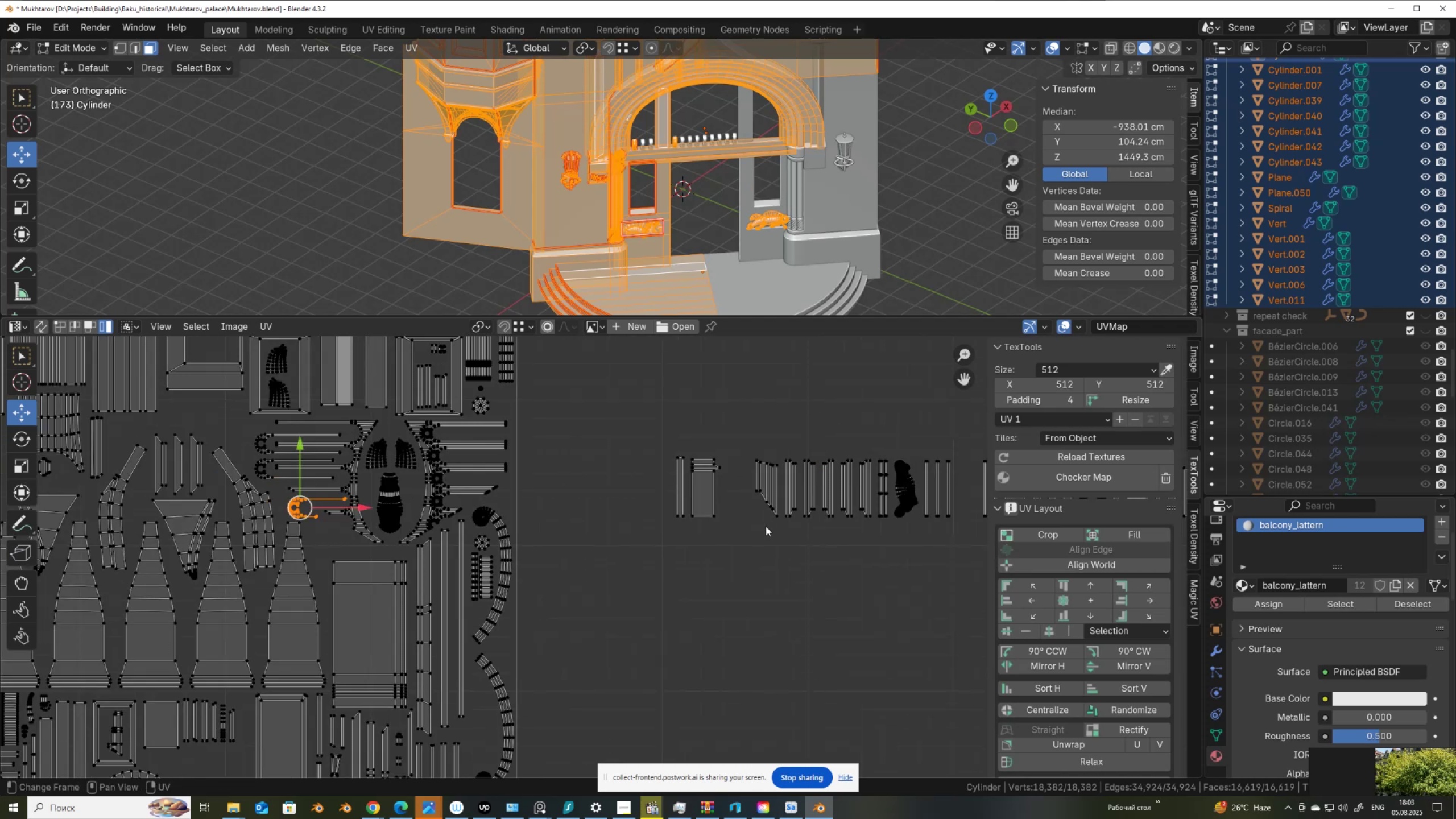 
scroll: coordinate [715, 512], scroll_direction: none, amount: 0.0
 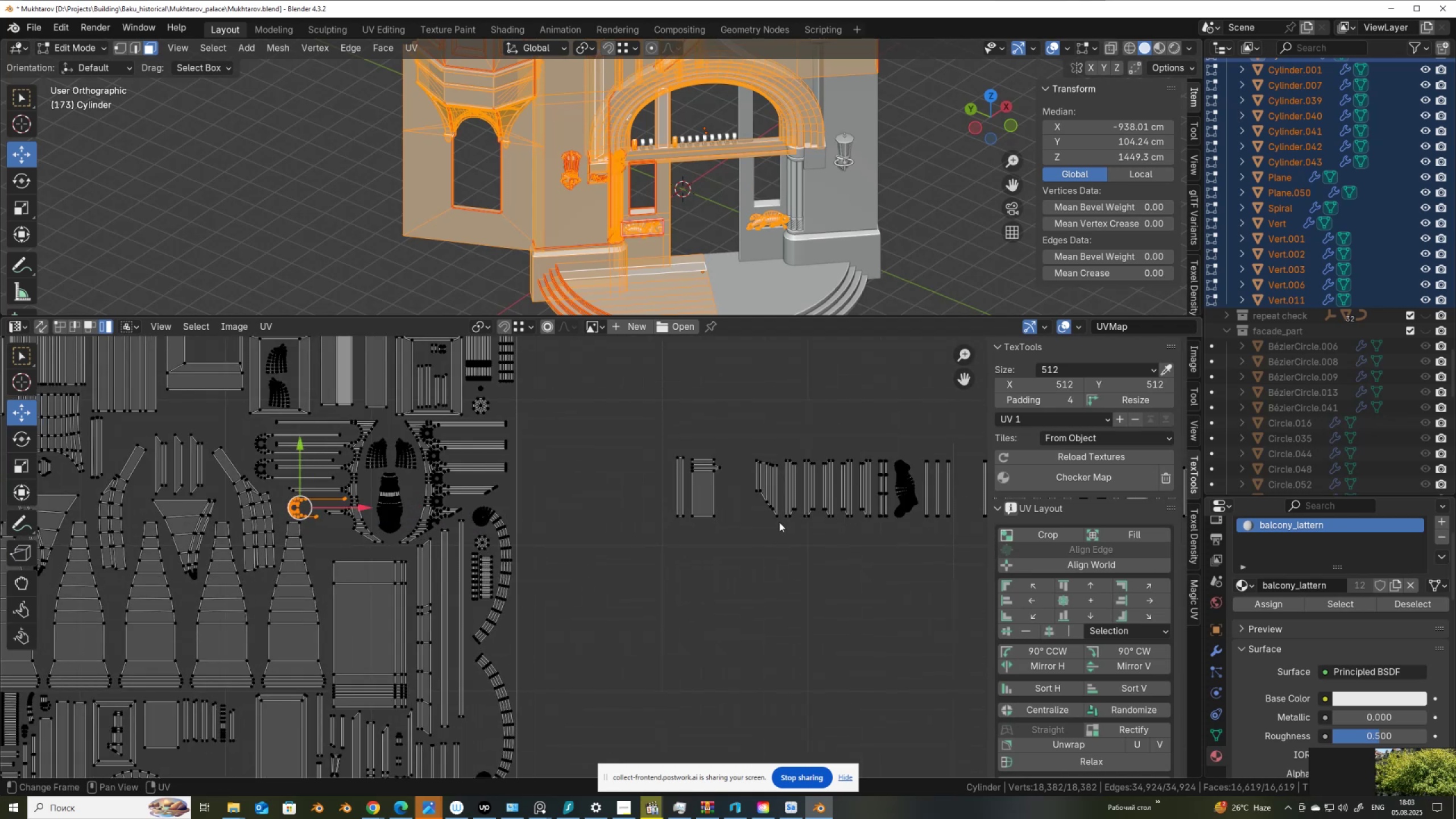 
scroll: coordinate [644, 512], scroll_direction: down, amount: 11.0
 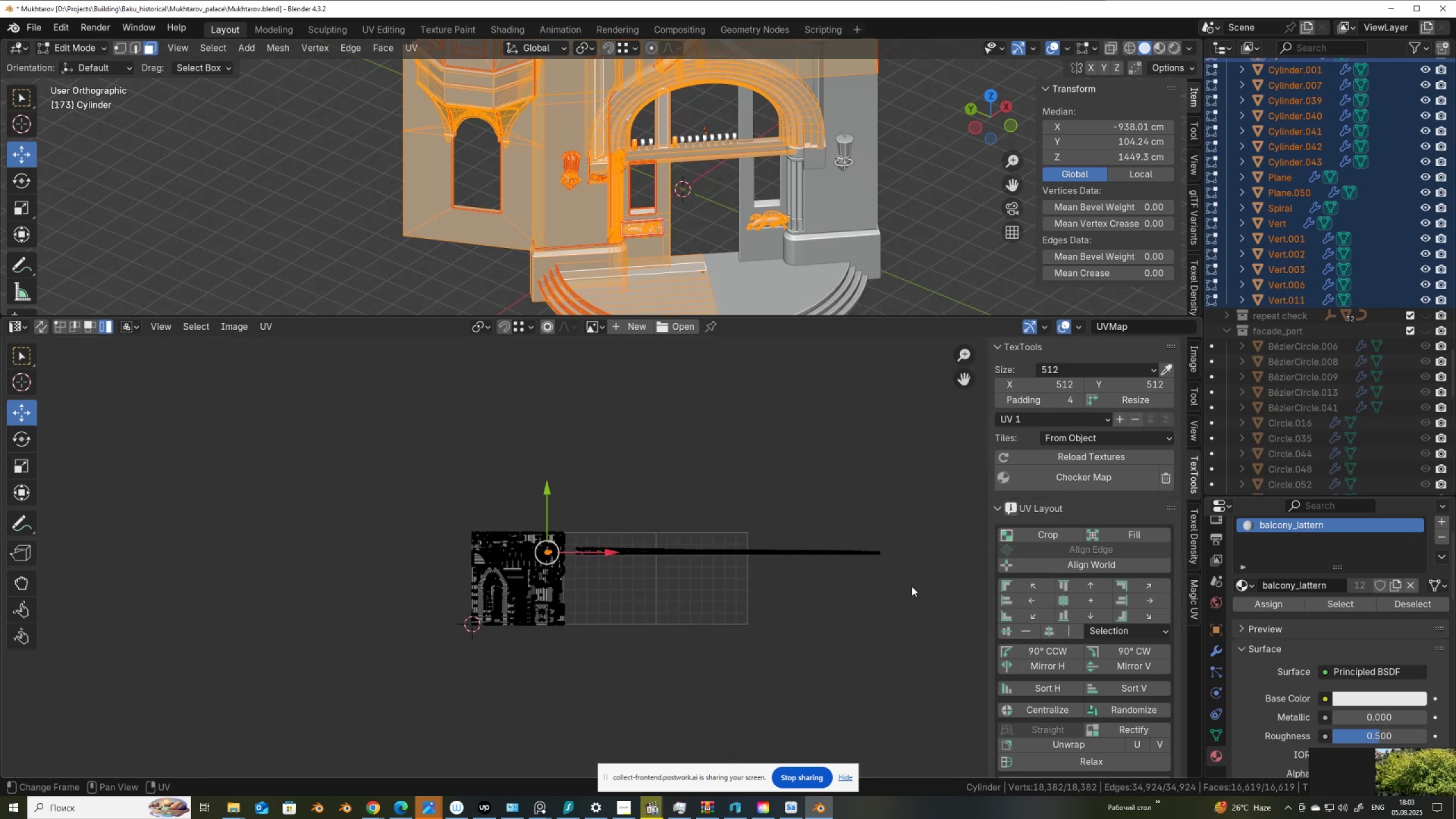 
left_click_drag(start_coordinate=[900, 589], to_coordinate=[572, 536])
 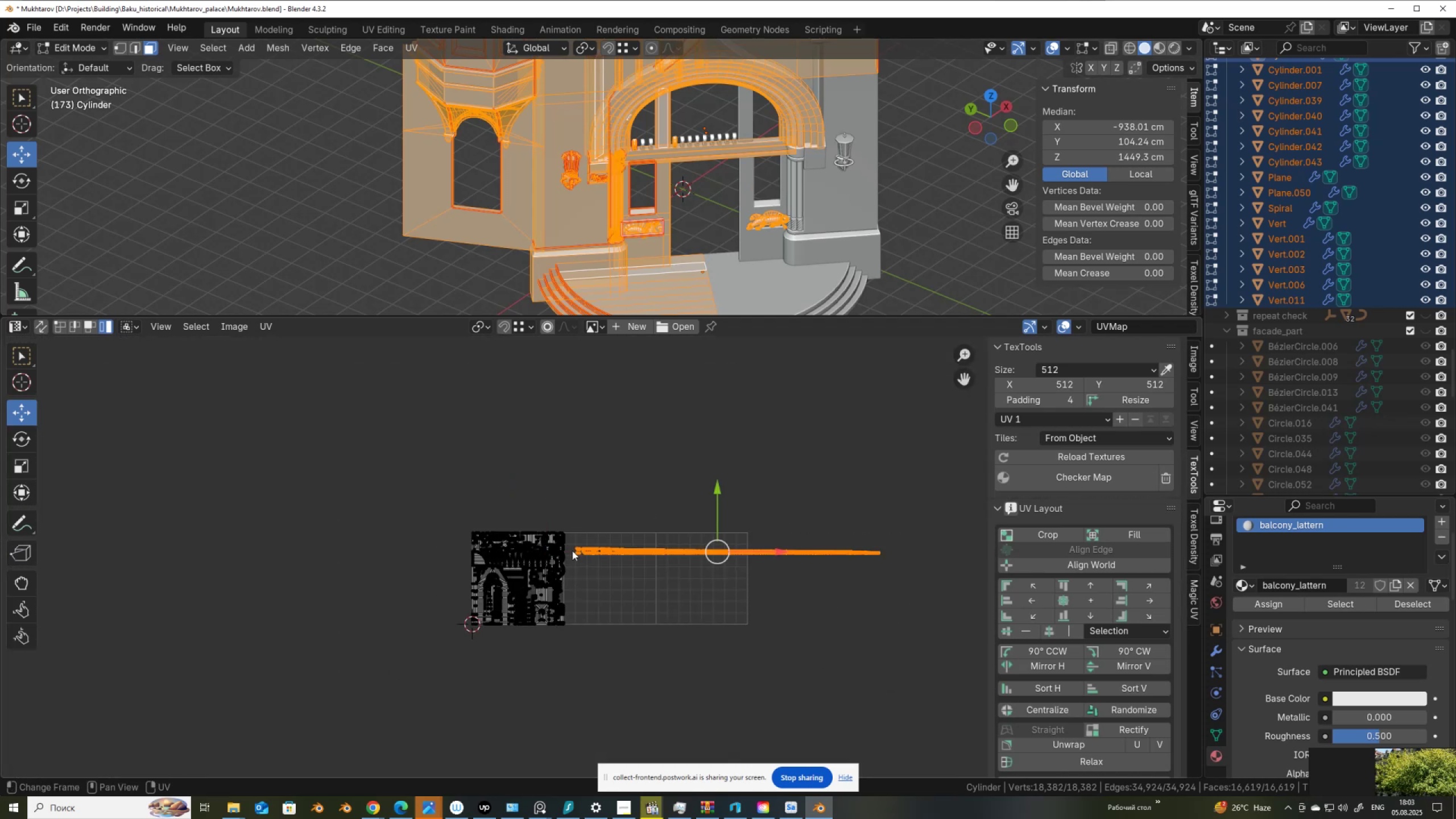 
scroll: coordinate [456, 537], scroll_direction: up, amount: 10.0
 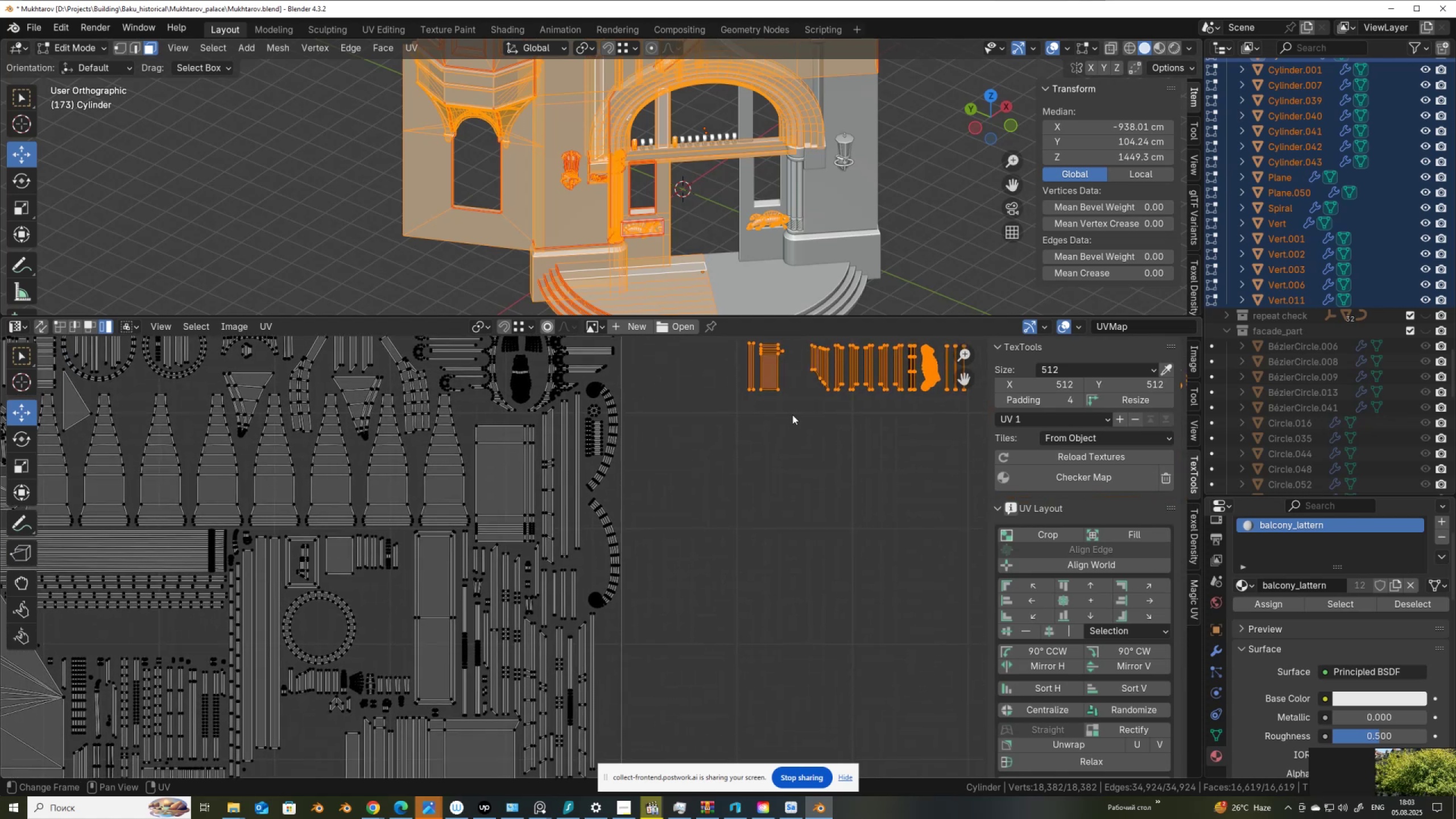 
key(G)
 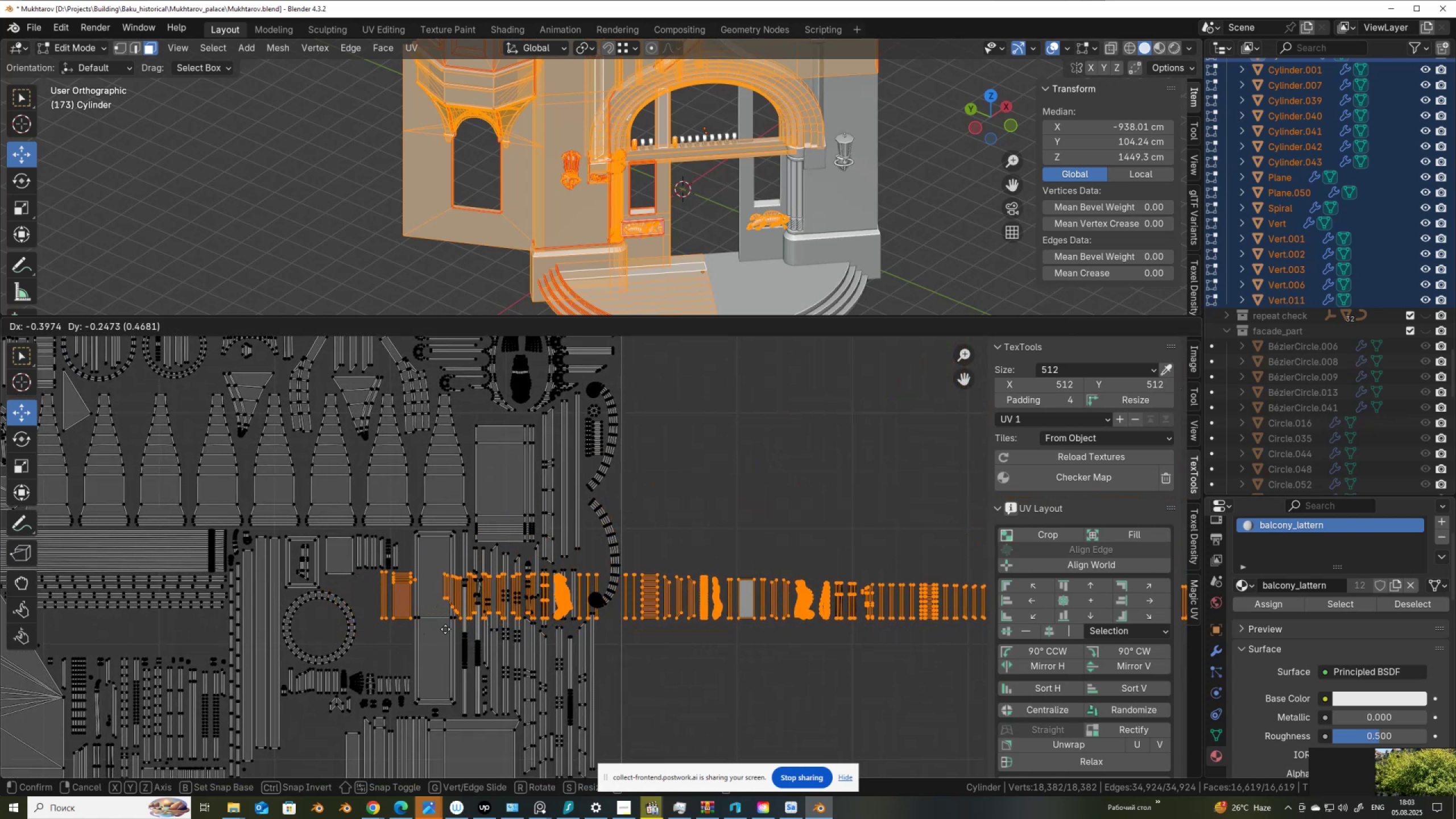 
left_click([443, 629])
 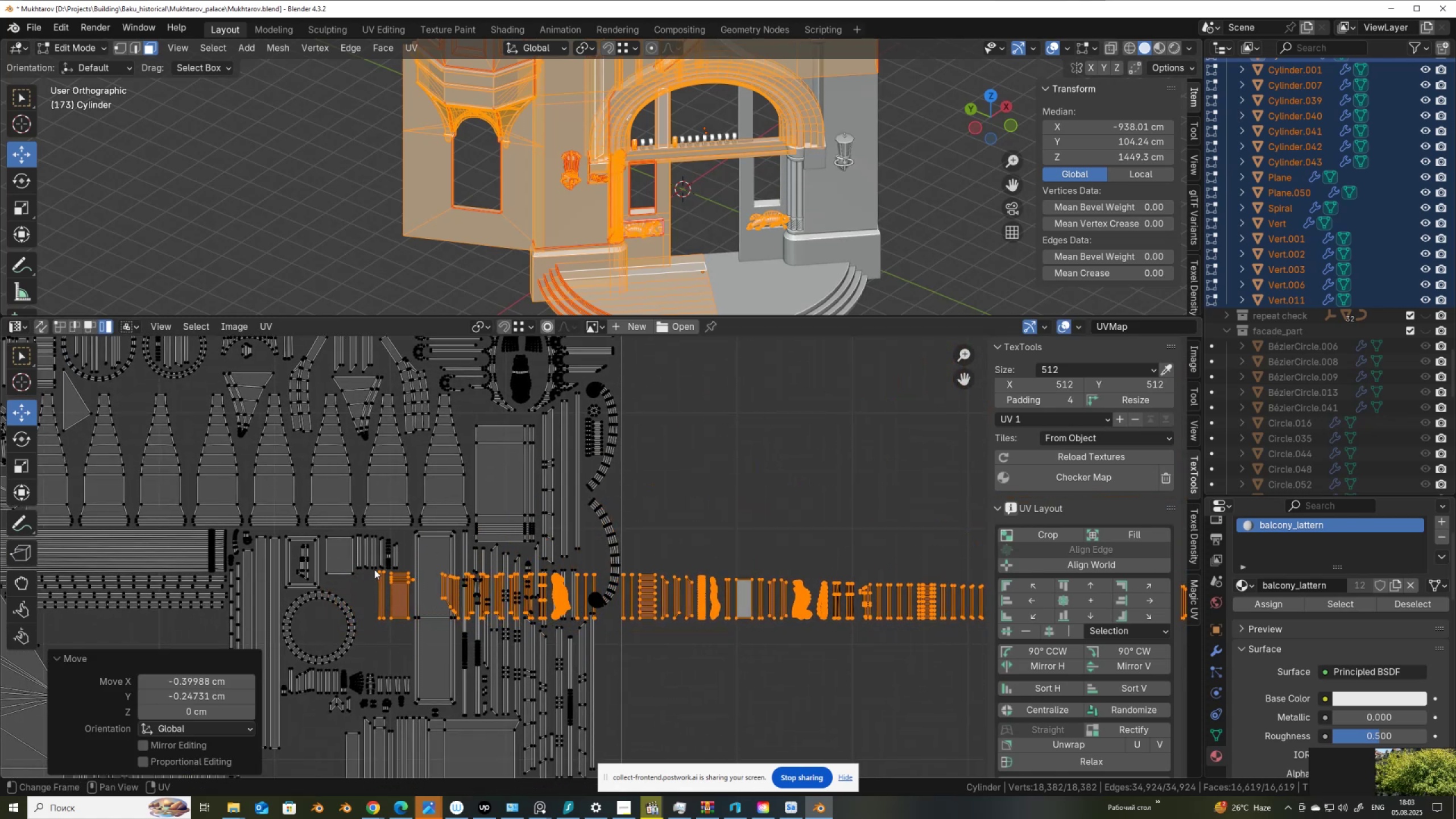 
hold_key(key=ControlLeft, duration=0.7)
left_click_drag(start_coordinate=[363, 557], to_coordinate=[417, 620])
 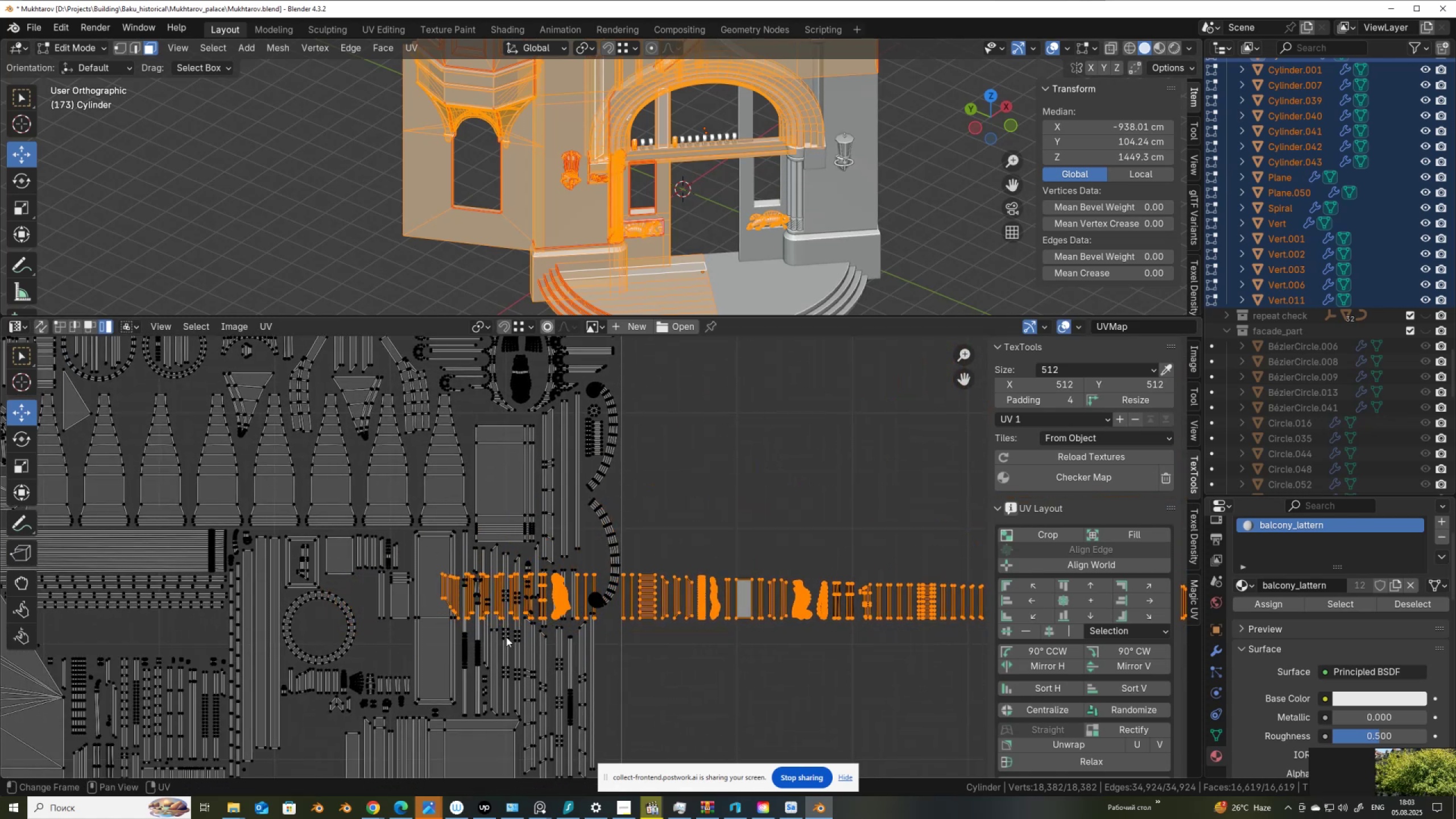 
key(G)
 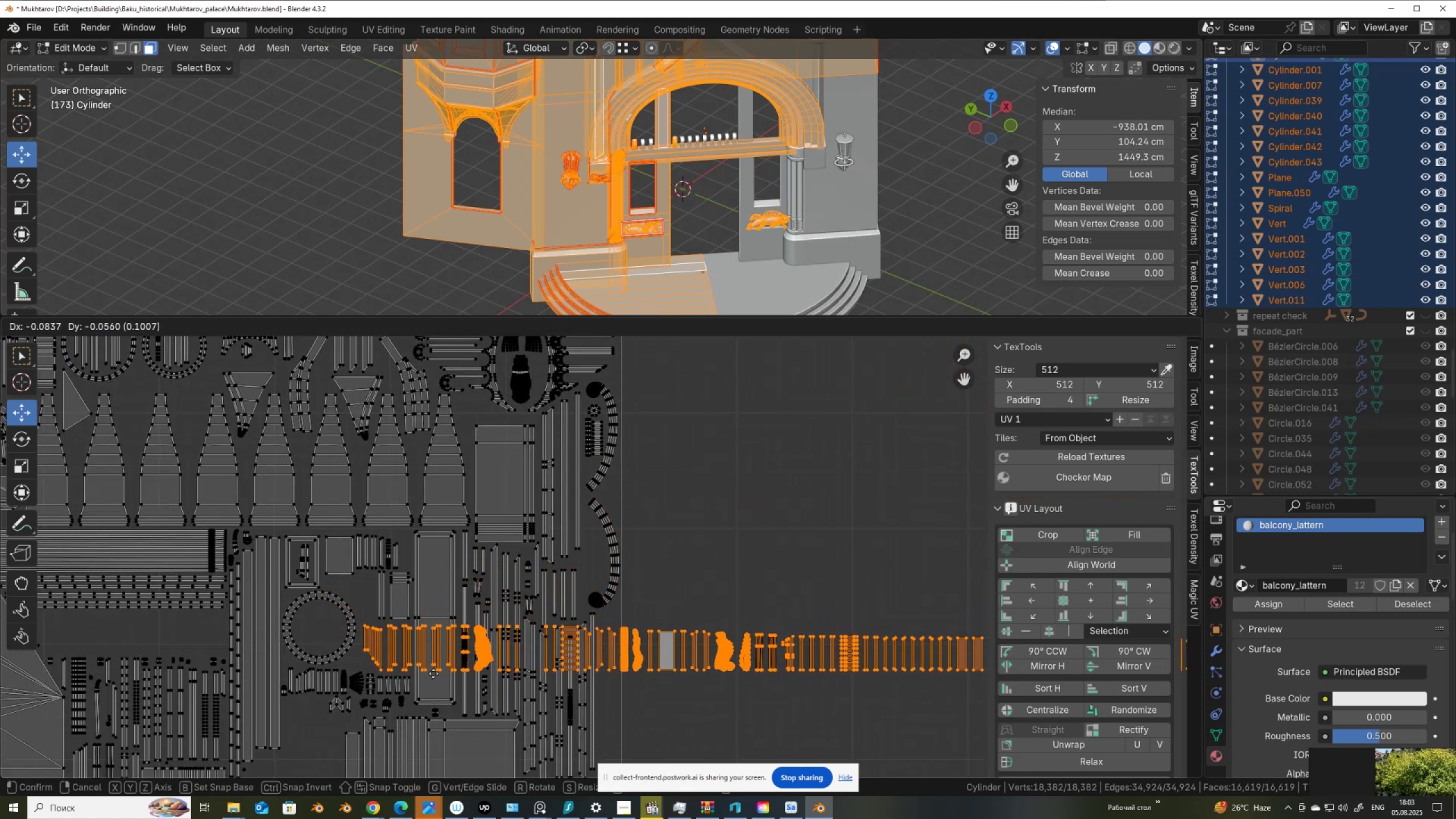 
left_click([432, 673])
 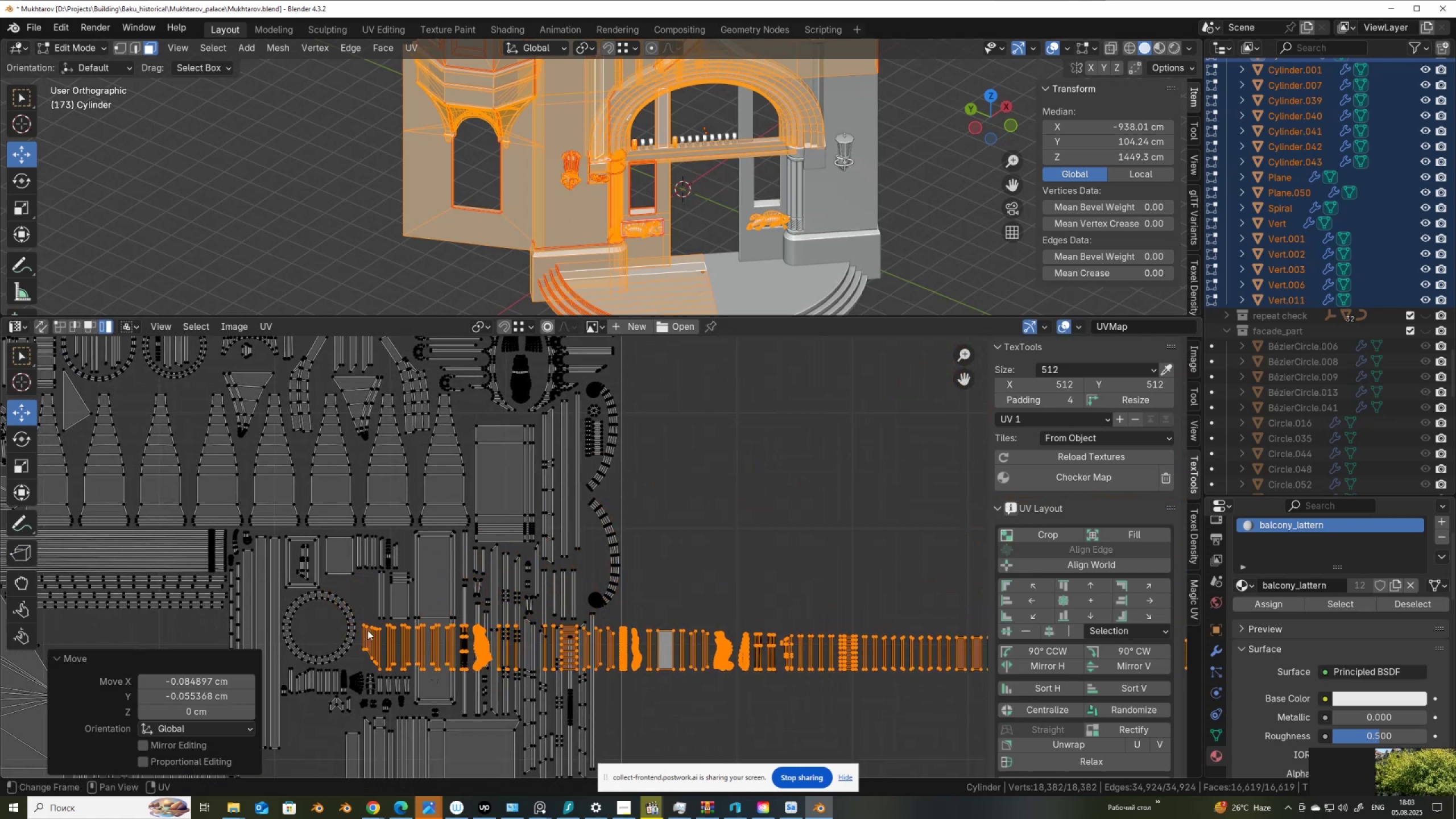 
hold_key(key=ControlLeft, duration=0.95)
left_click_drag(start_coordinate=[372, 618], to_coordinate=[409, 647])
 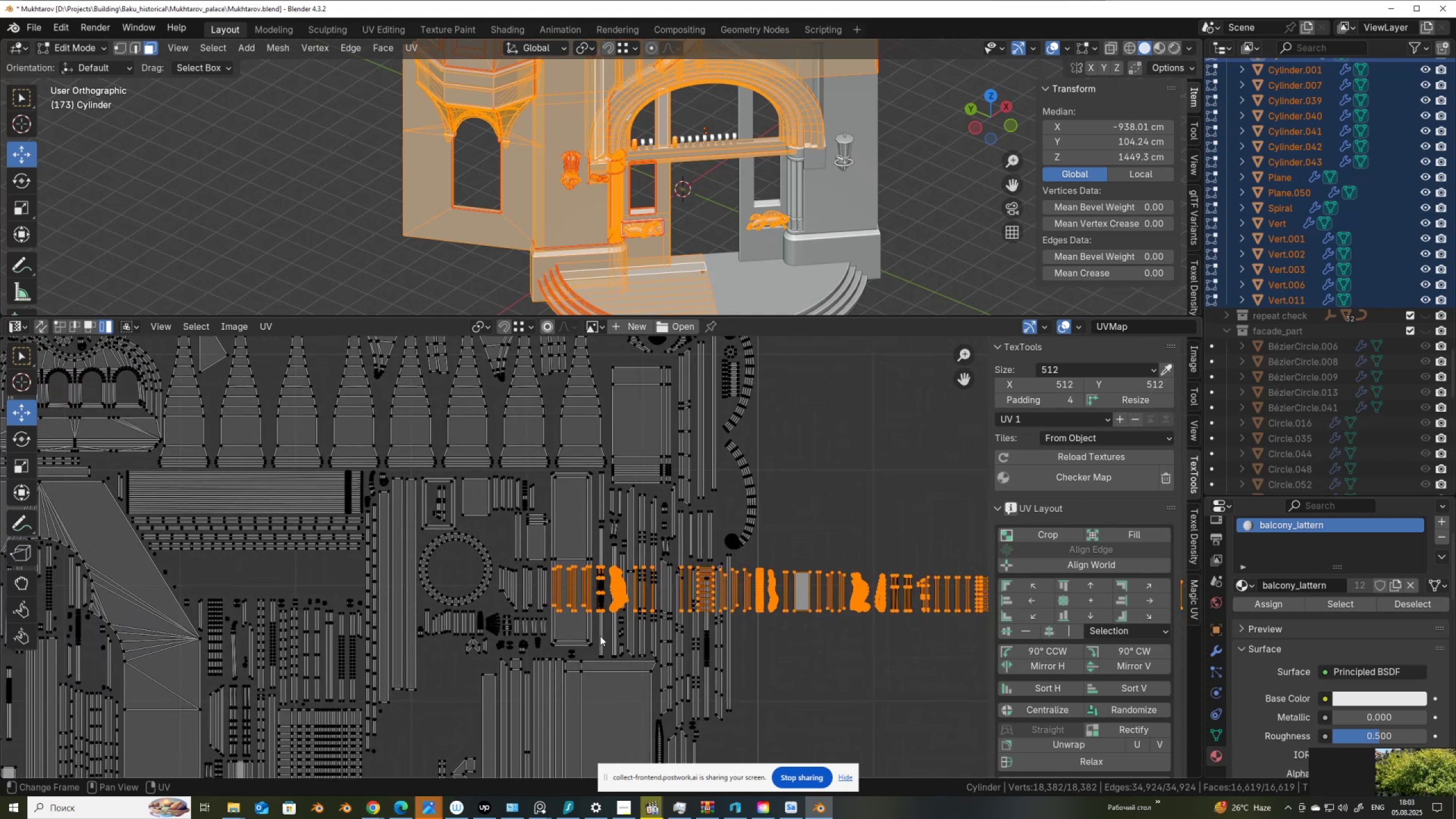 
key(G)
 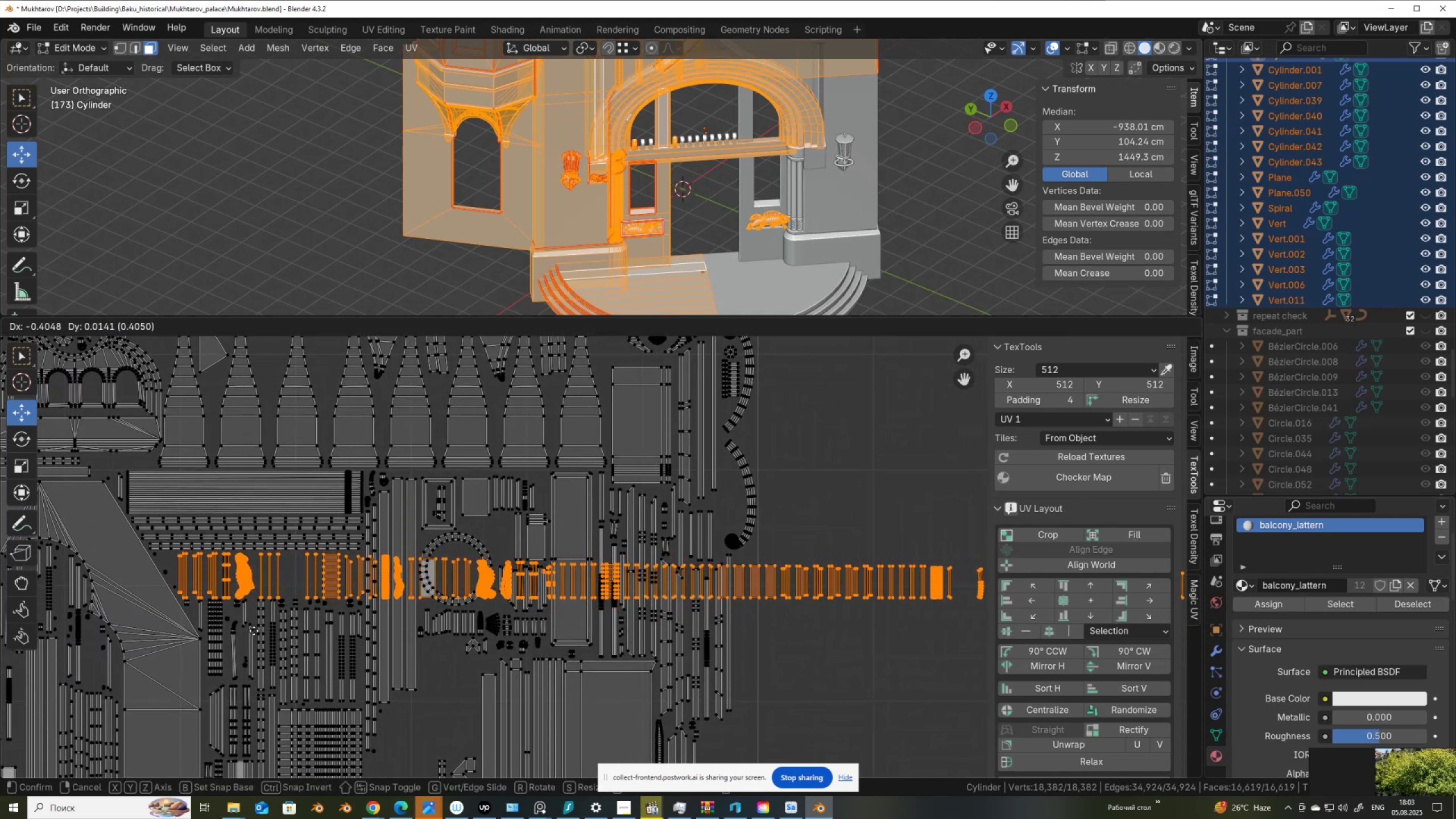 
wait(5.49)
 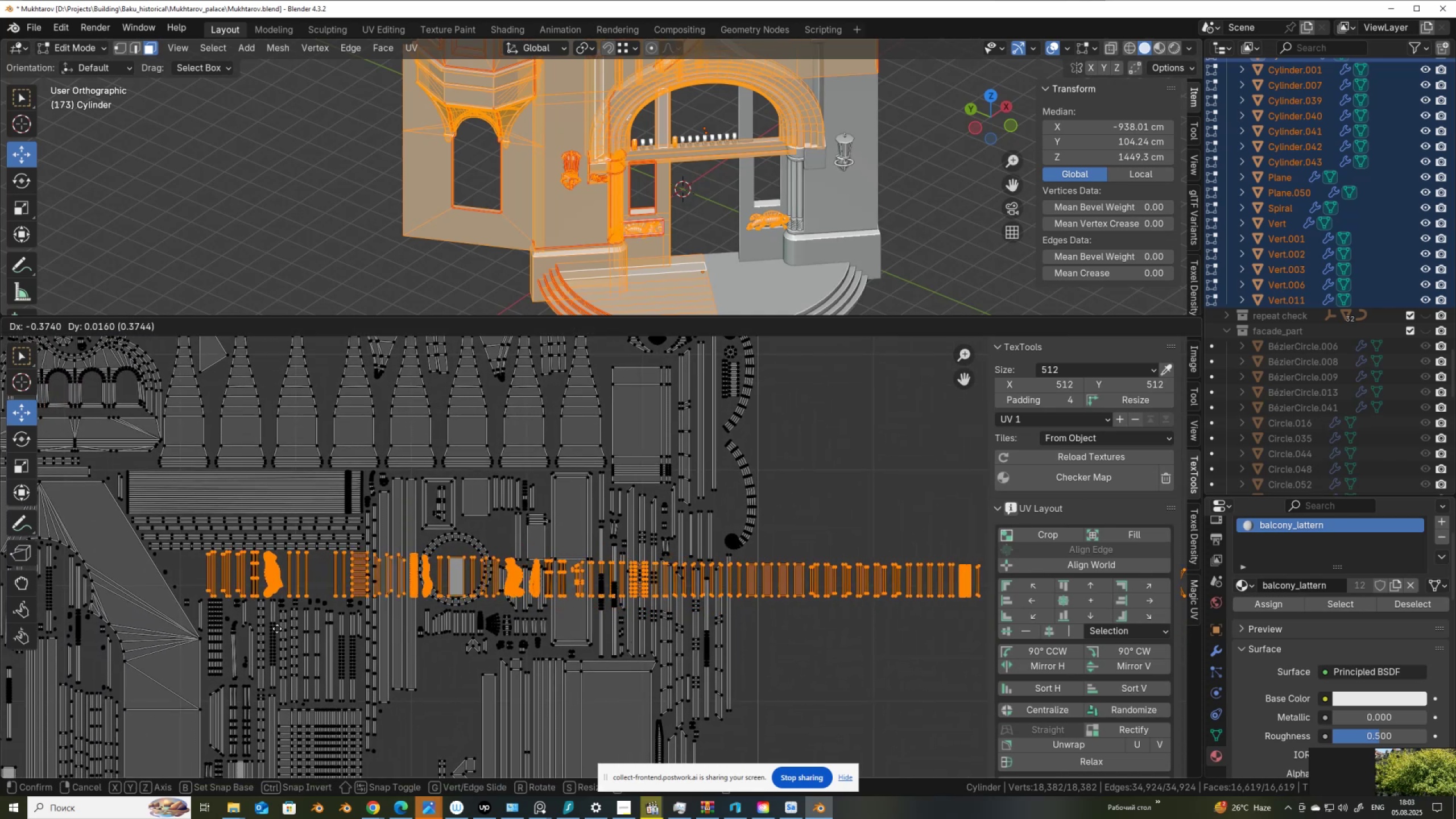 
left_click([253, 631])
 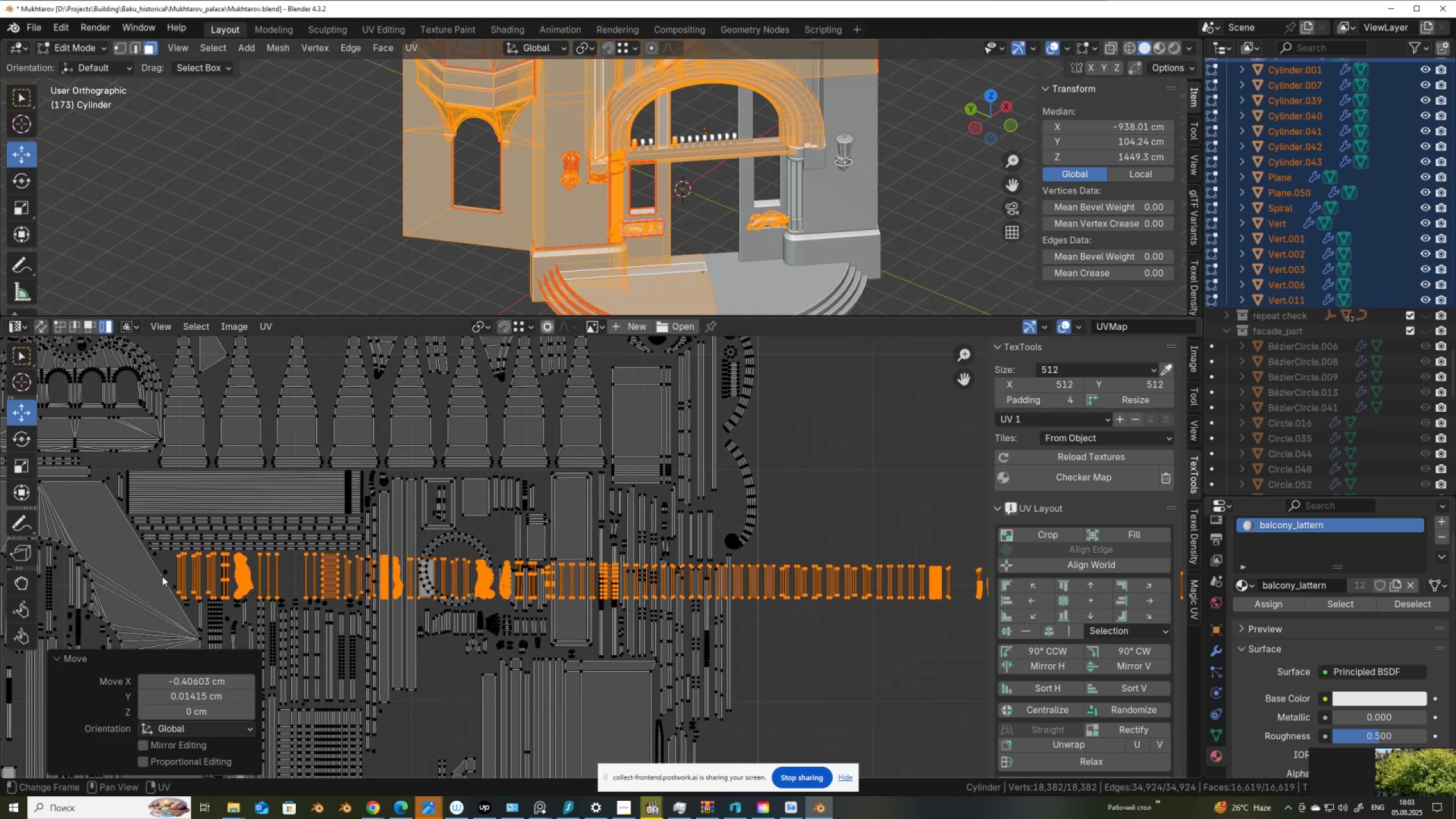 
hold_key(key=ControlLeft, duration=1.37)
left_click_drag(start_coordinate=[174, 543], to_coordinate=[365, 582])
 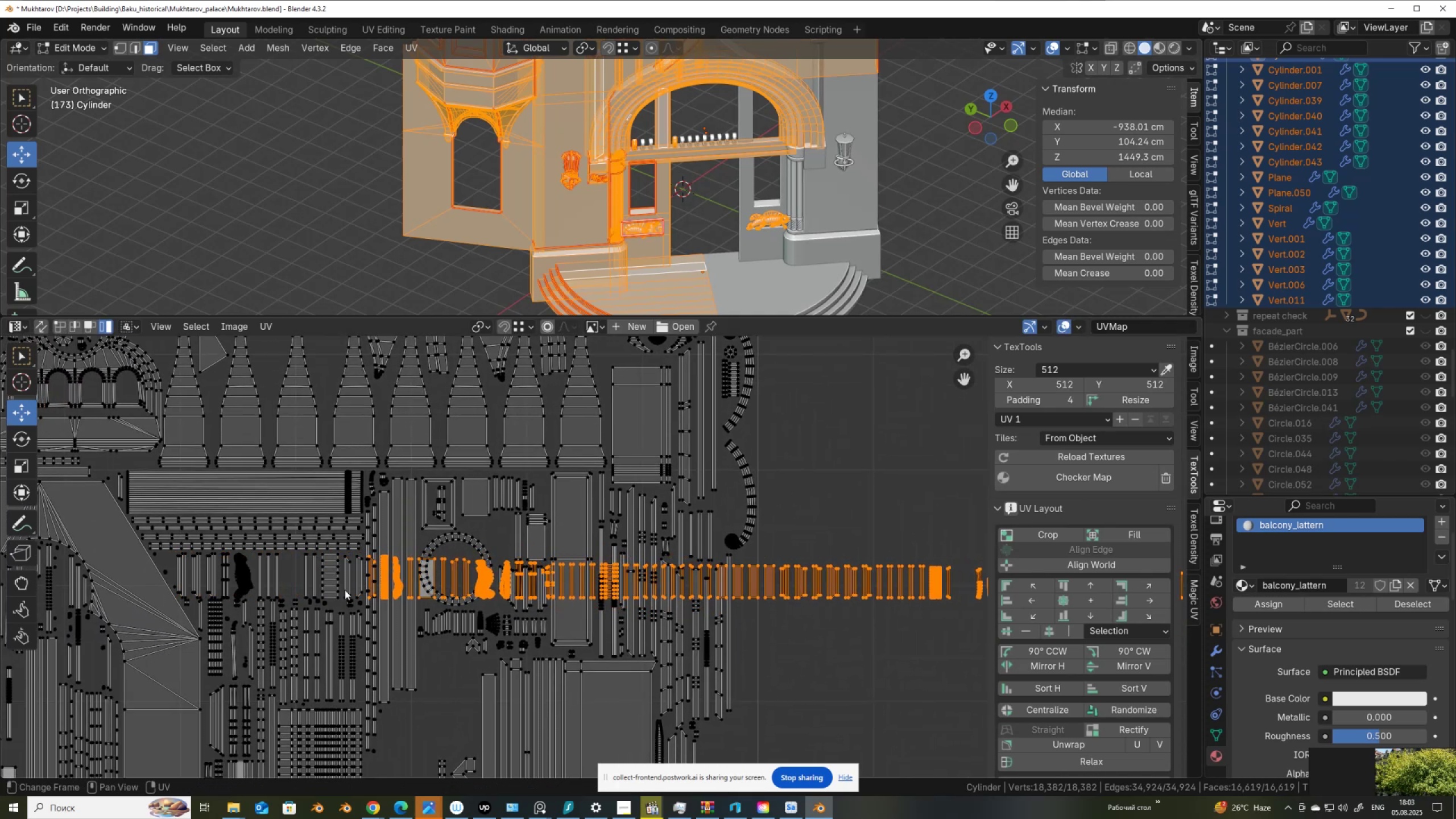 
scroll: coordinate [635, 589], scroll_direction: up, amount: 6.0
 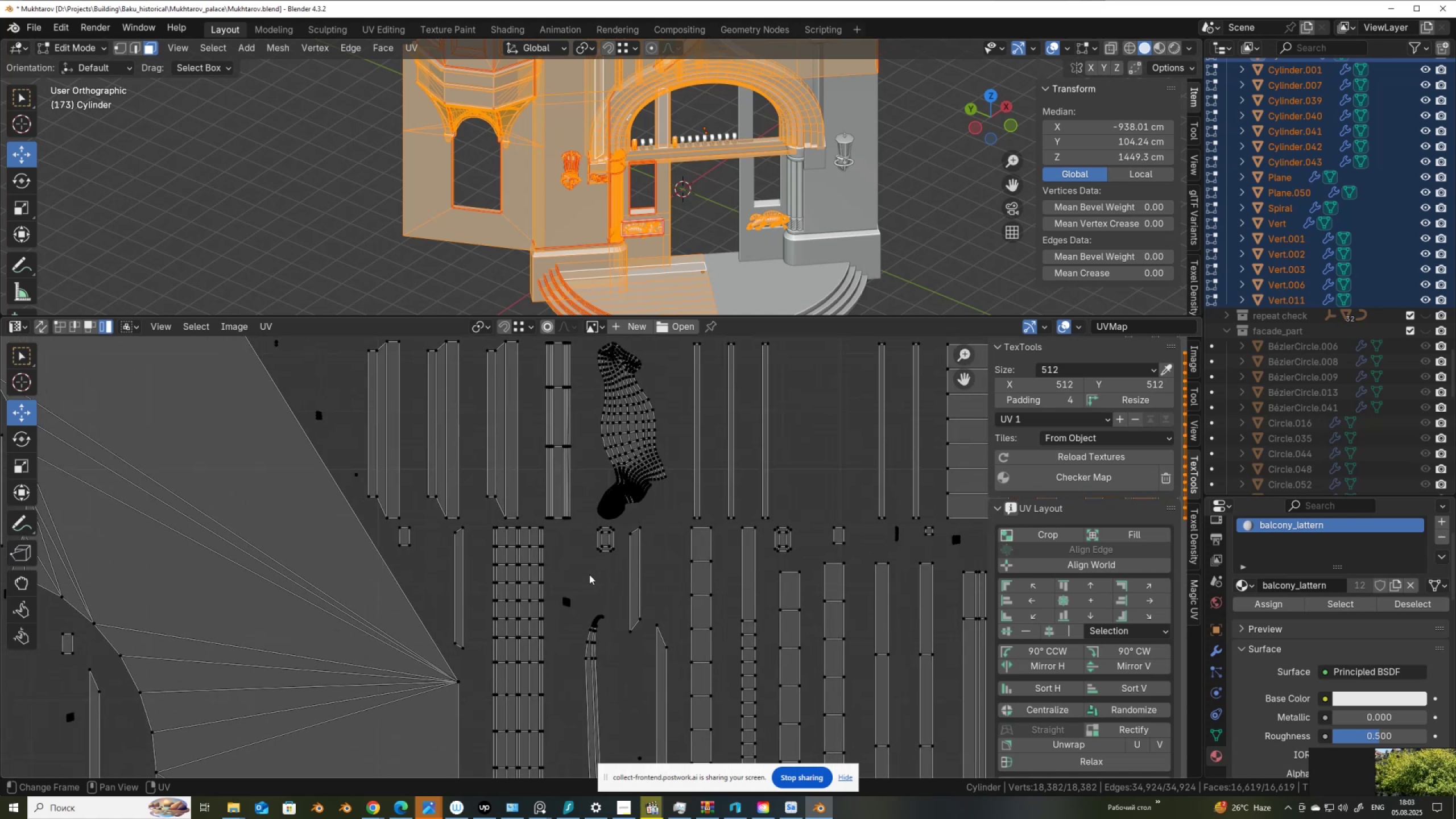 
scroll: coordinate [584, 575], scroll_direction: down, amount: 5.0
 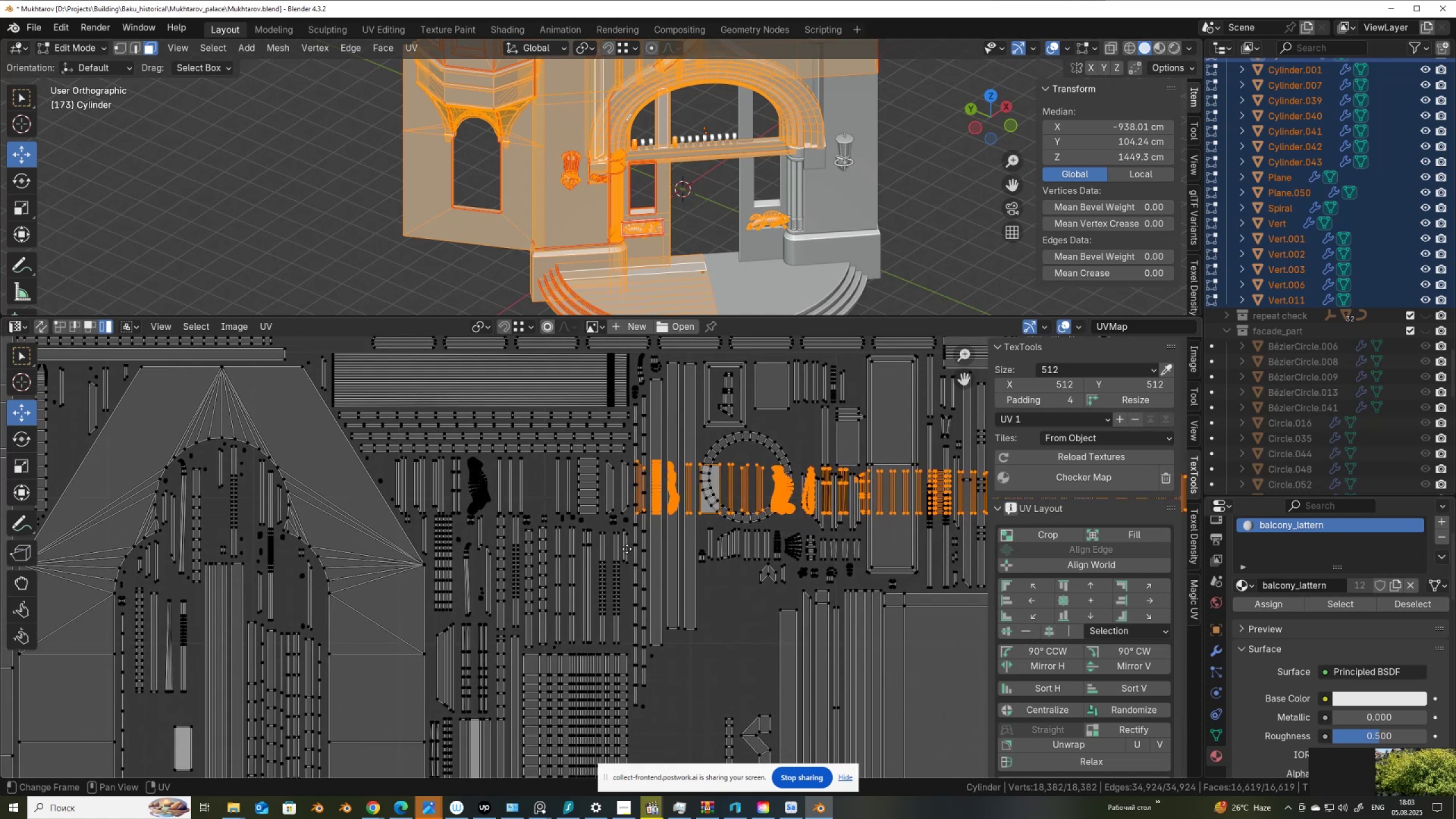 
scroll: coordinate [630, 573], scroll_direction: up, amount: 1.0
 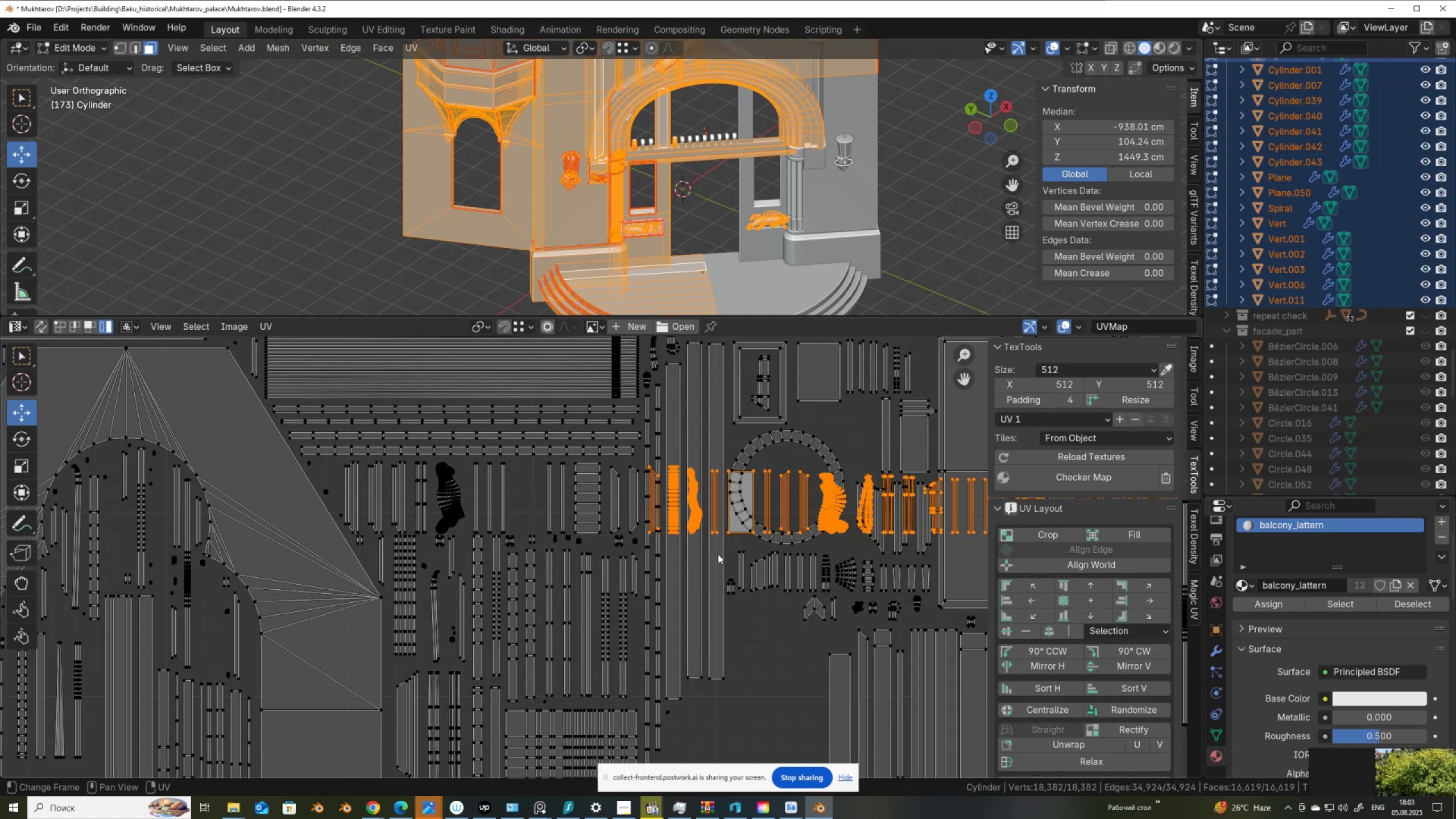 
key(G)
 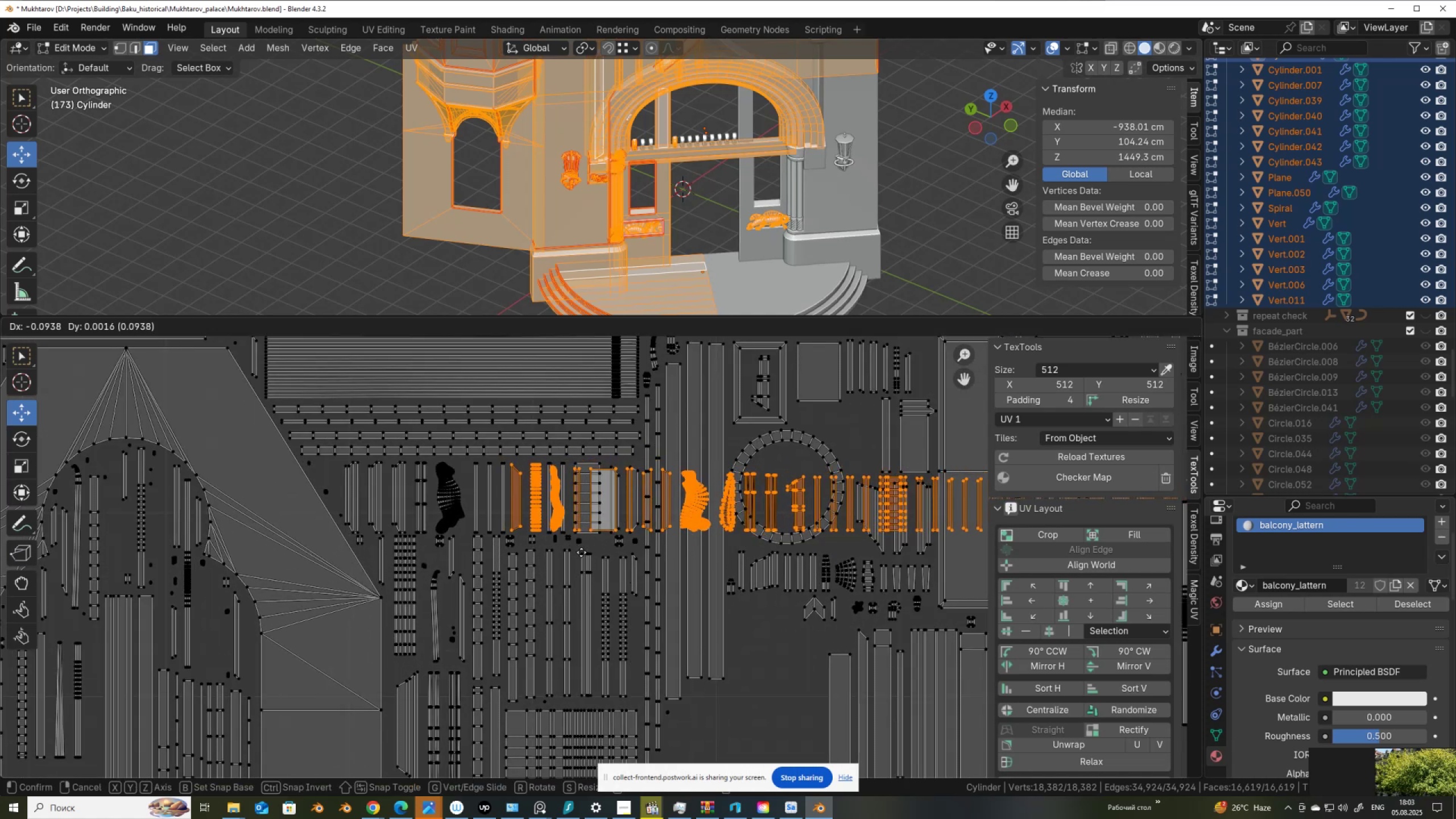 
left_click([581, 552])
 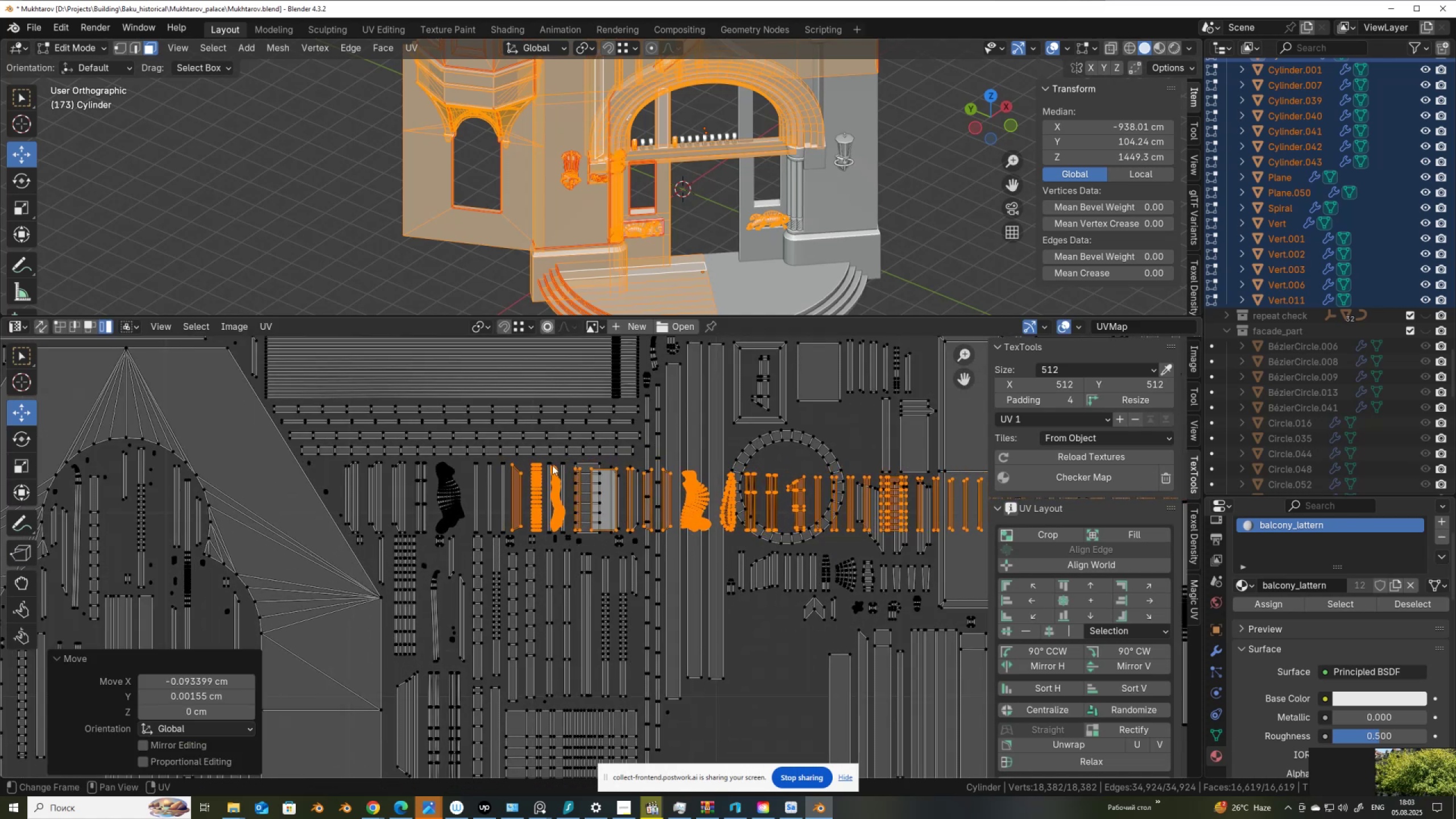 
hold_key(key=ControlLeft, duration=0.95)
left_click_drag(start_coordinate=[519, 460], to_coordinate=[538, 480])
 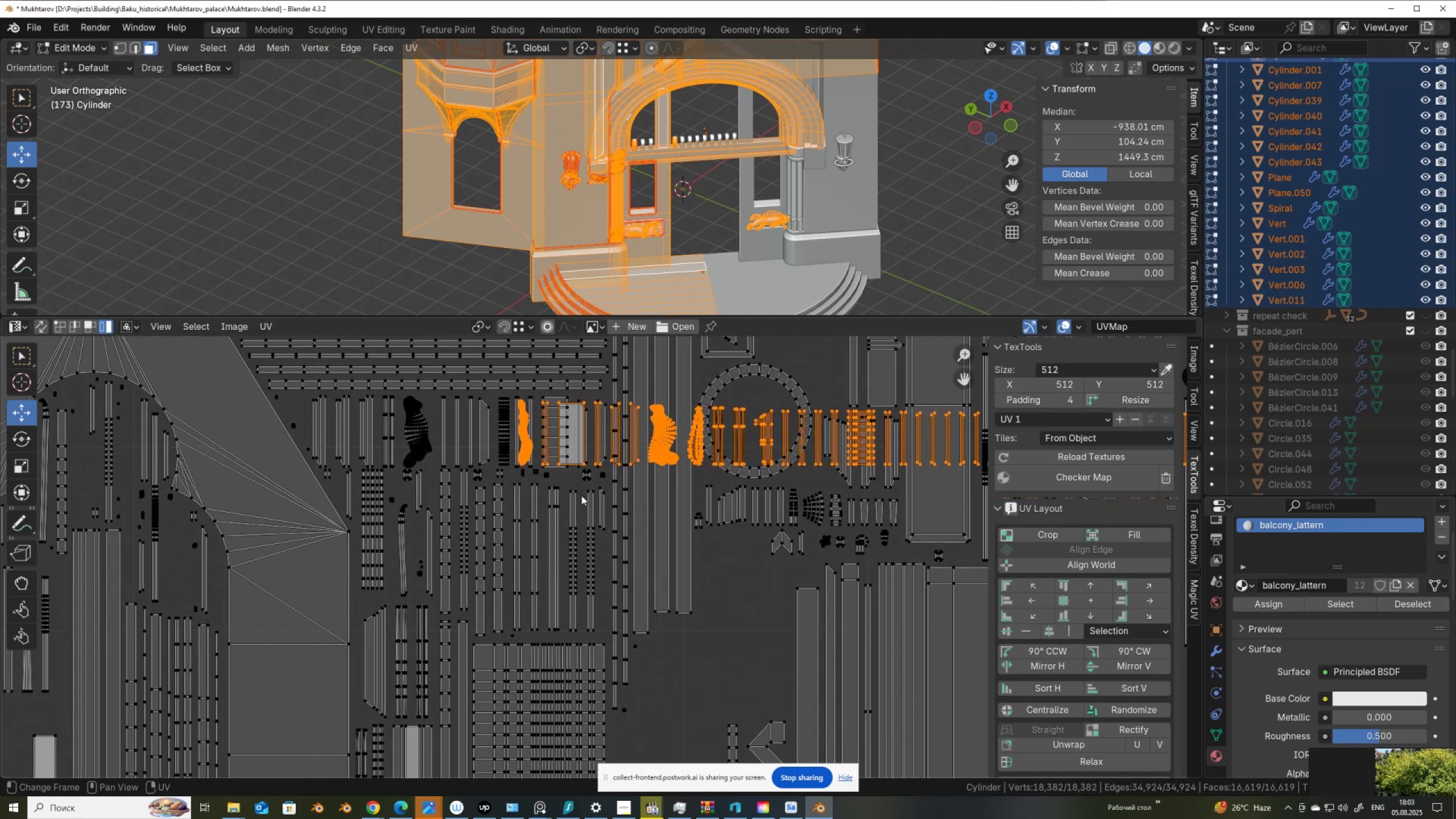 
key(G)
 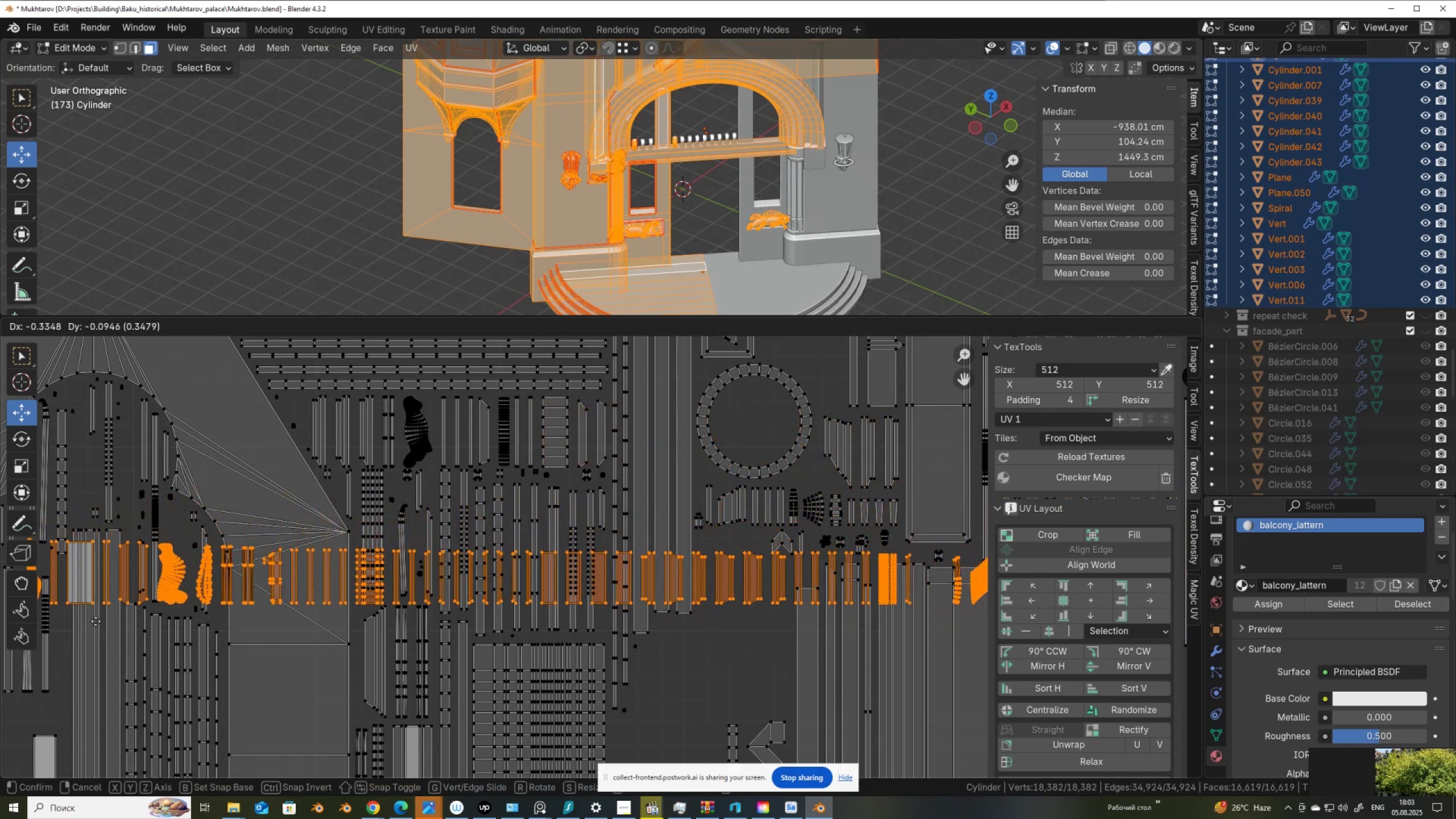 
wait(5.33)
 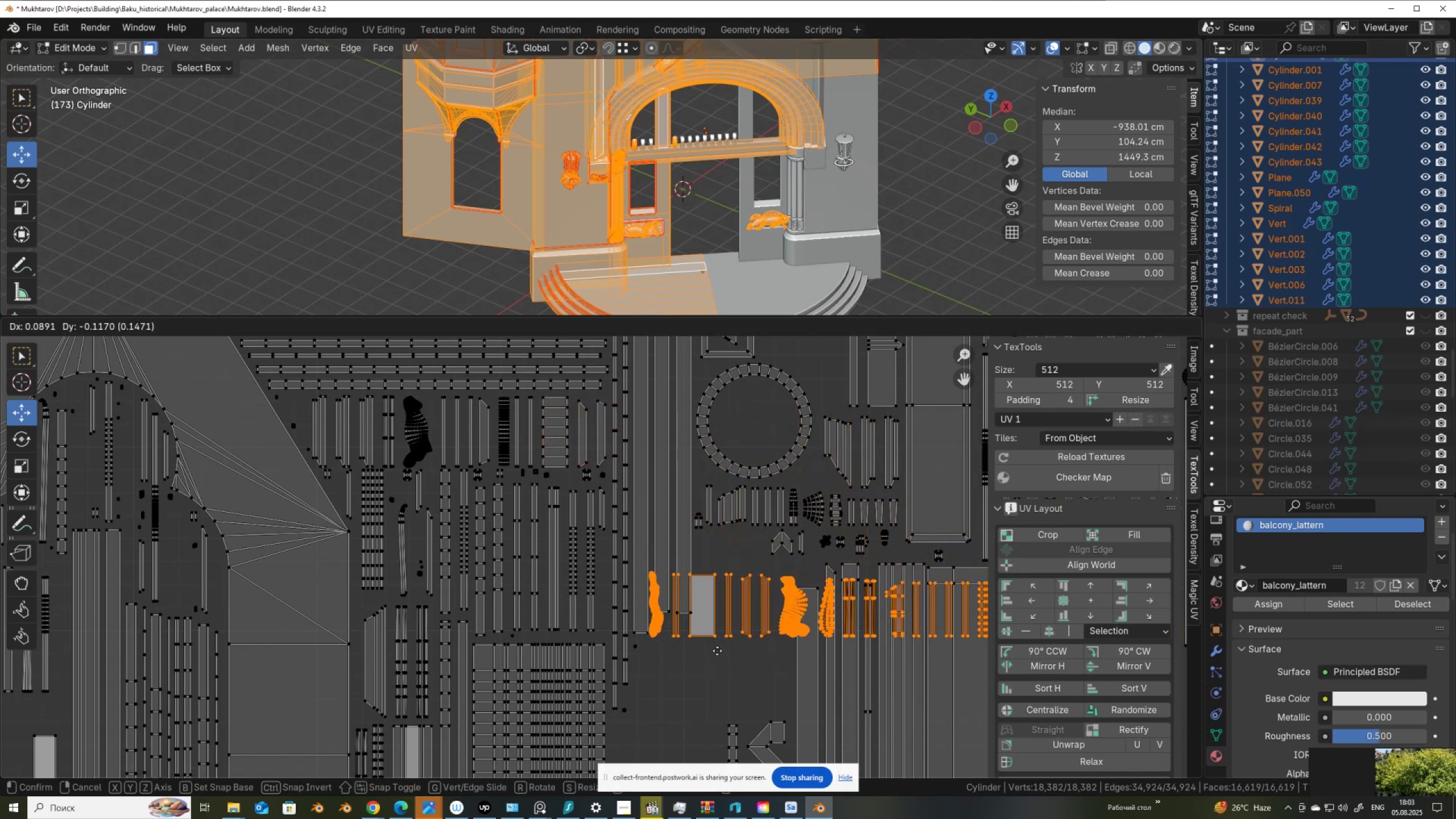 
left_click([106, 619])
 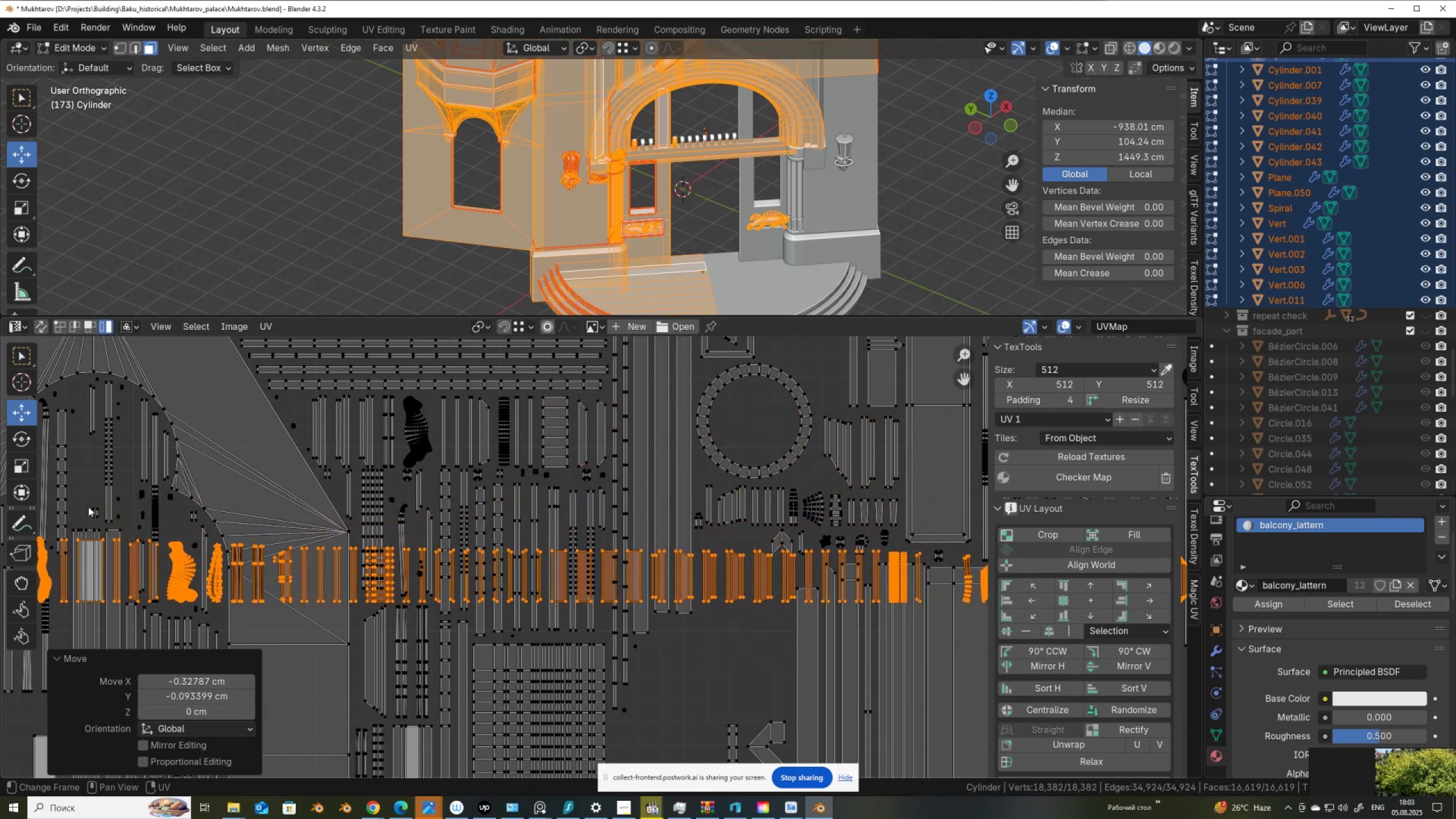 
hold_key(key=ControlLeft, duration=0.91)
left_click_drag(start_coordinate=[166, 532], to_coordinate=[179, 549])
 